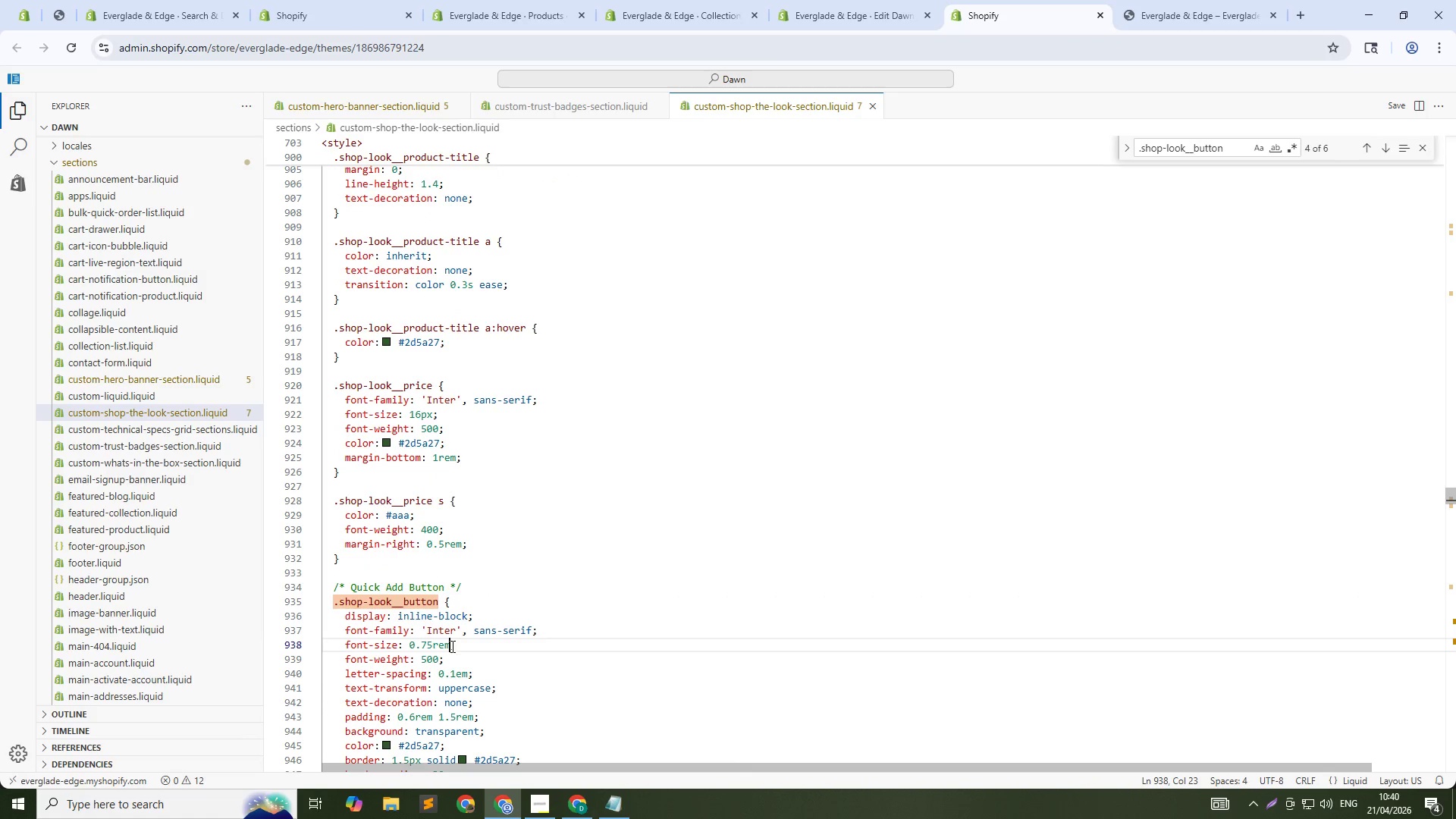 
key(Control+Shift+ArrowLeft)
 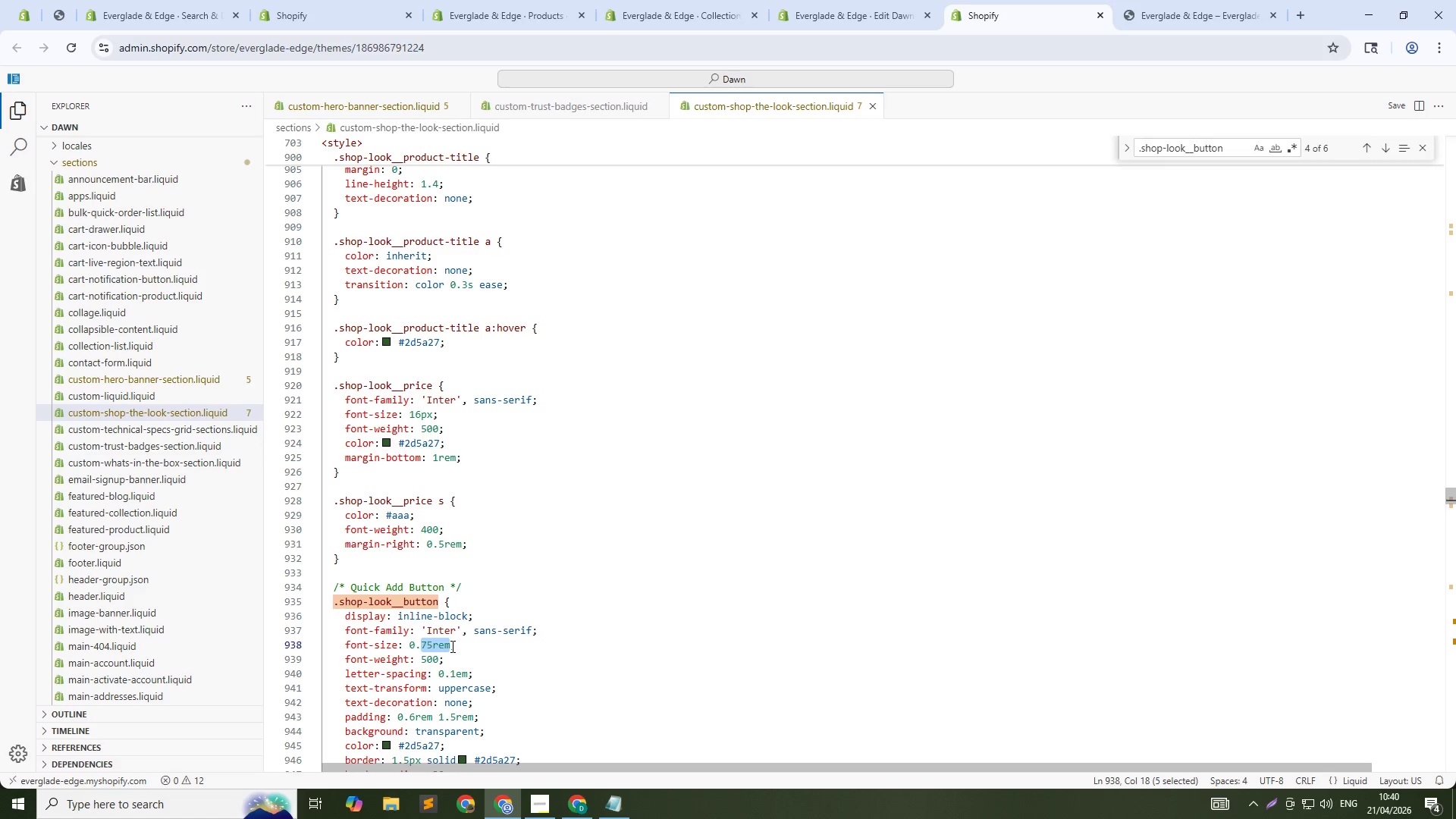 
key(Control+Shift+ArrowLeft)
 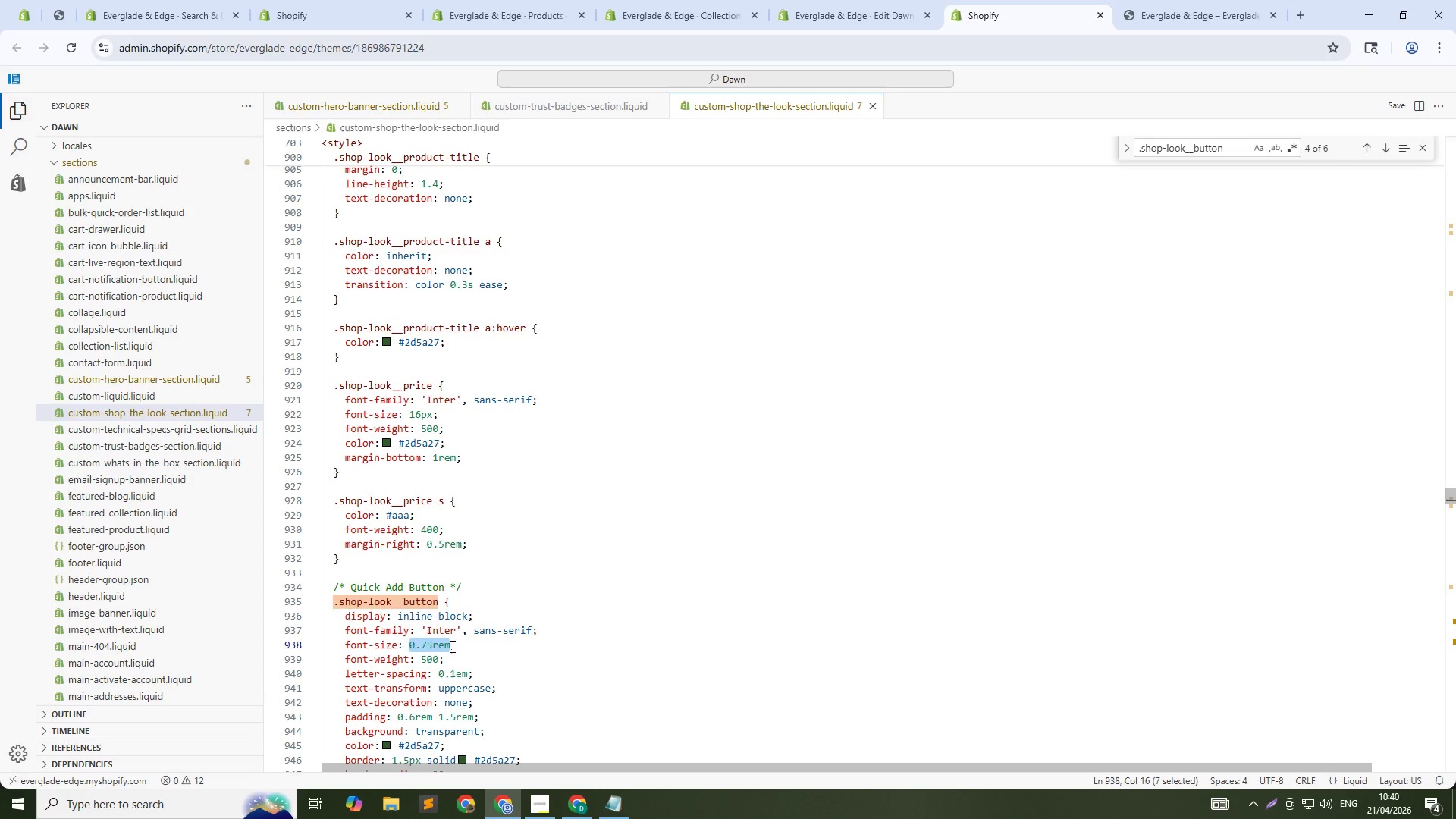 
type(14px)
 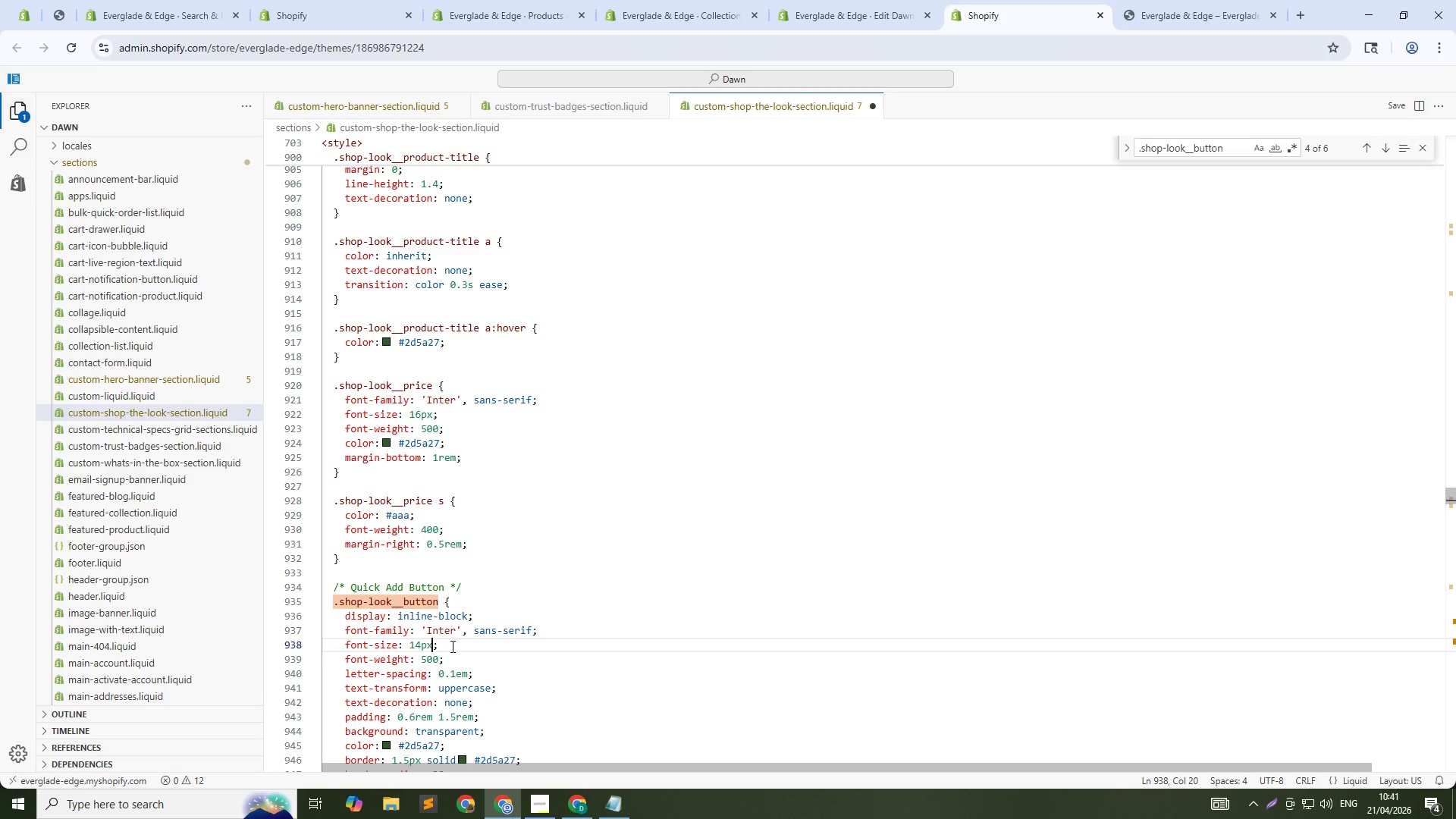 
key(Control+ControlLeft)
 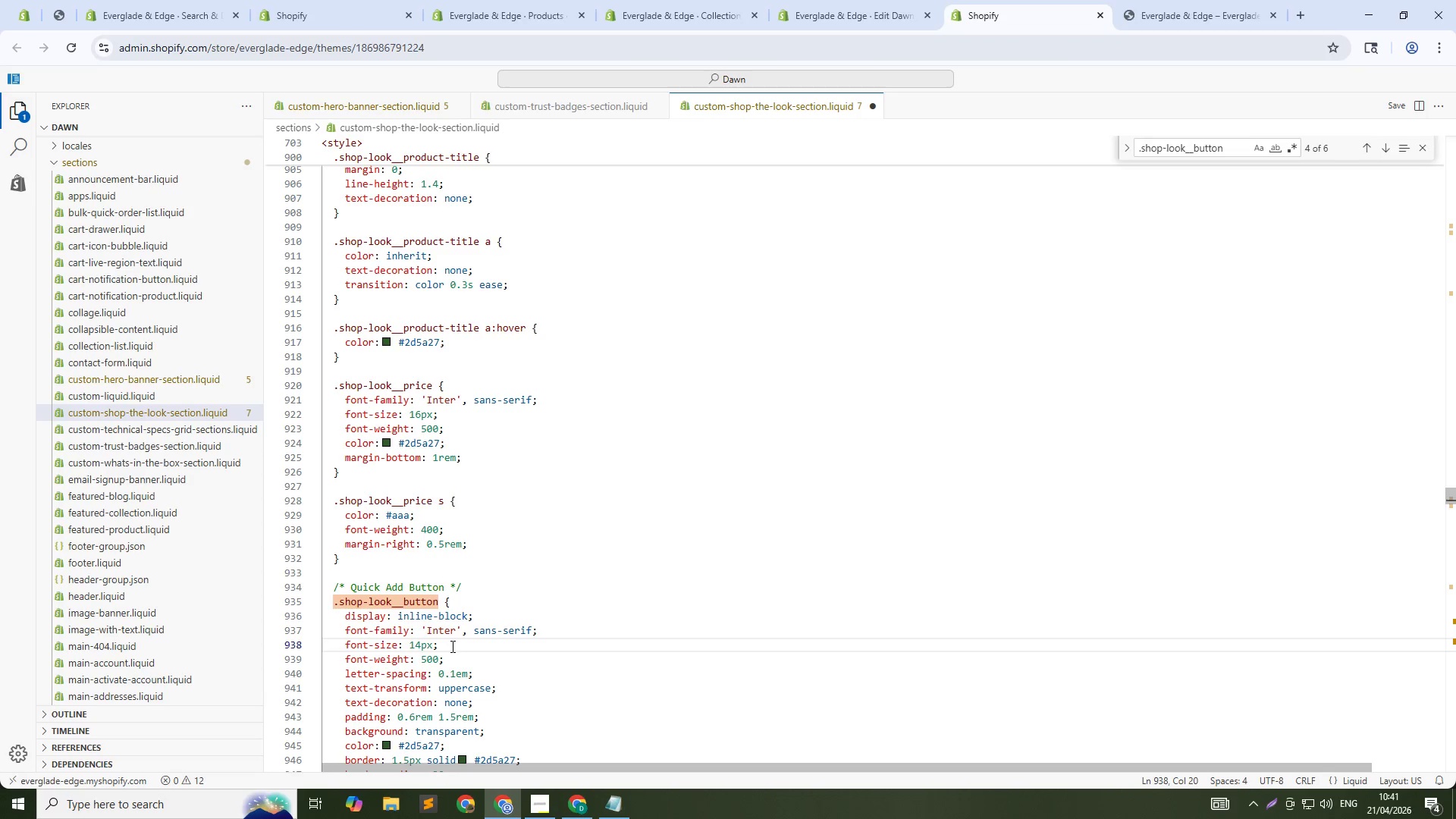 
key(Control+S)
 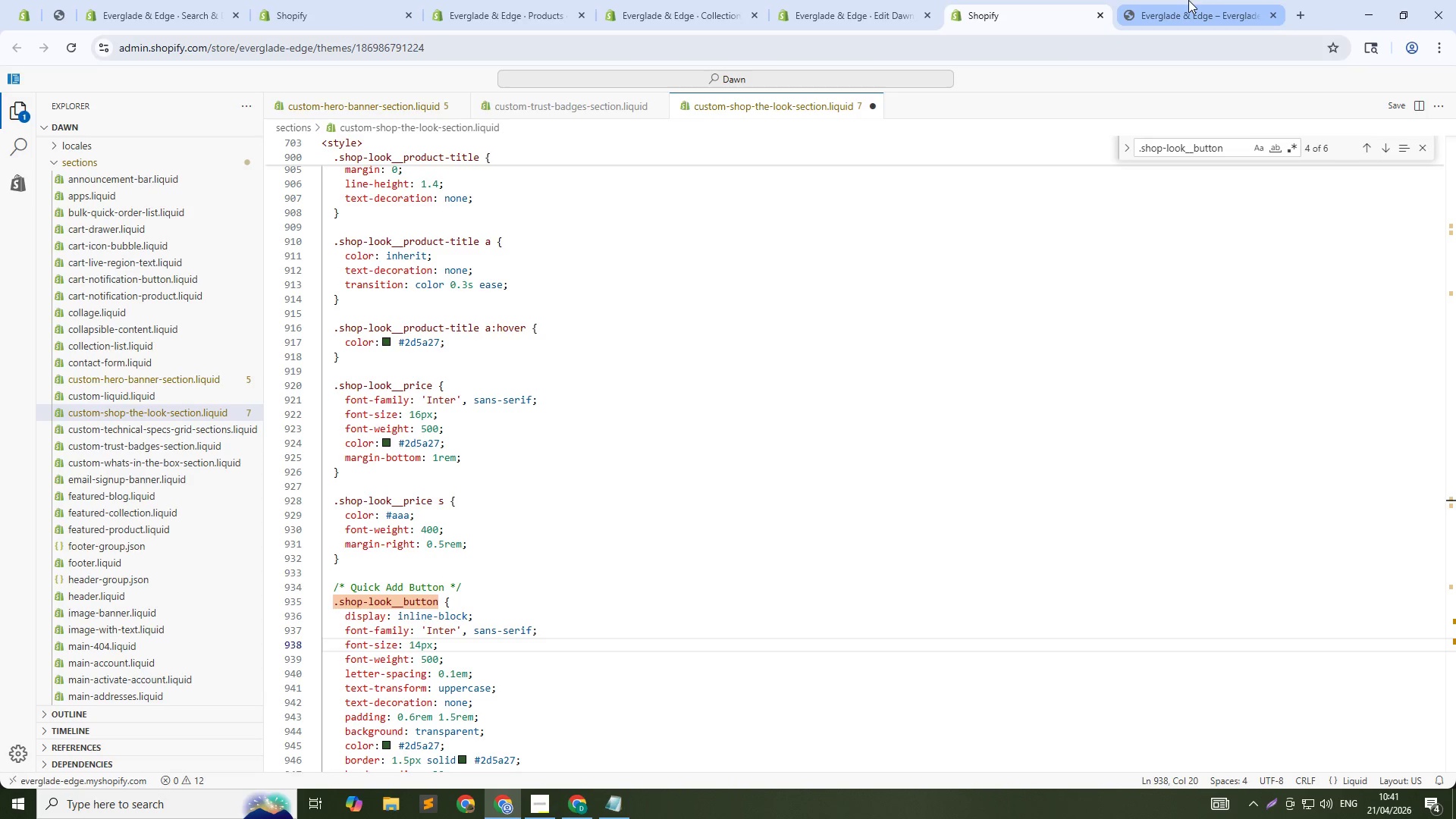 
left_click([1188, 0])
 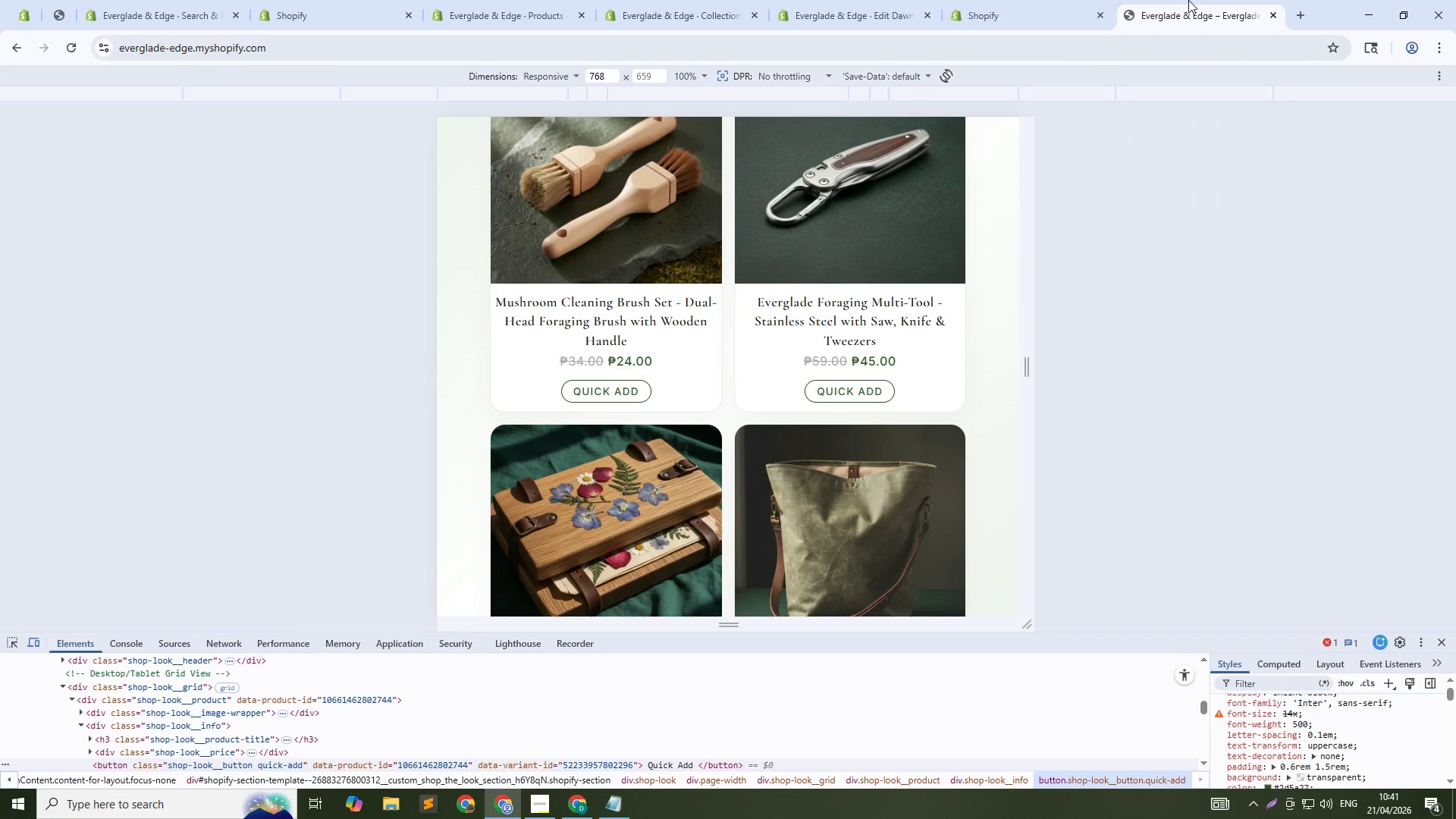 
key(Control+Shift+R)
 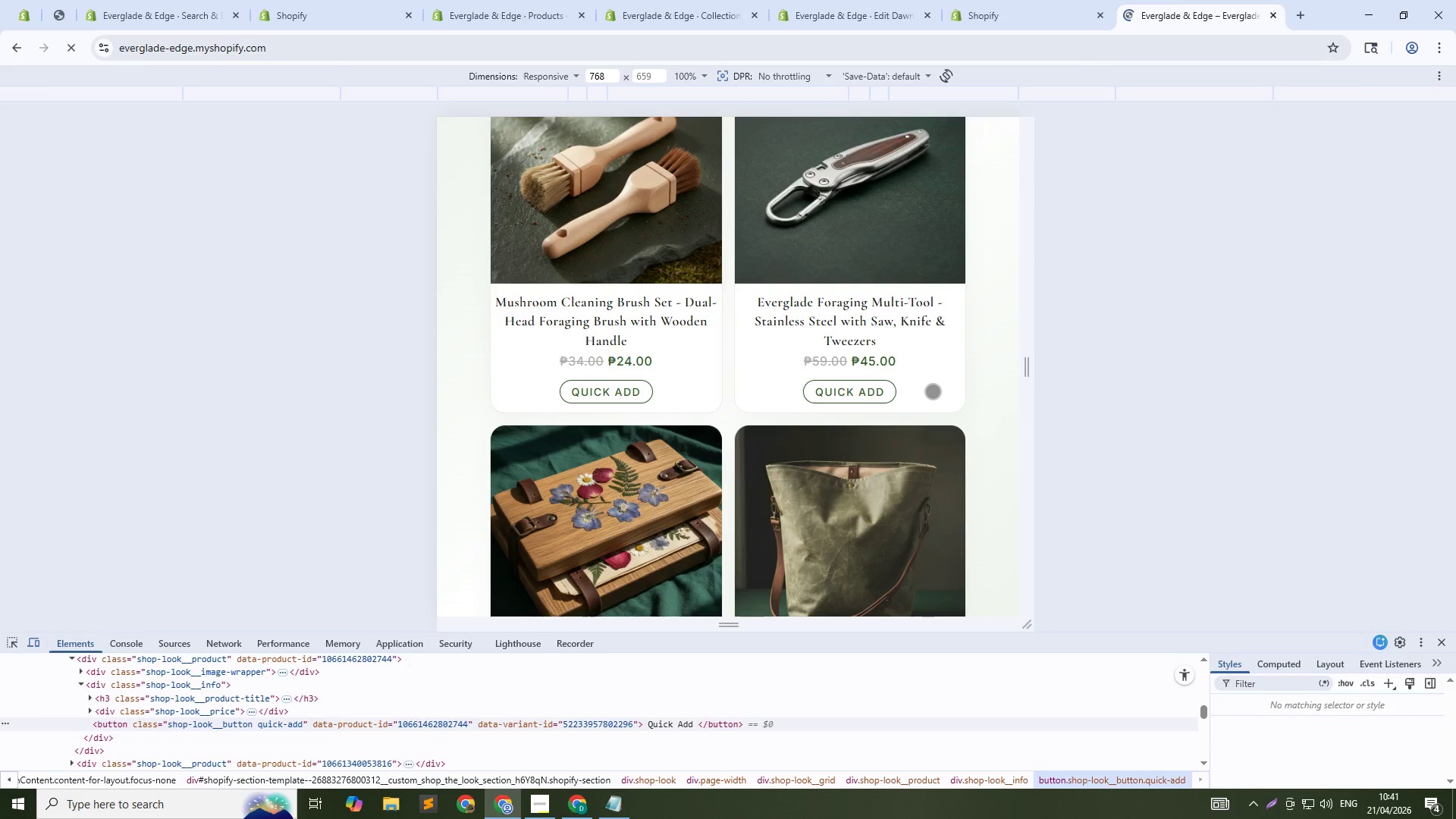 
scroll: coordinate [598, 412], scroll_direction: up, amount: 1.0
 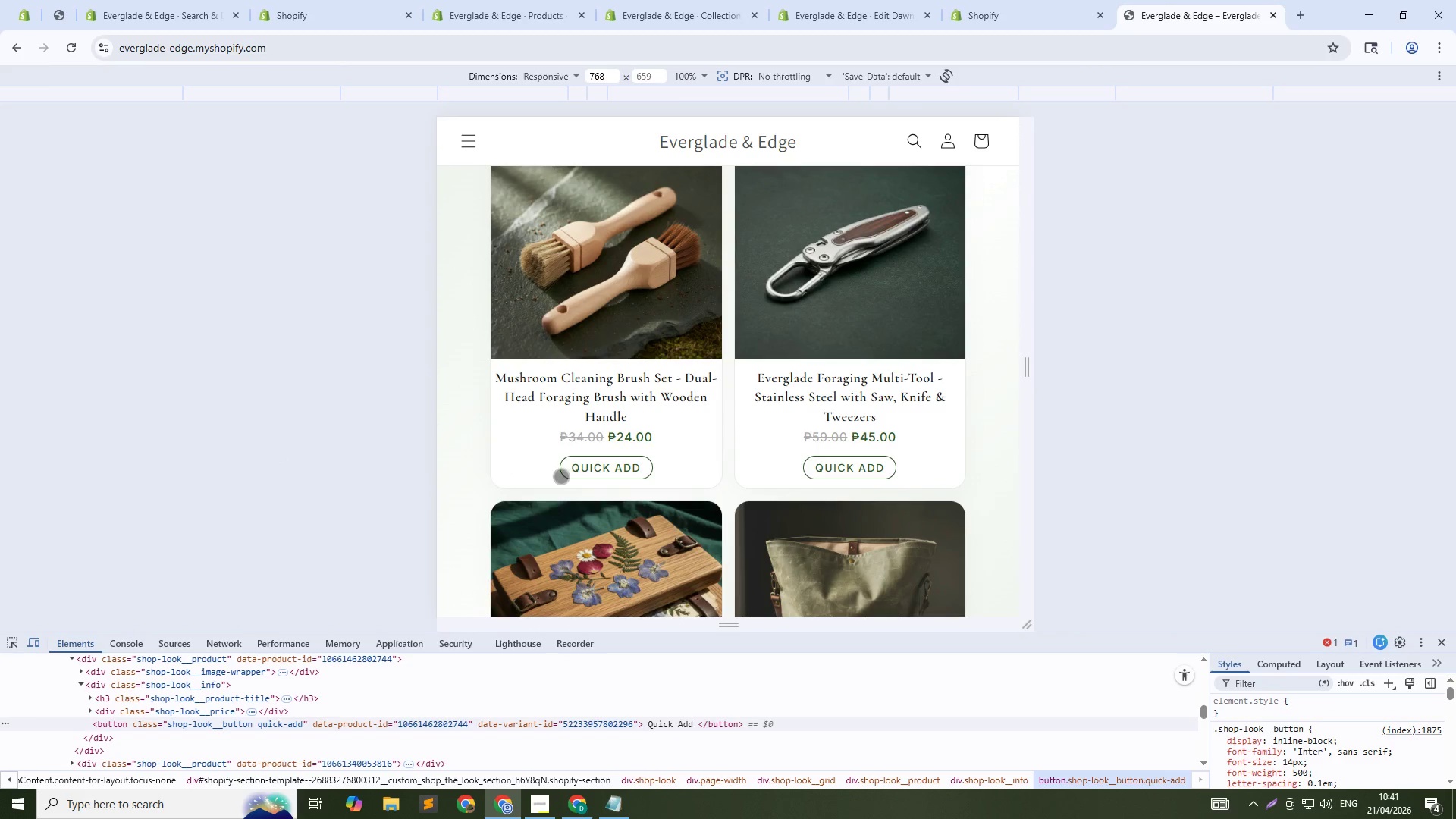 
key(Control+Shift+C)
 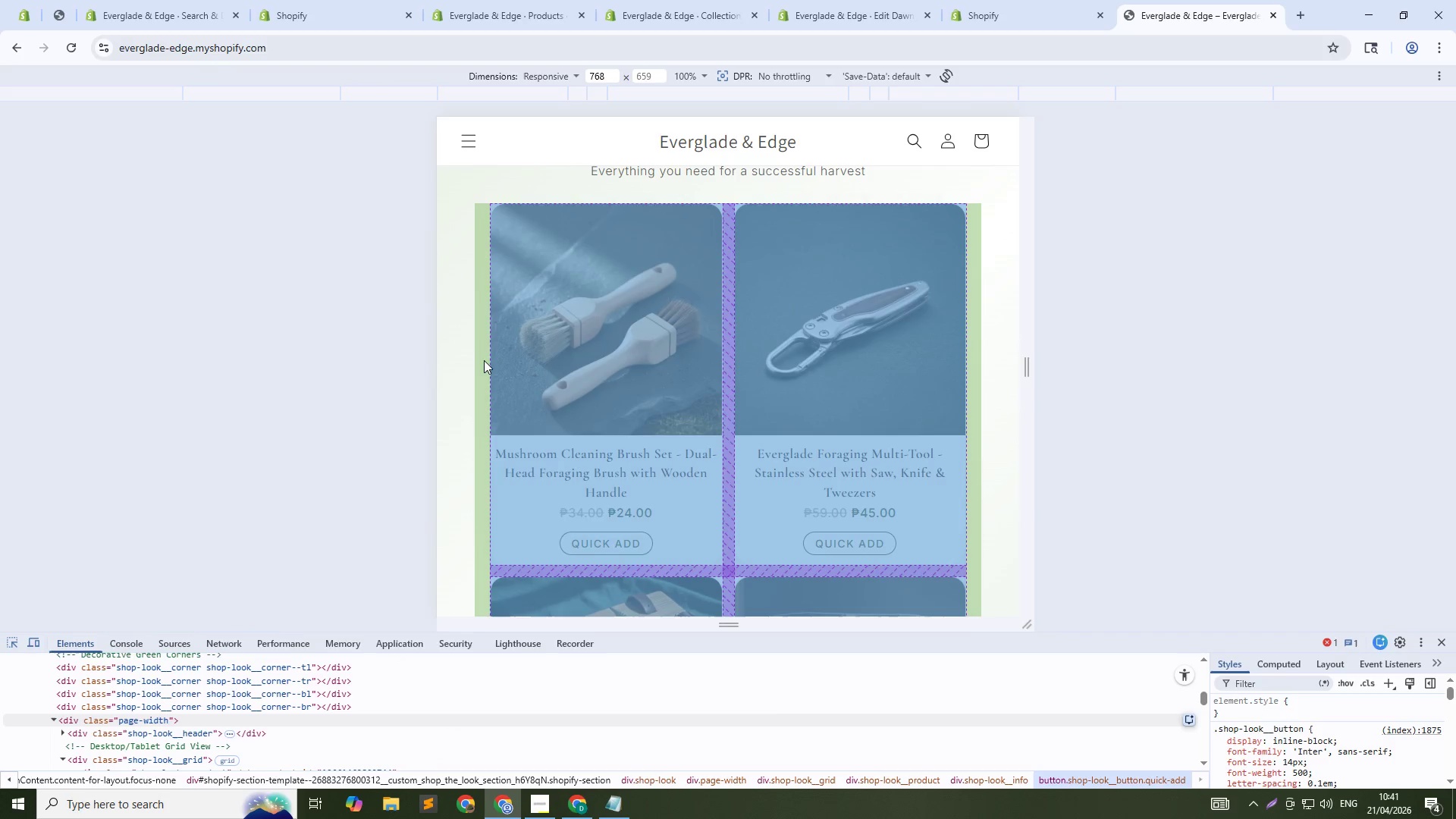 
scroll: coordinate [480, 485], scroll_direction: up, amount: 1.0
 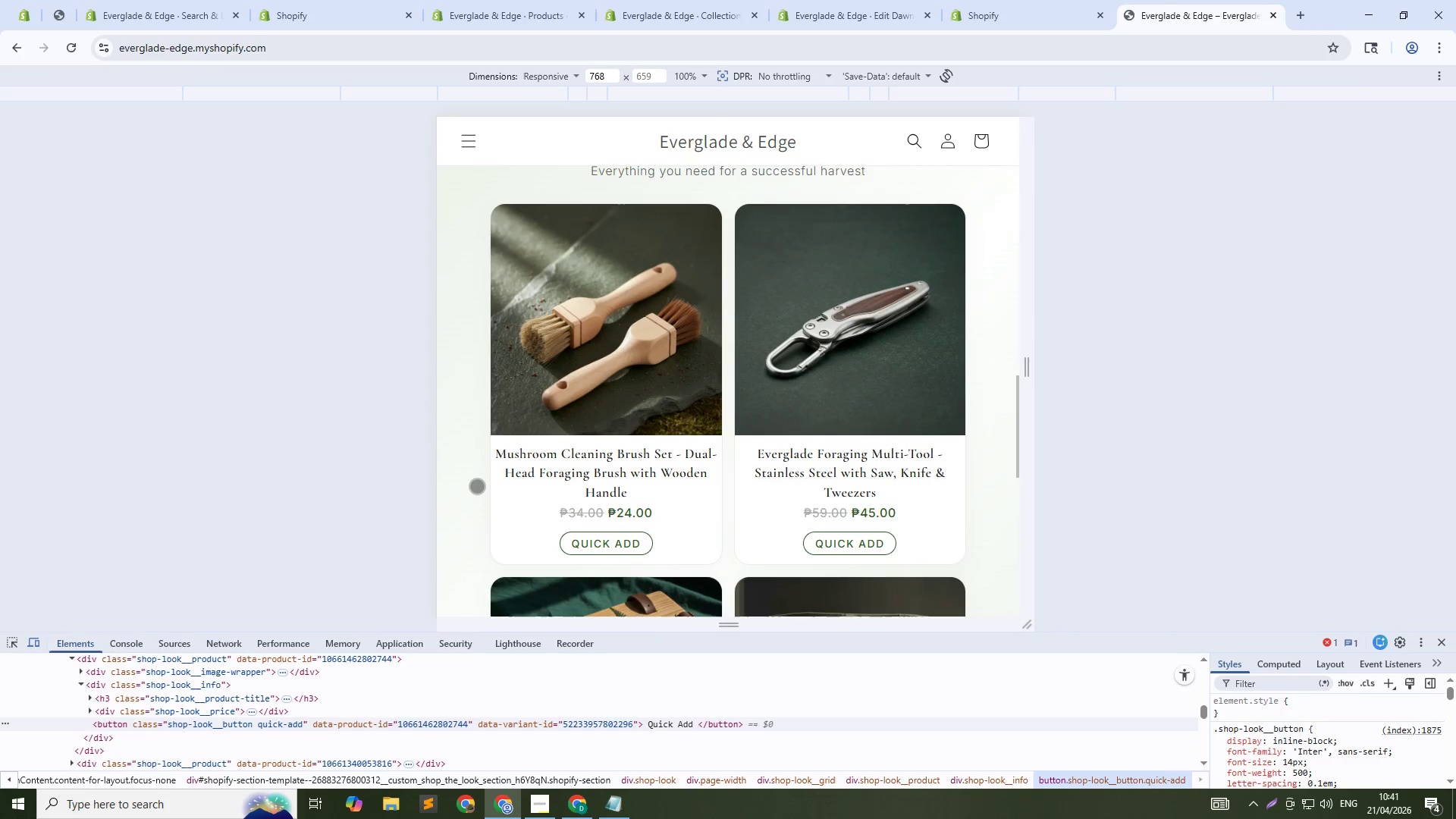 
left_click([484, 360])
 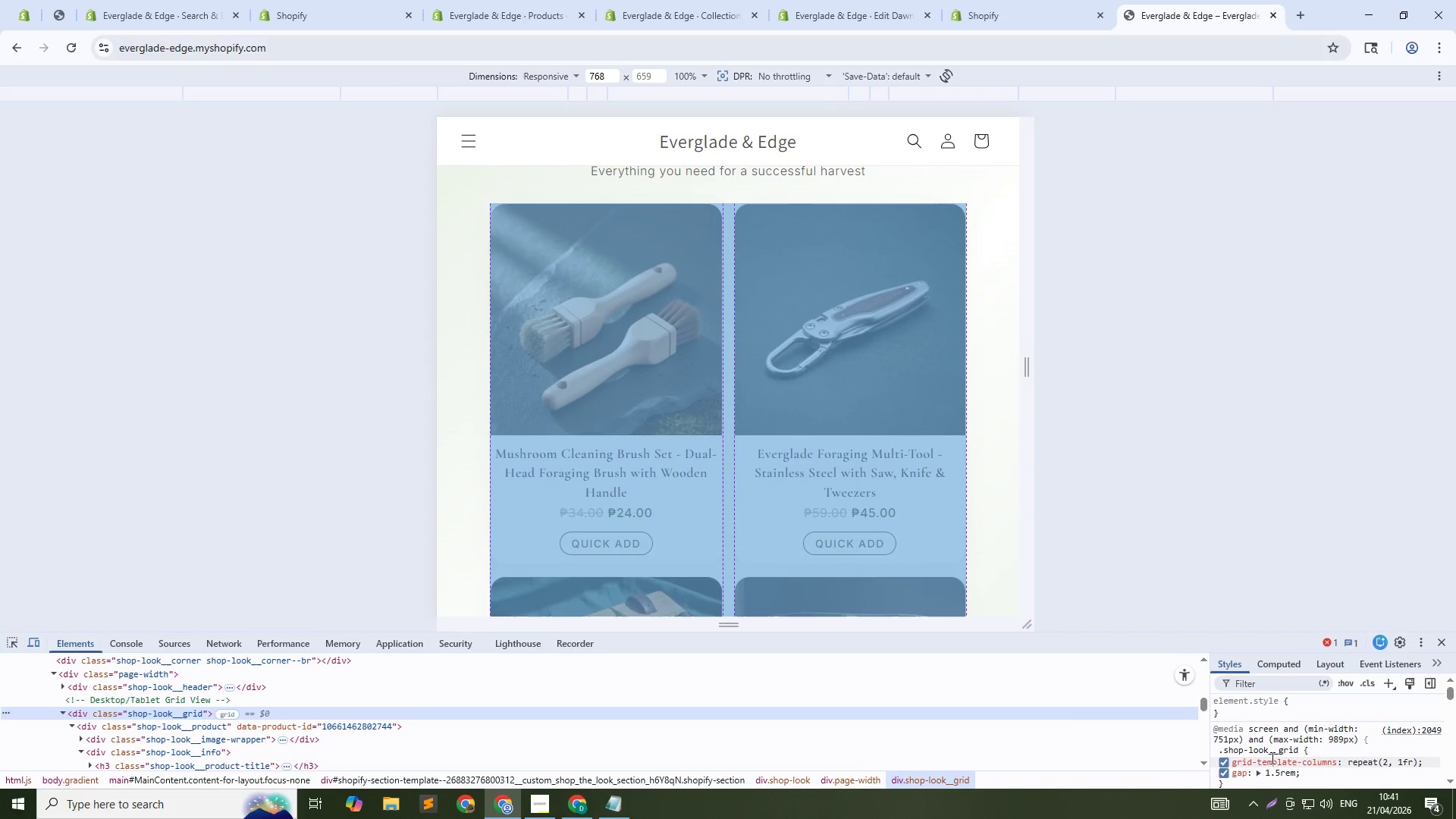 
scroll: coordinate [1272, 762], scroll_direction: down, amount: 1.0
 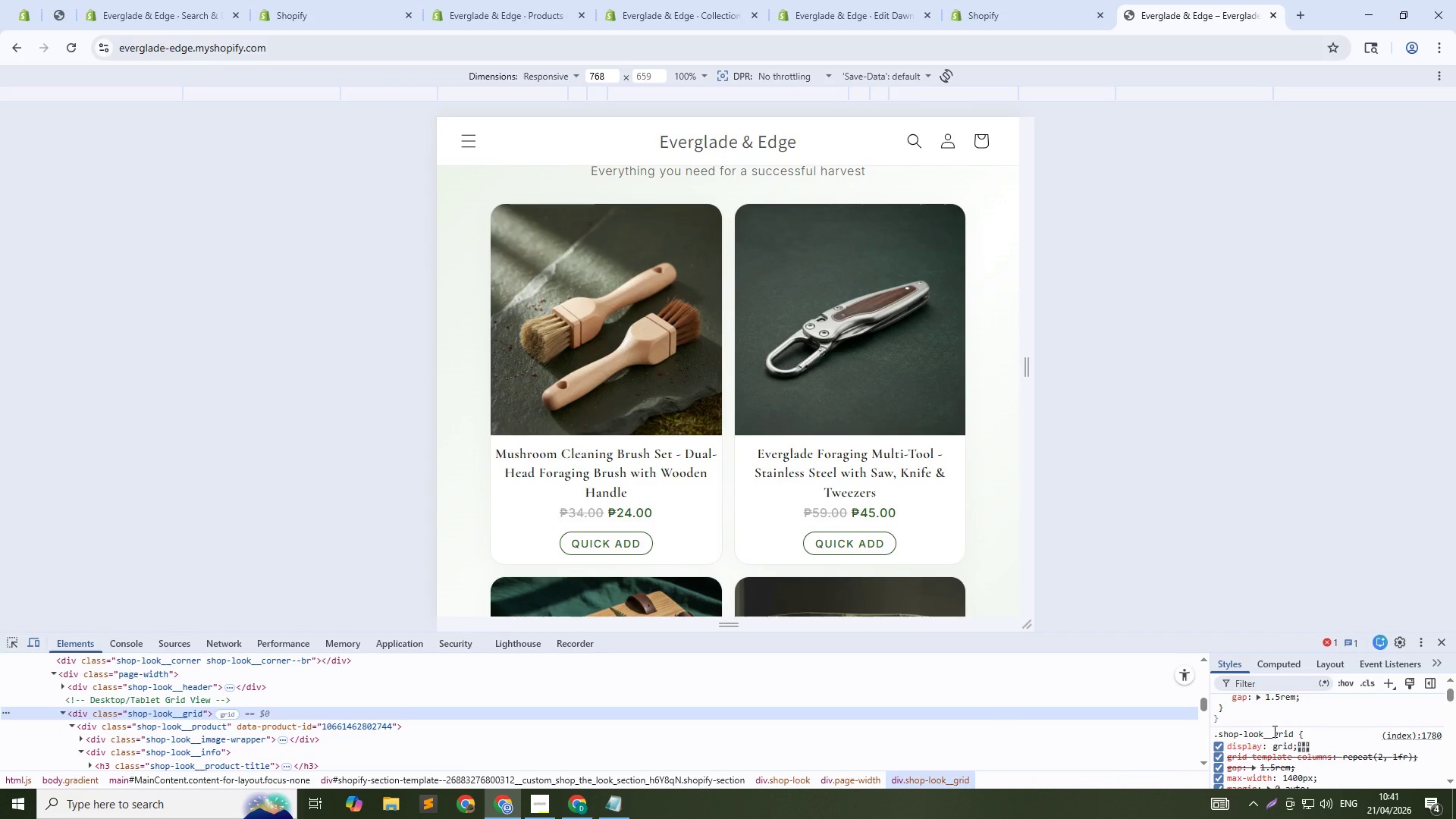 
left_click([1273, 731])
 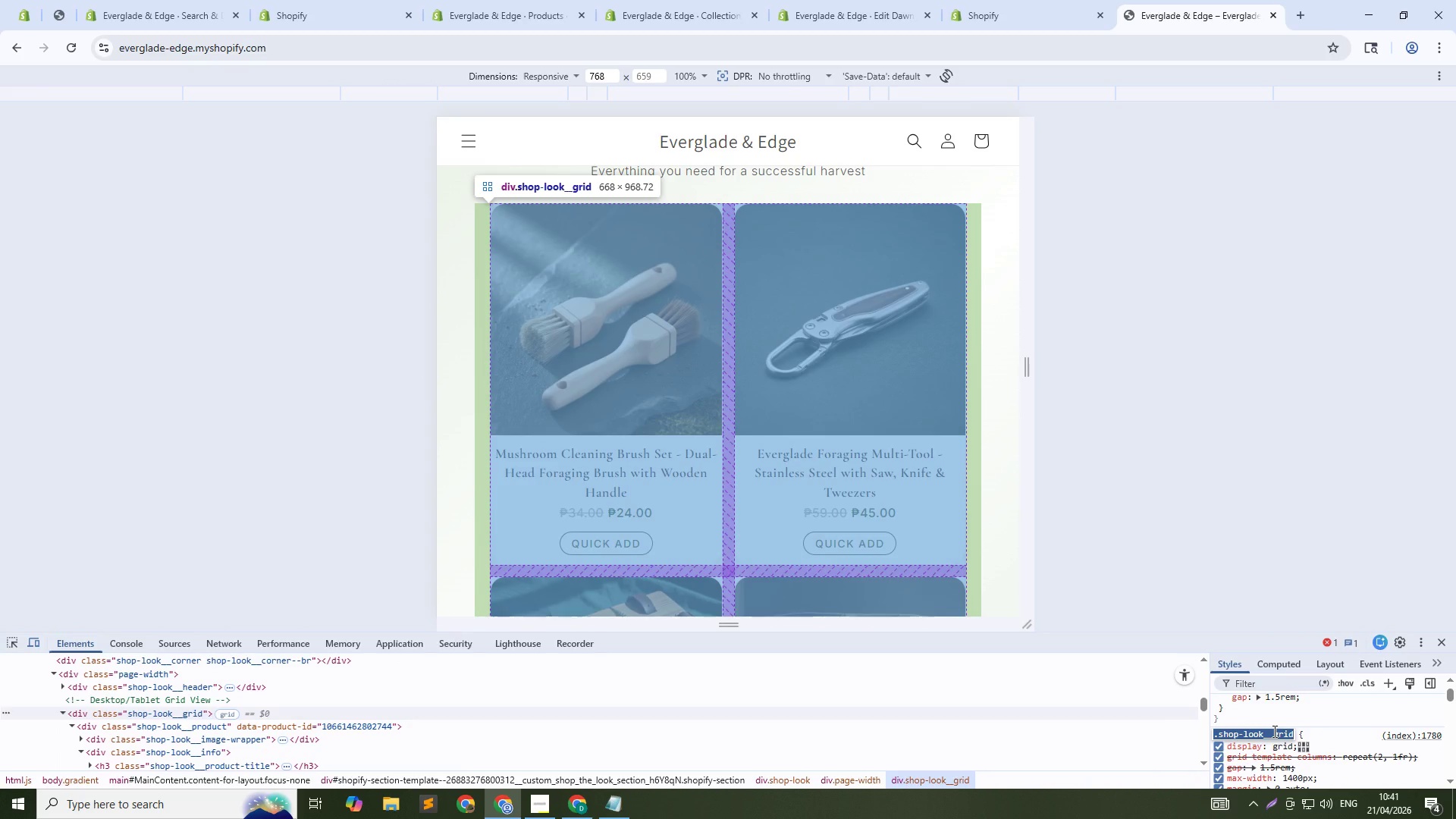 
key(Control+C)
 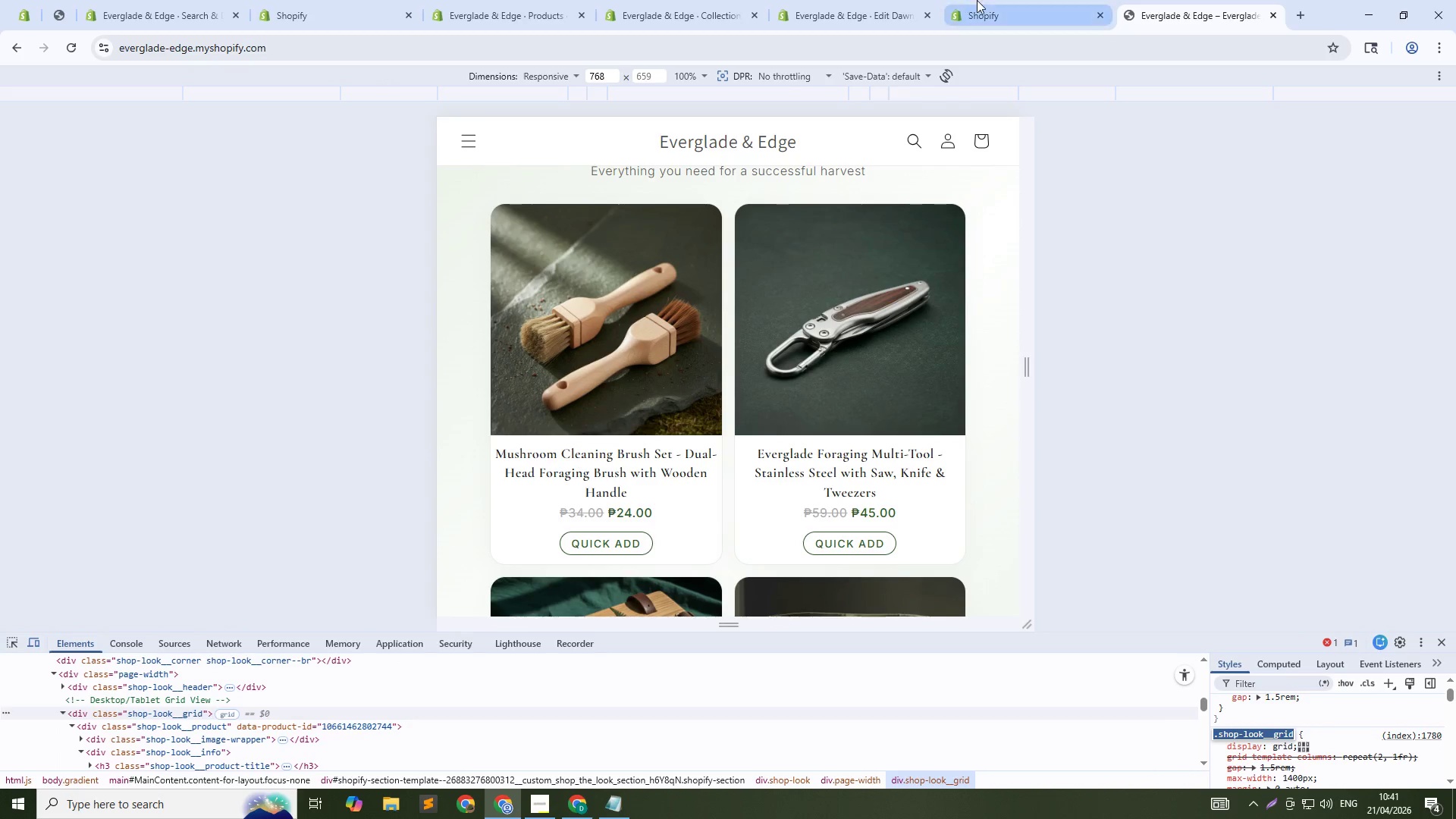 
left_click([979, 0])
 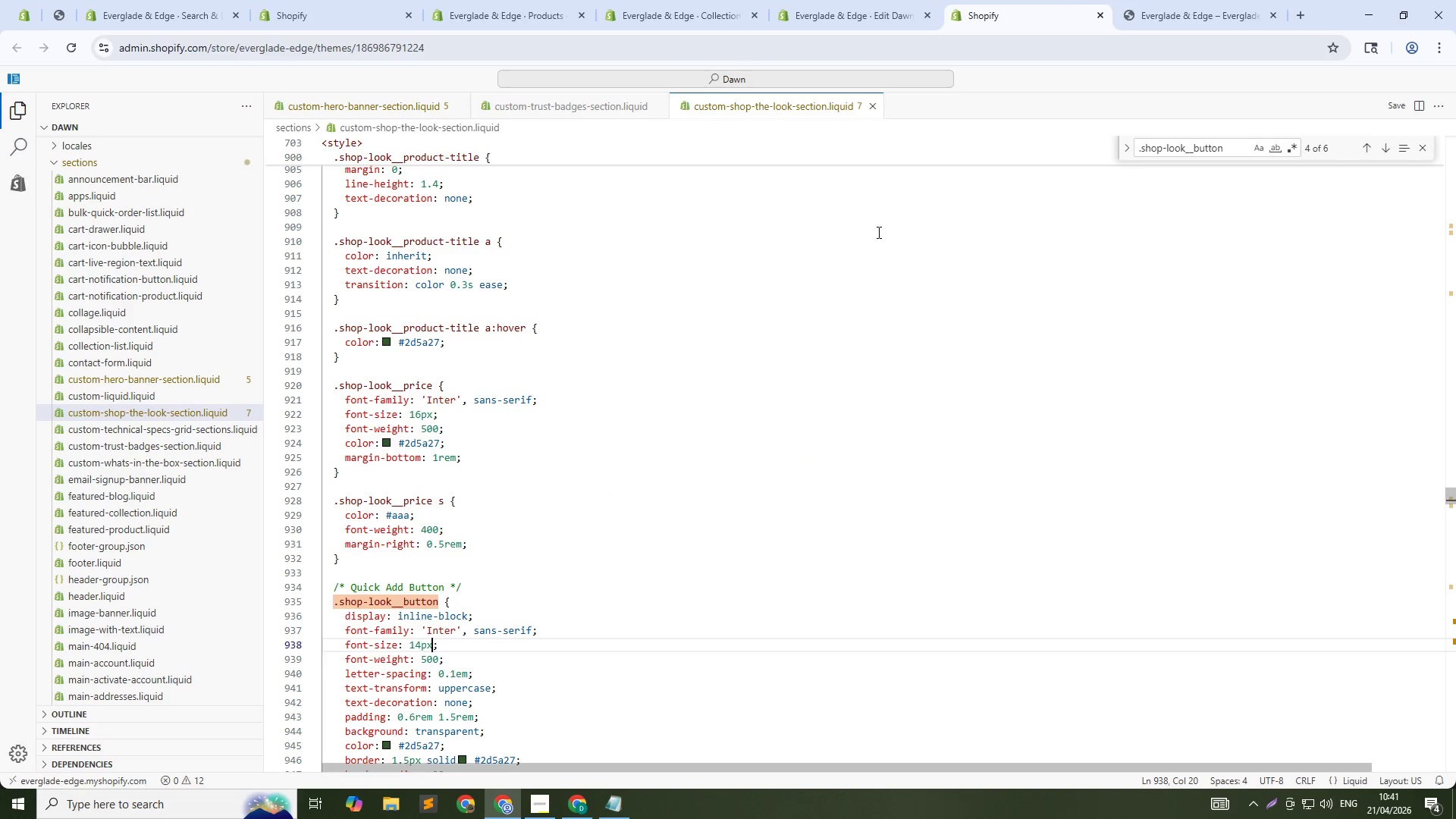 
left_click([877, 234])
 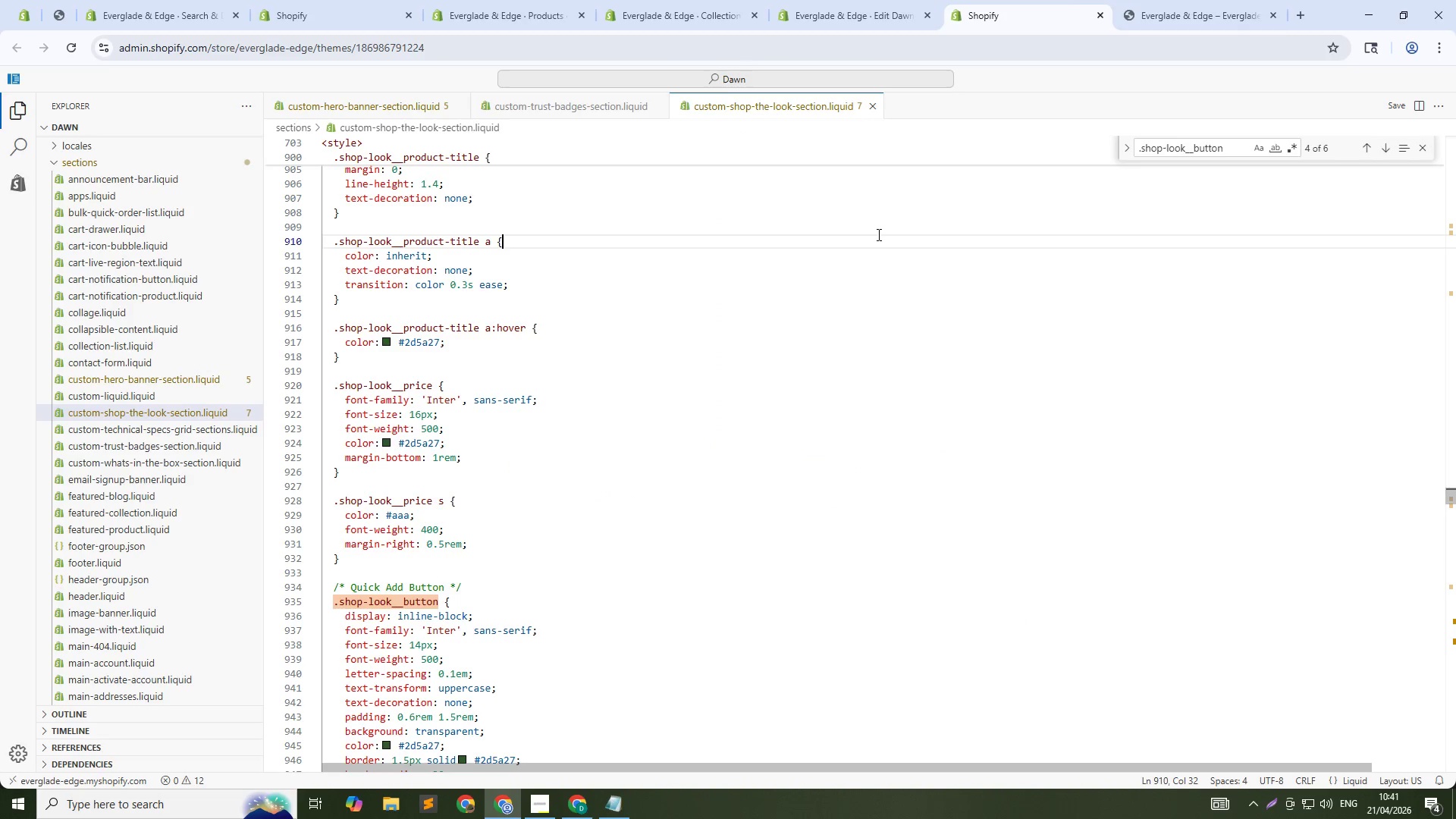 
key(Control+F)
 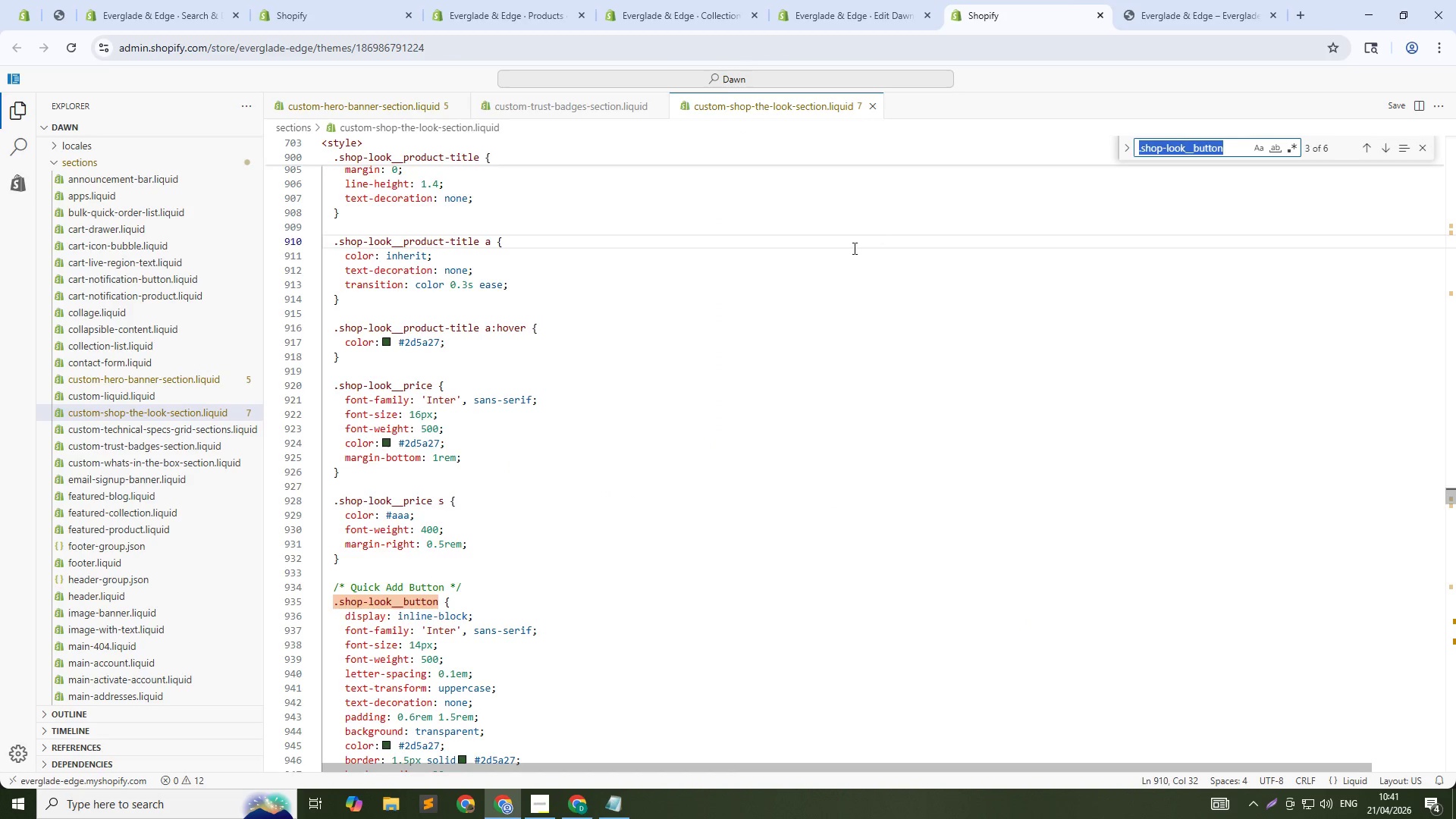 
key(Control+V)
 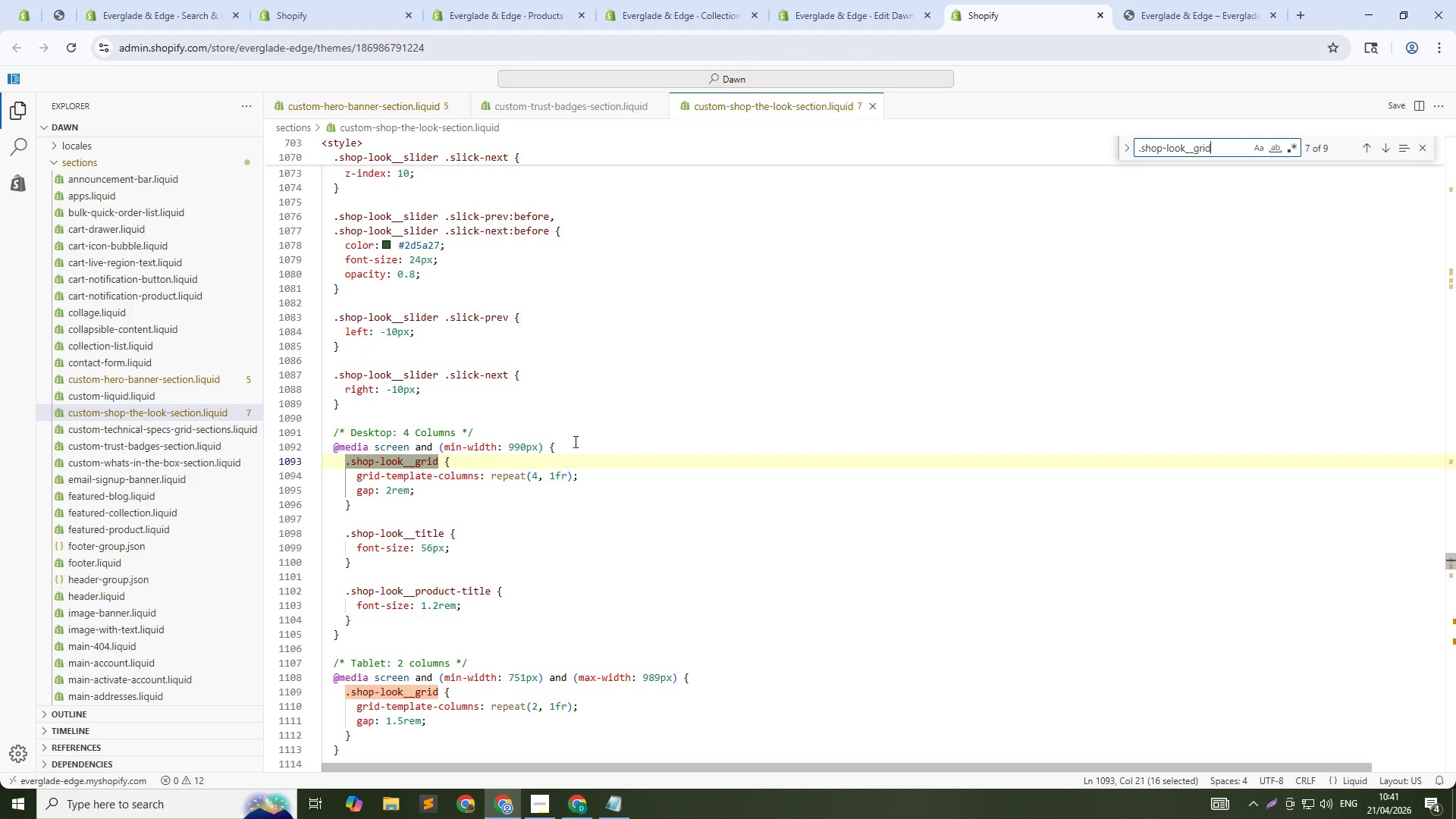 
key(Control+NumpadEnter)
 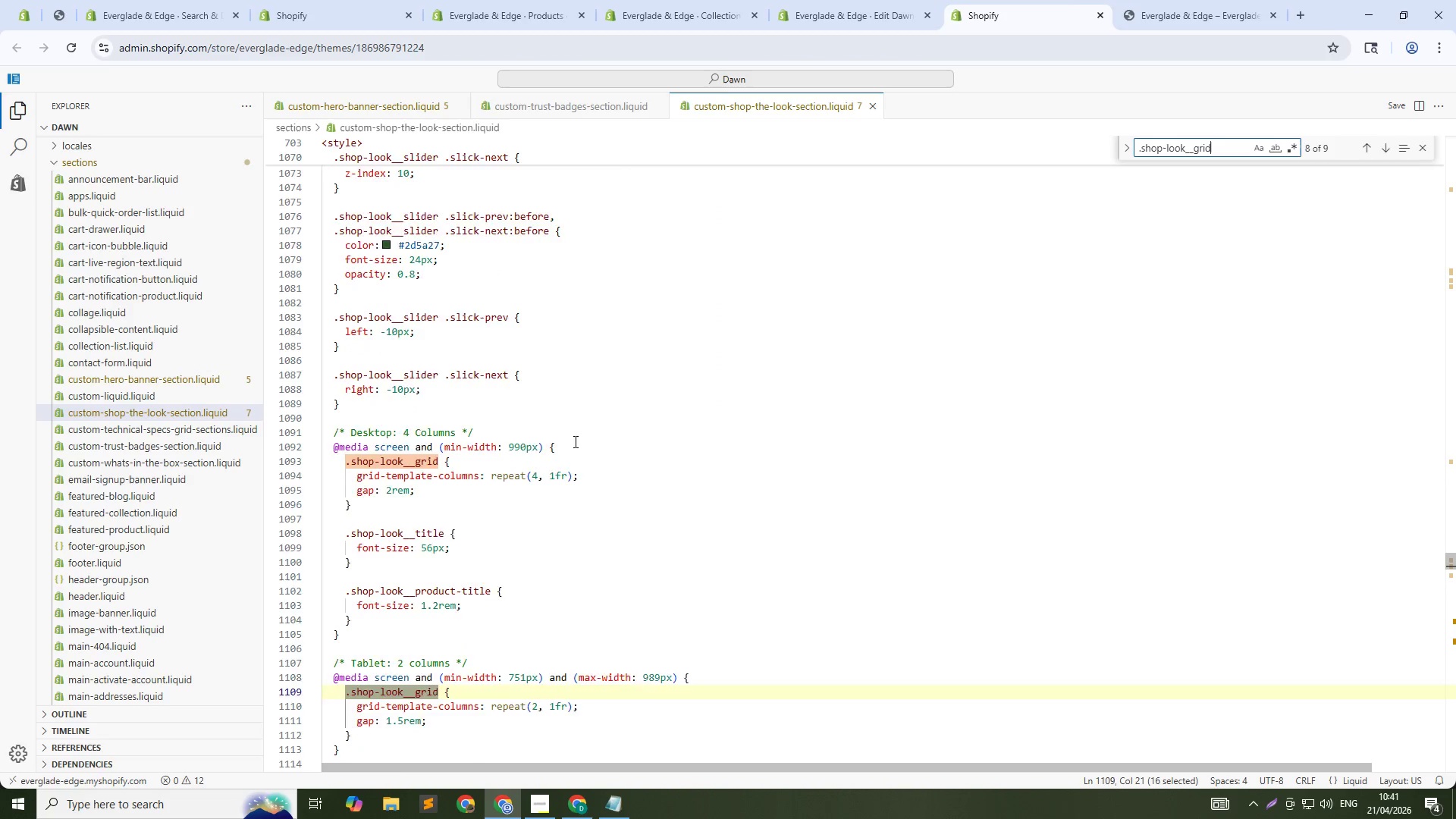 
key(NumpadEnter)
 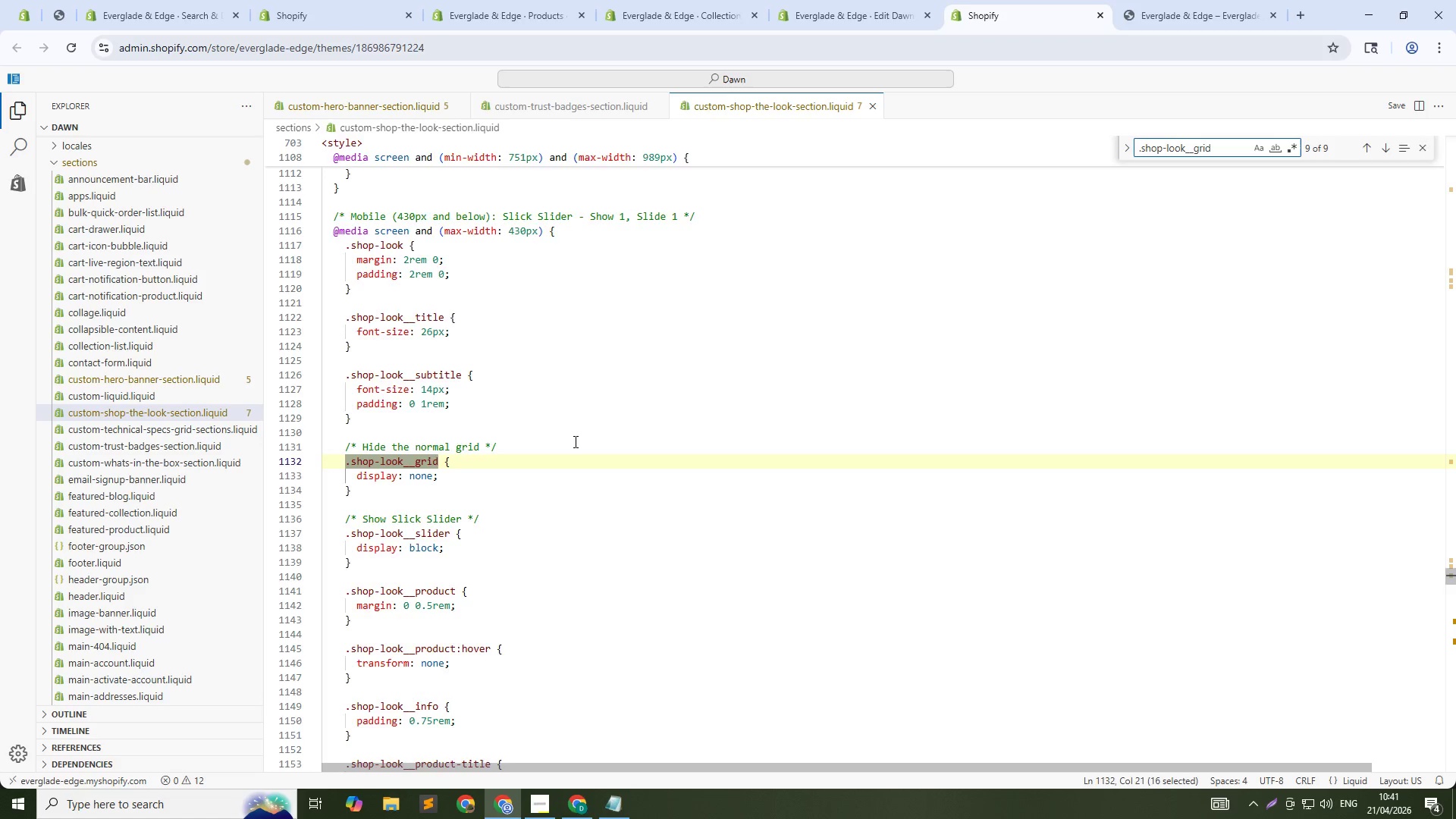 
key(NumpadEnter)
 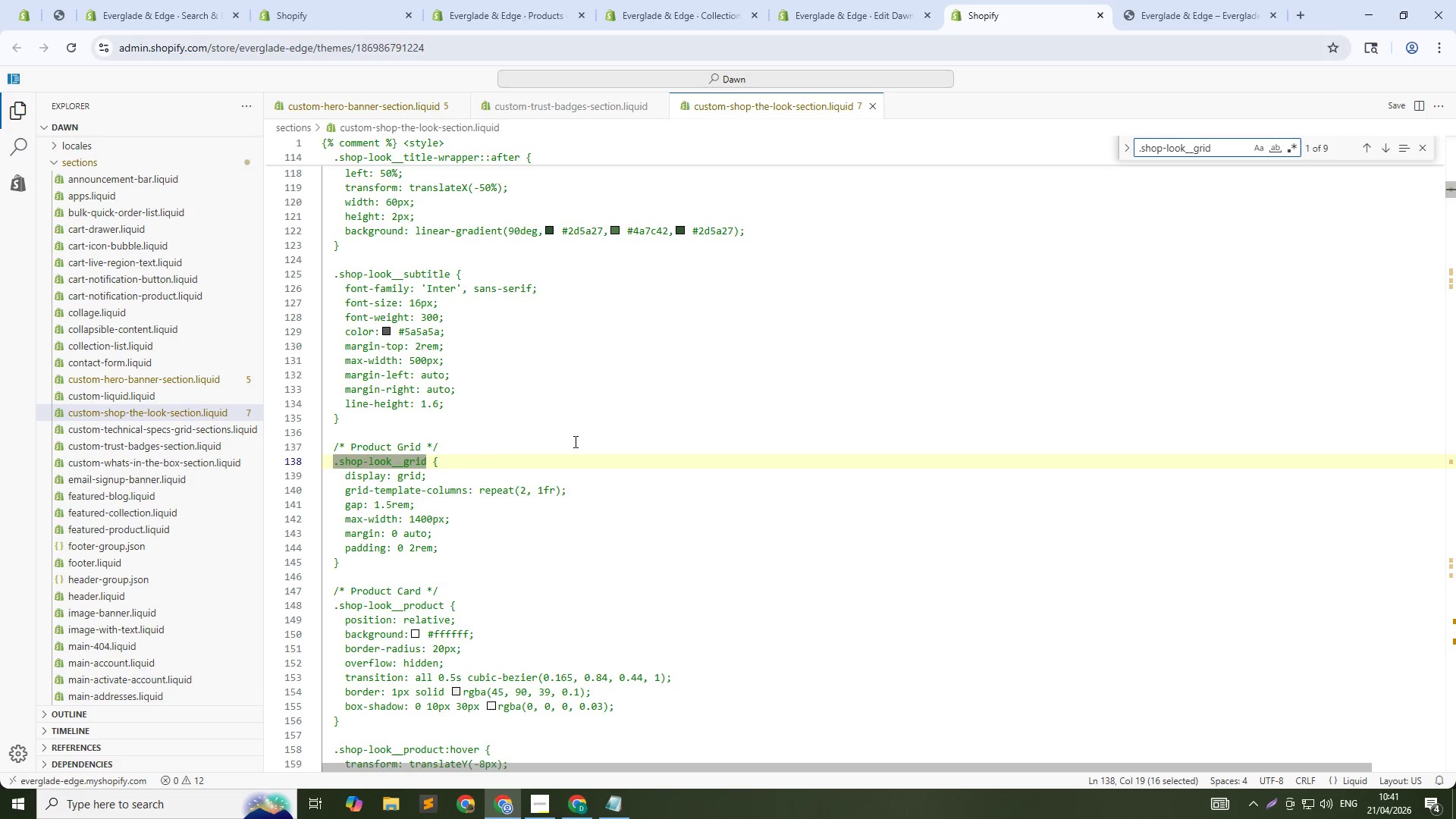 
key(NumpadEnter)
 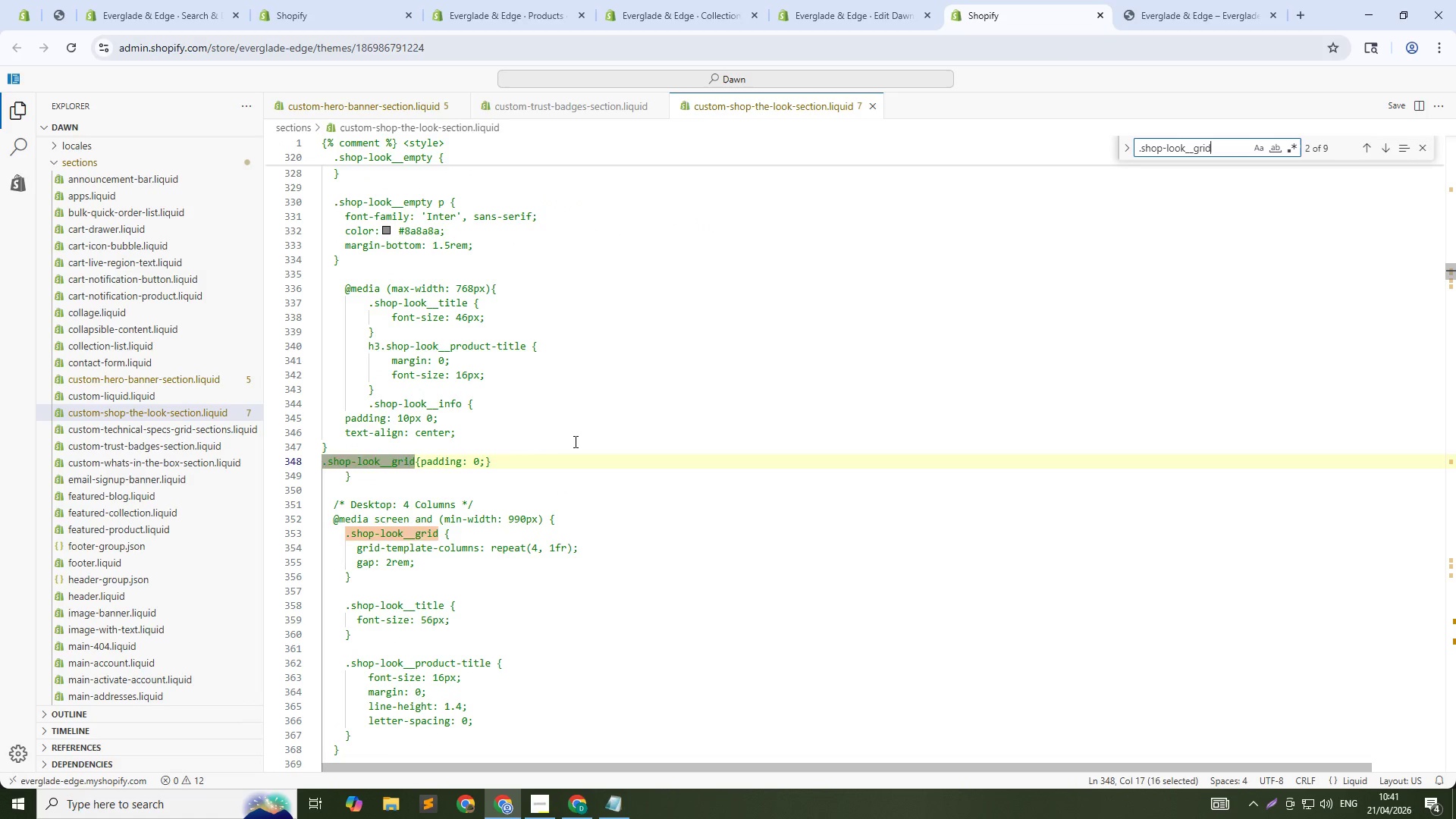 
key(NumpadEnter)
 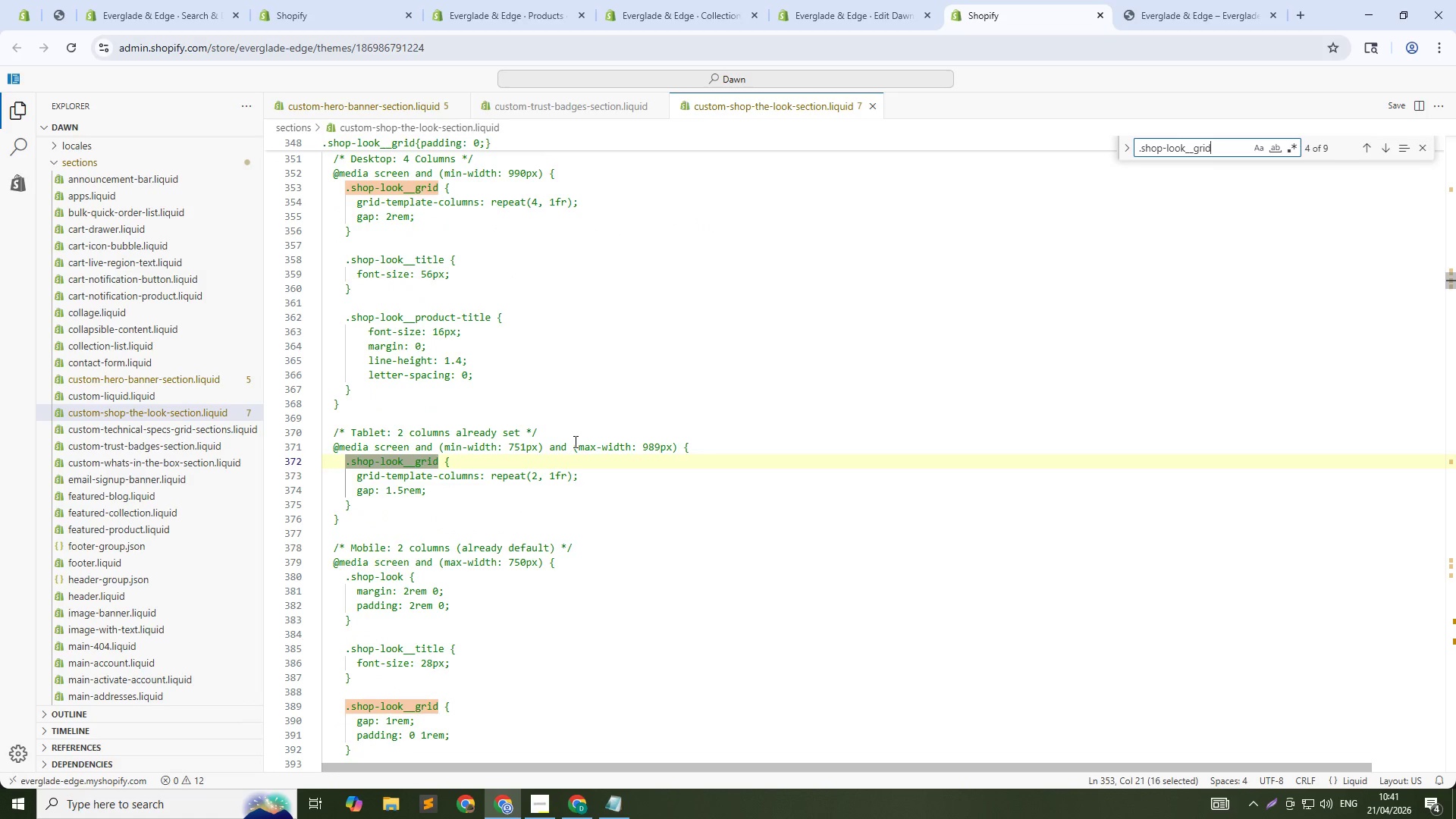 
key(NumpadEnter)
 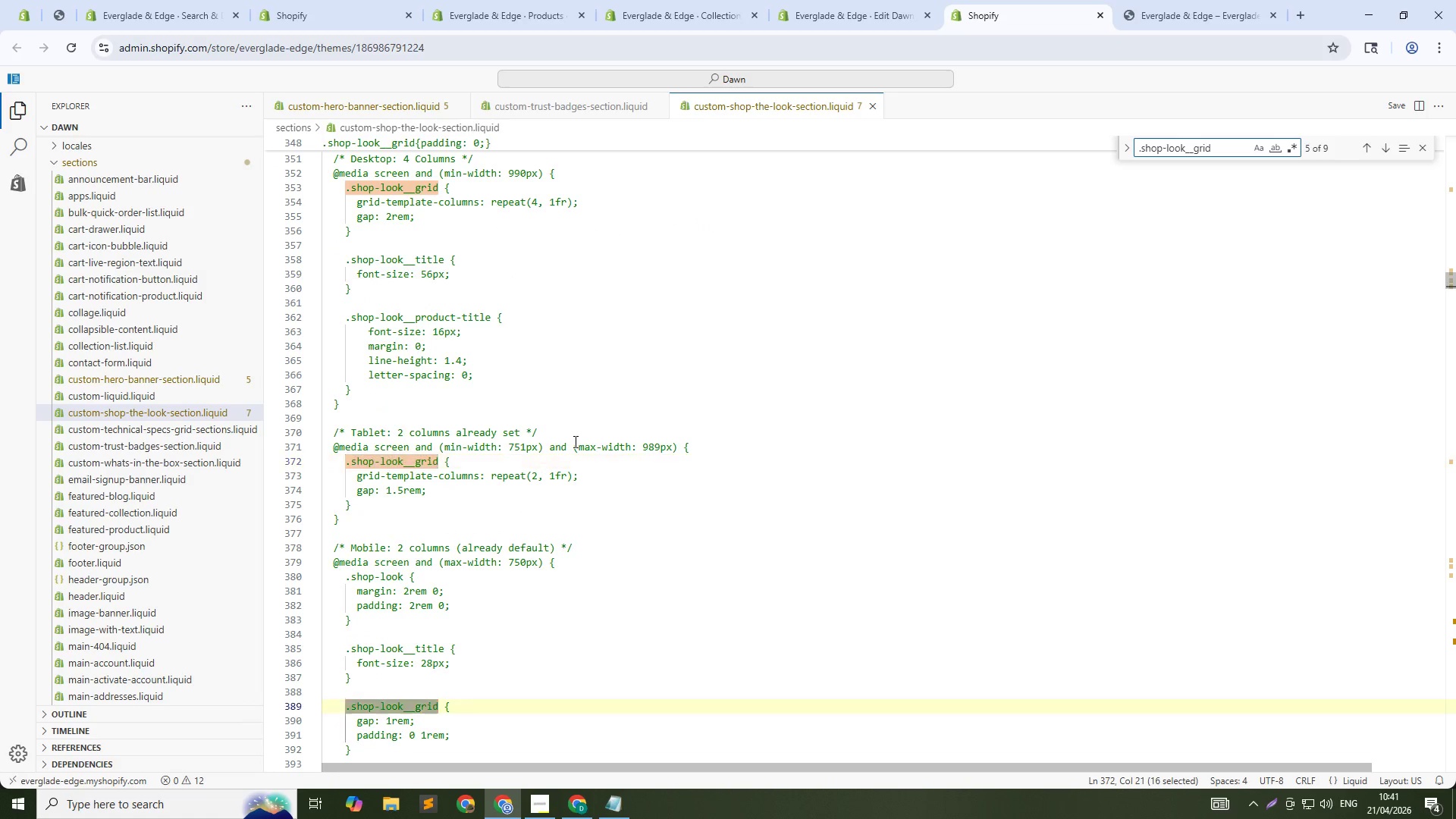 
key(NumpadEnter)
 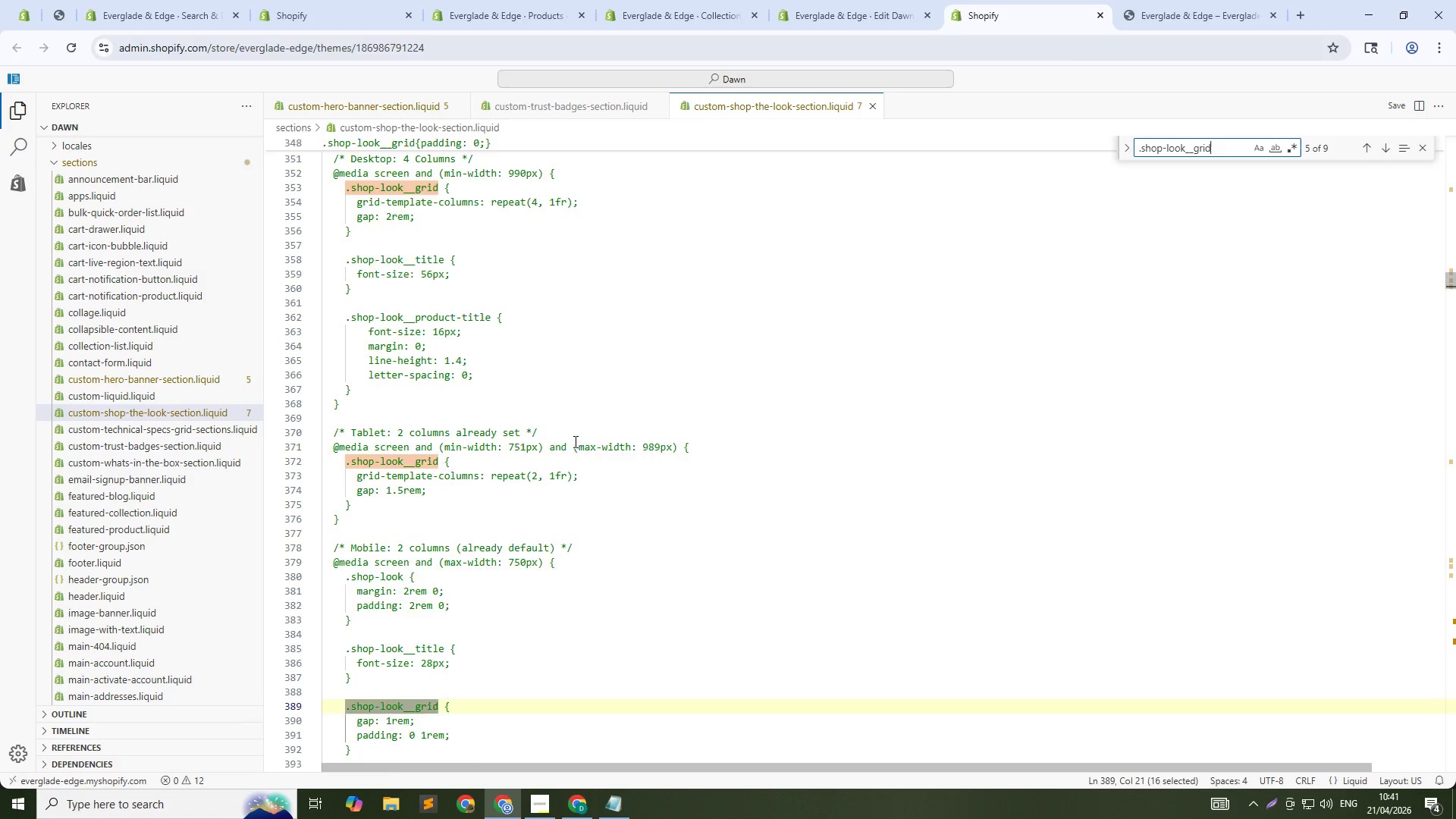 
key(NumpadEnter)
 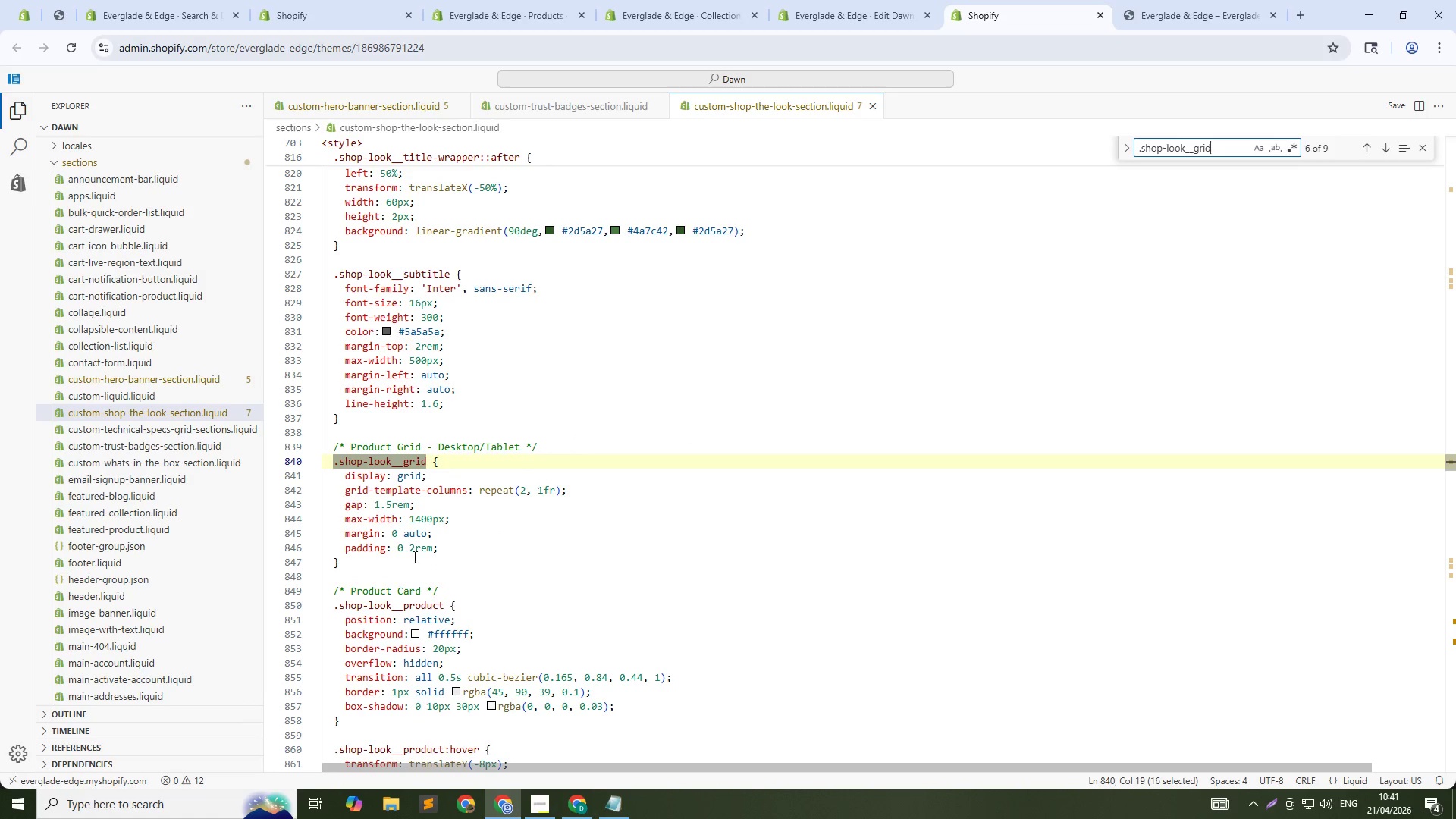 
left_click([412, 552])
 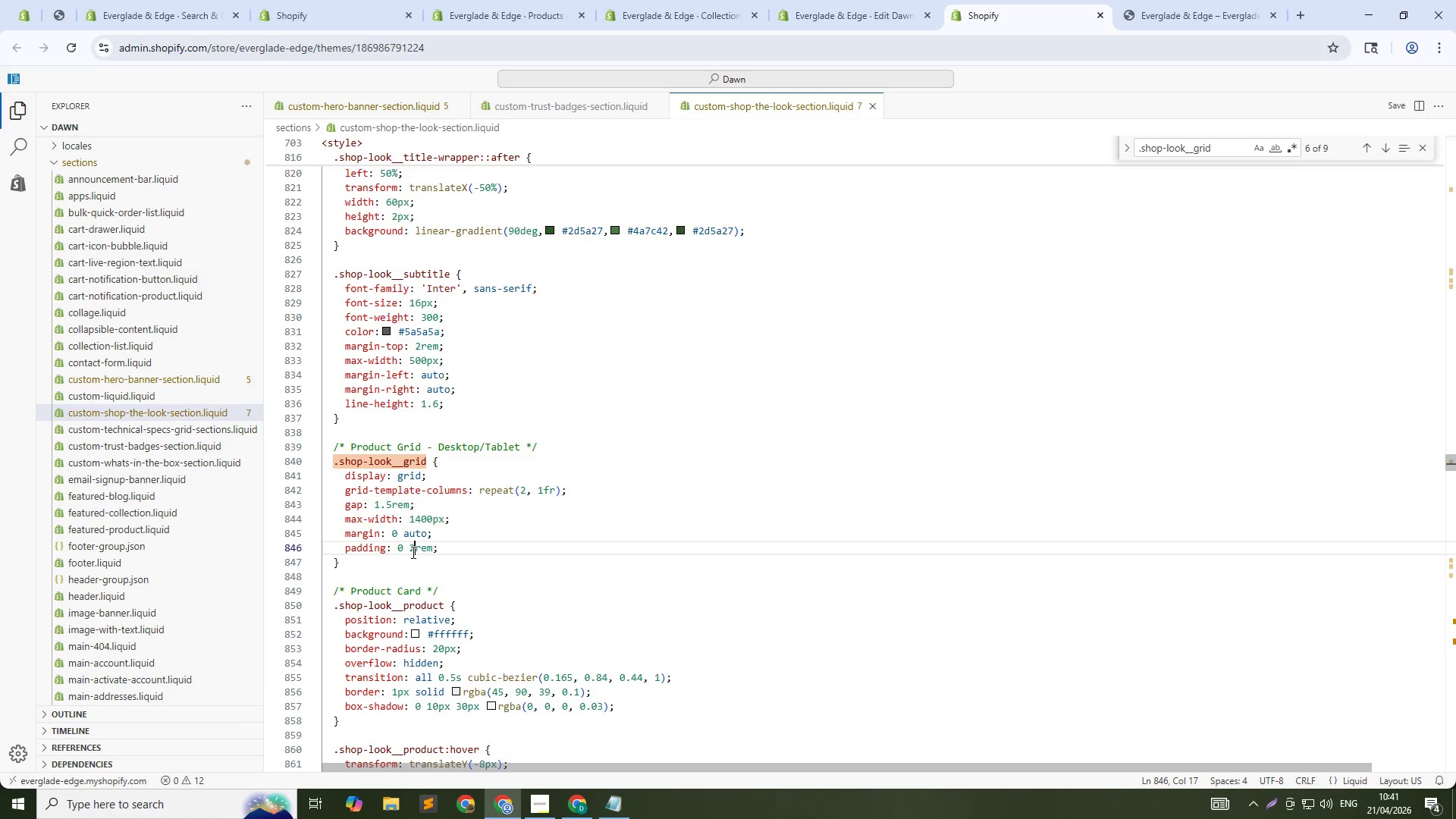 
key(ArrowRight)
 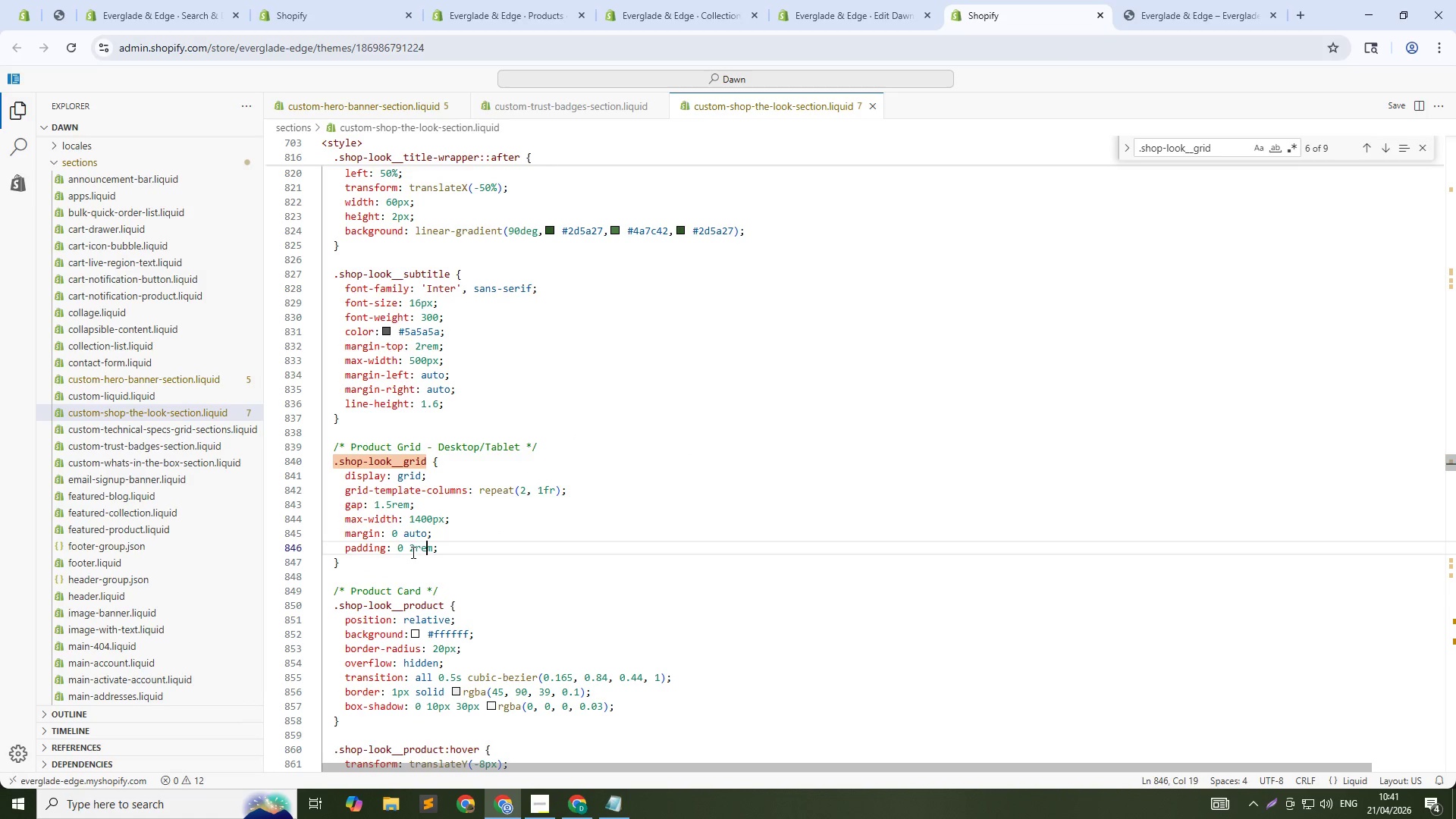 
key(ArrowRight)
 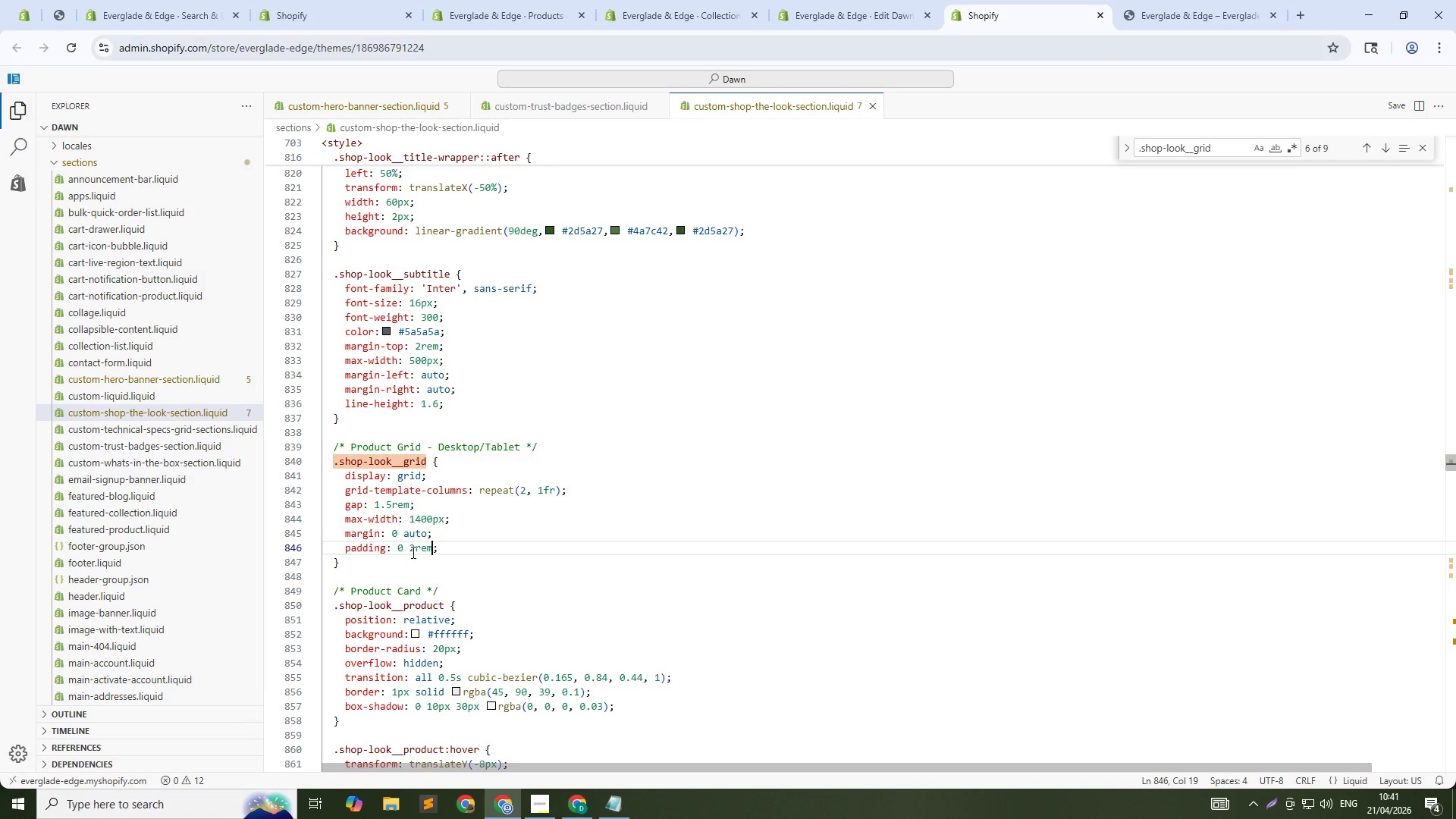 
key(ArrowRight)
 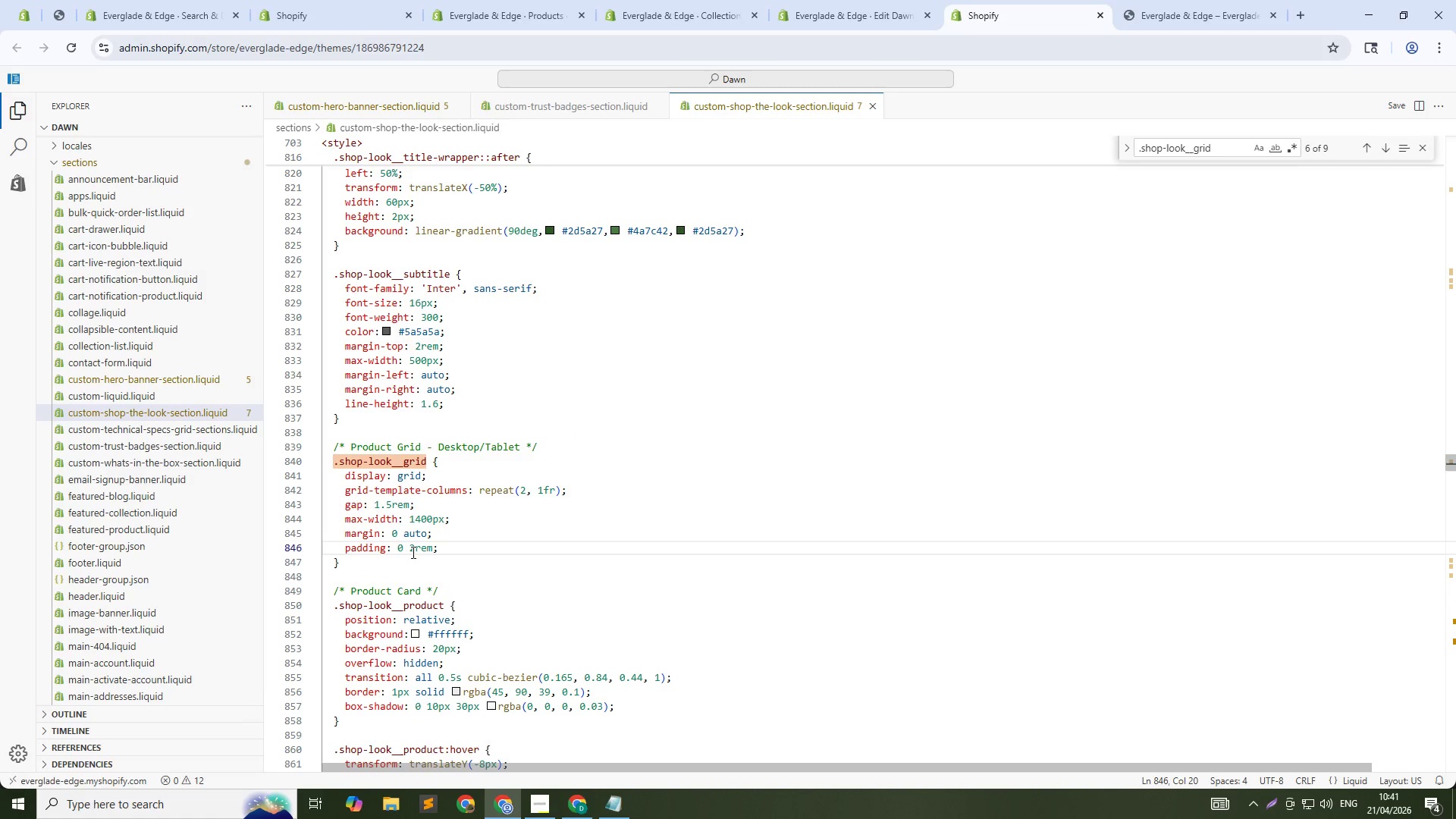 
key(Backspace)
 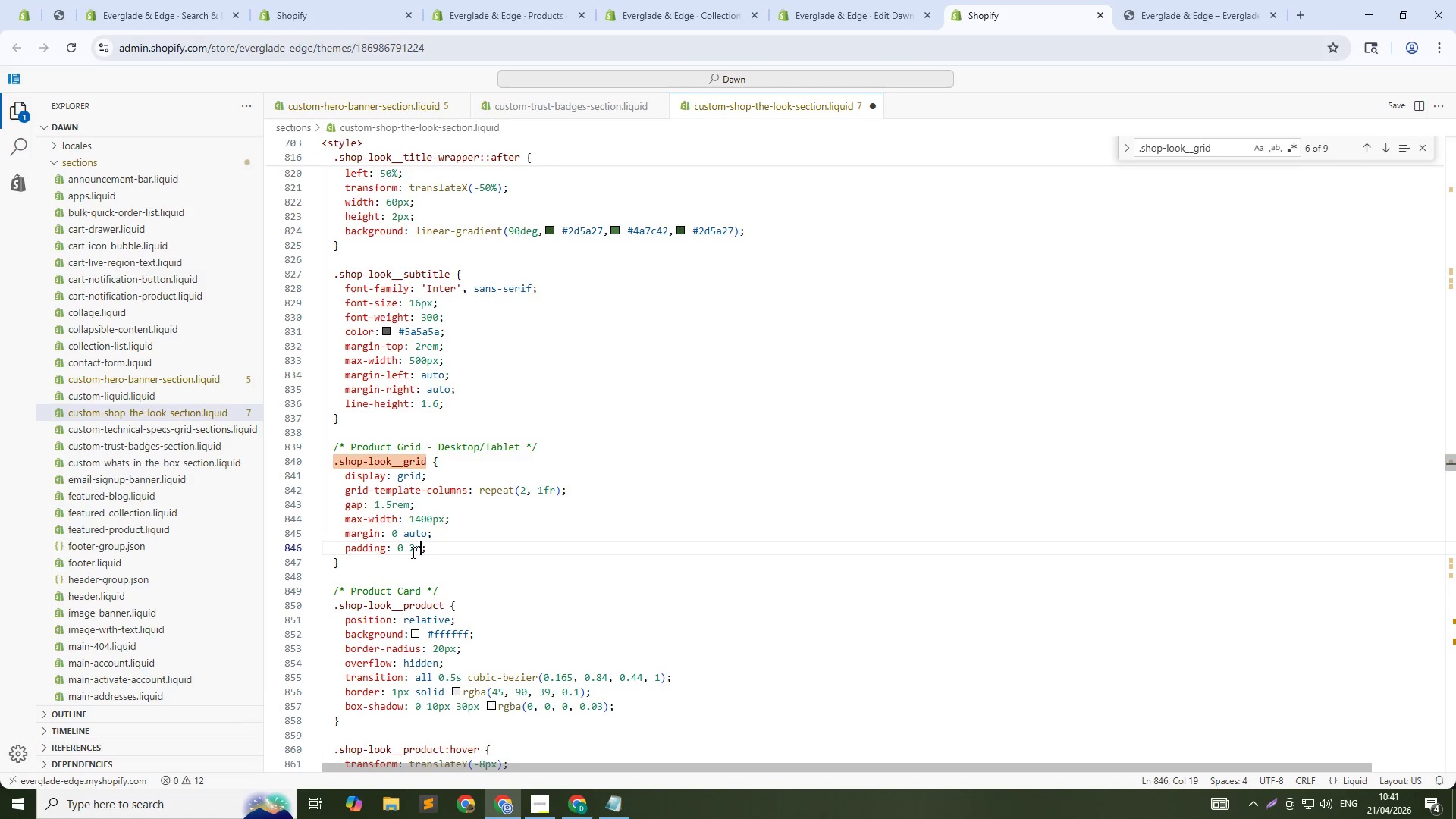 
key(Backspace)
 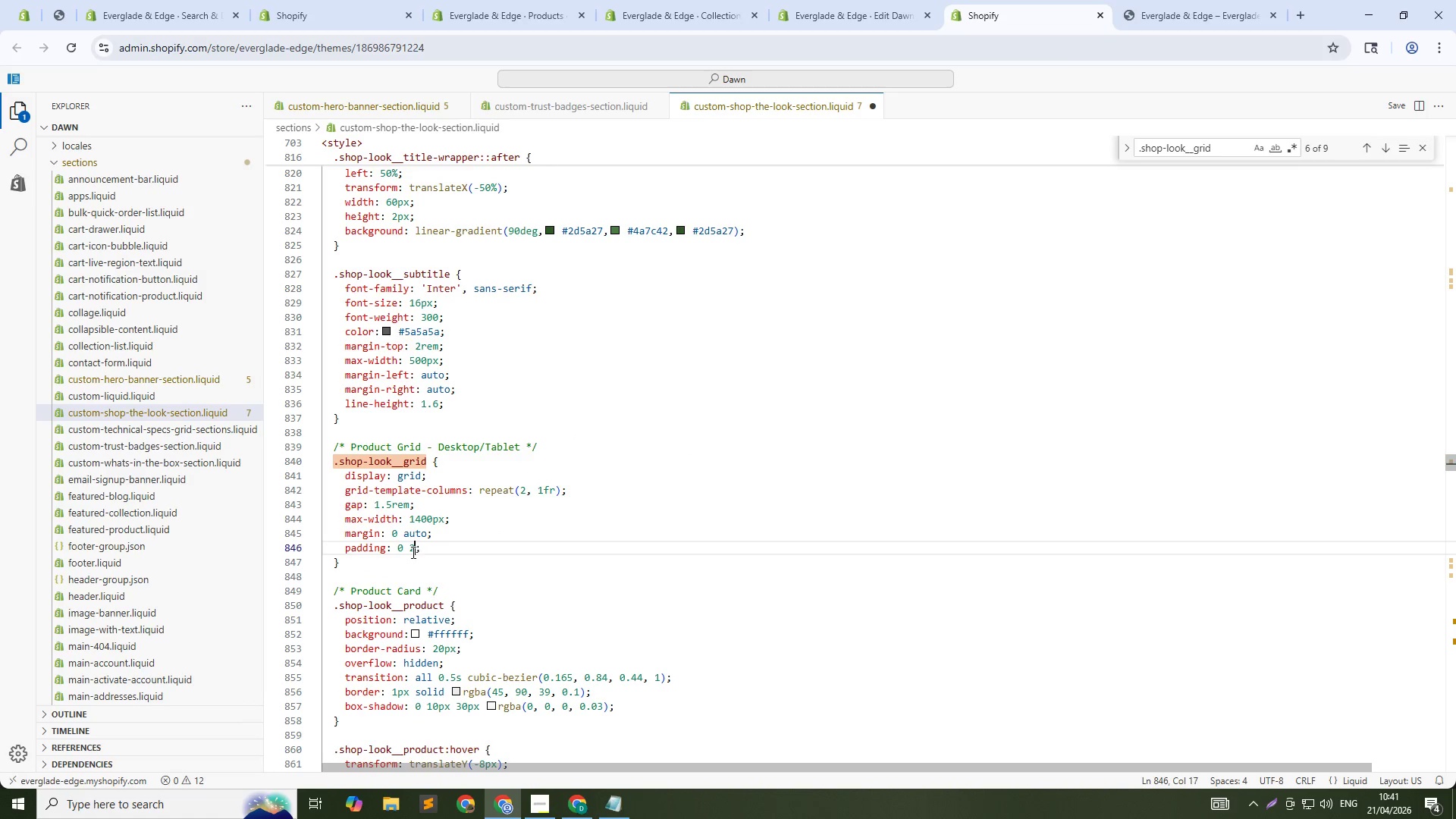 
key(Backspace)
 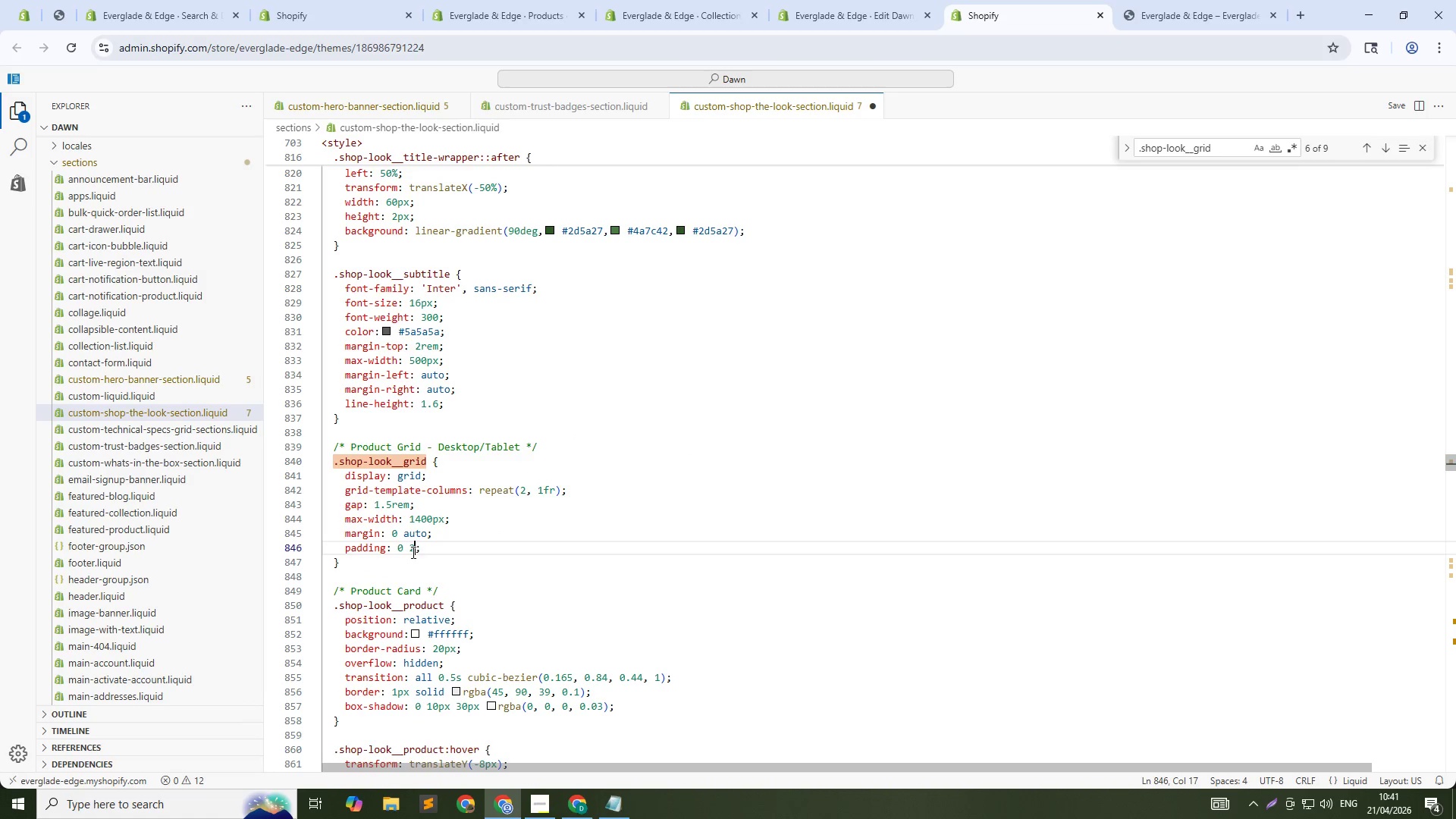 
key(Backspace)
 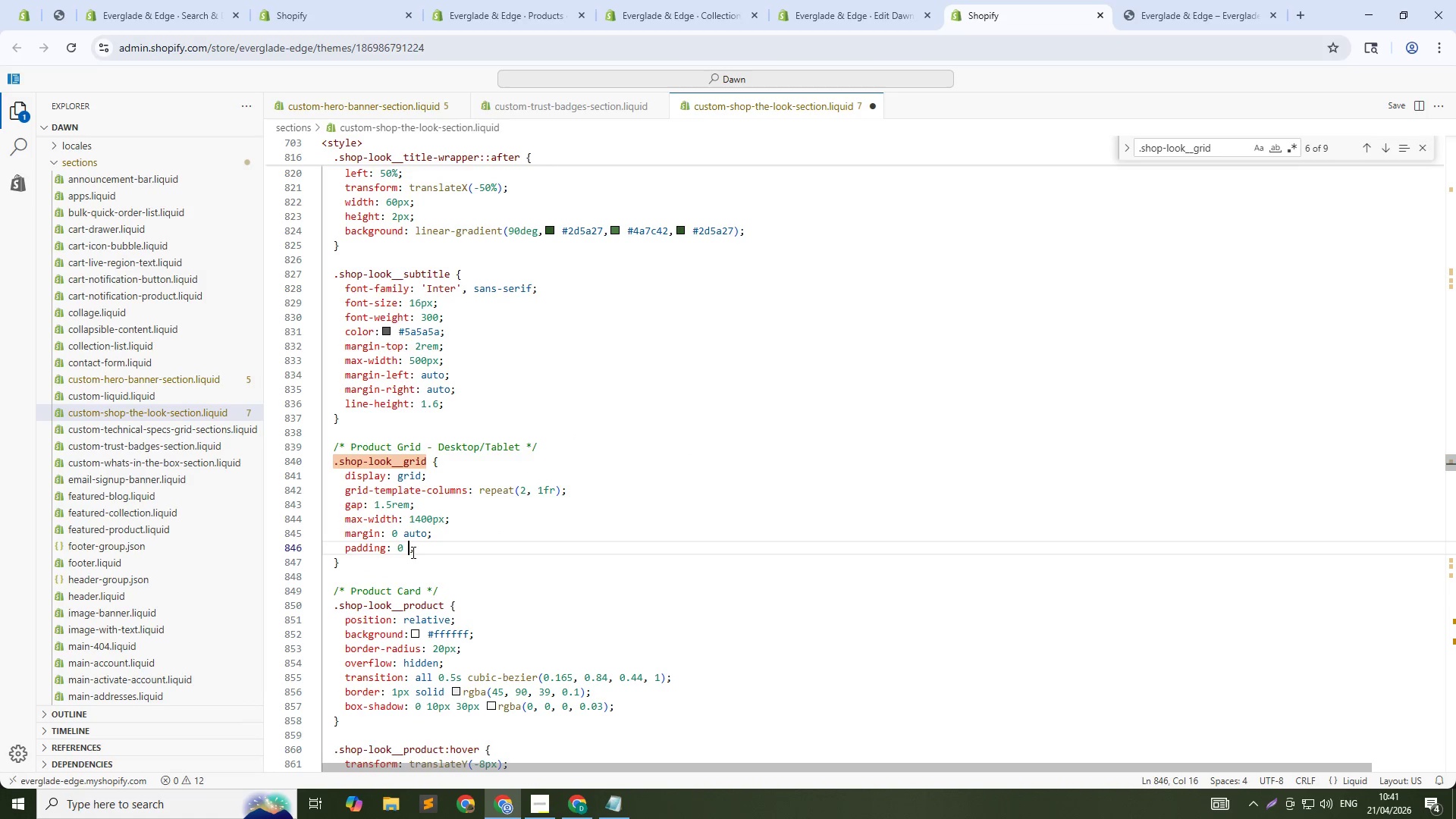 
key(Backspace)
 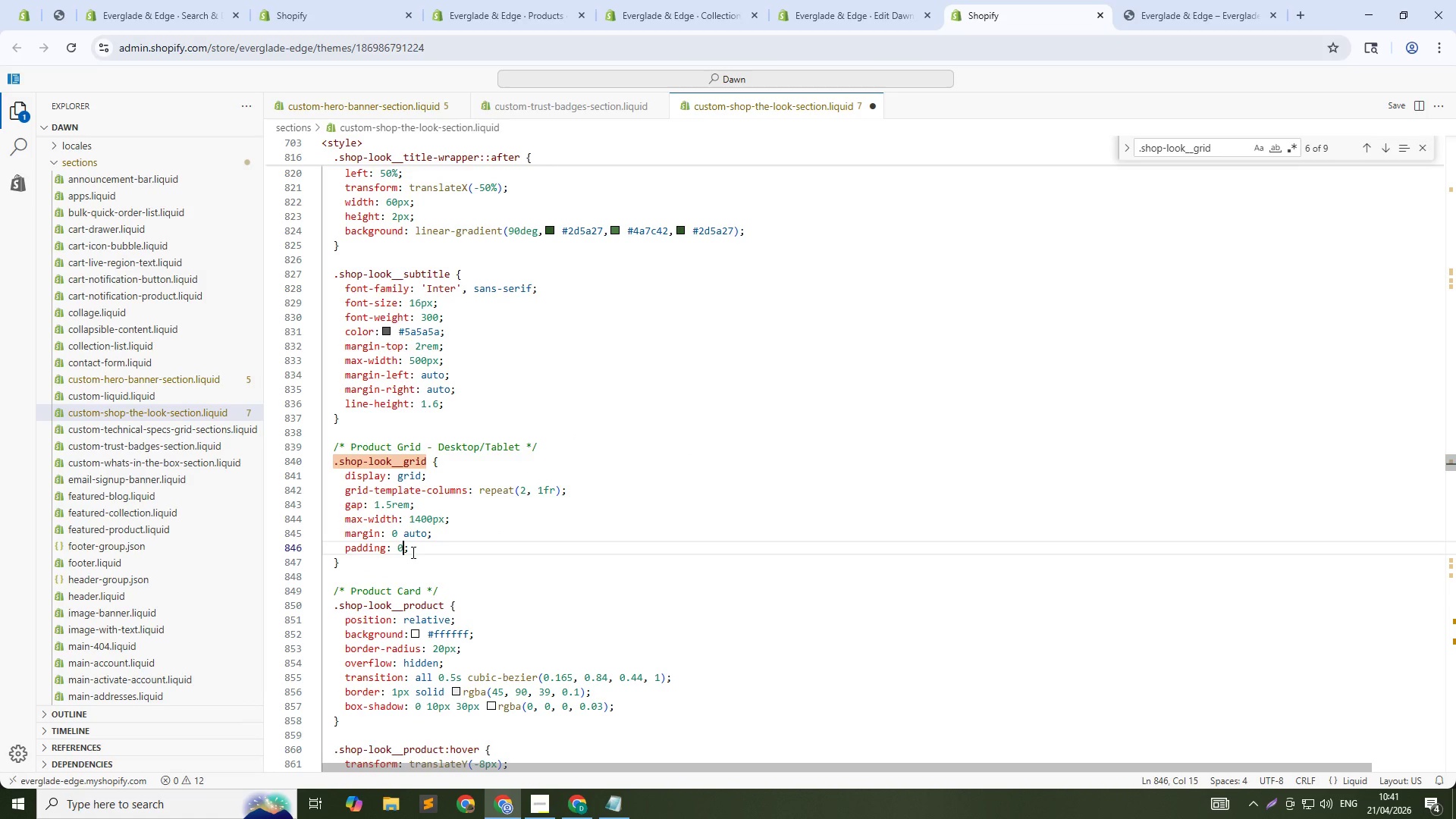 
key(Control+S)
 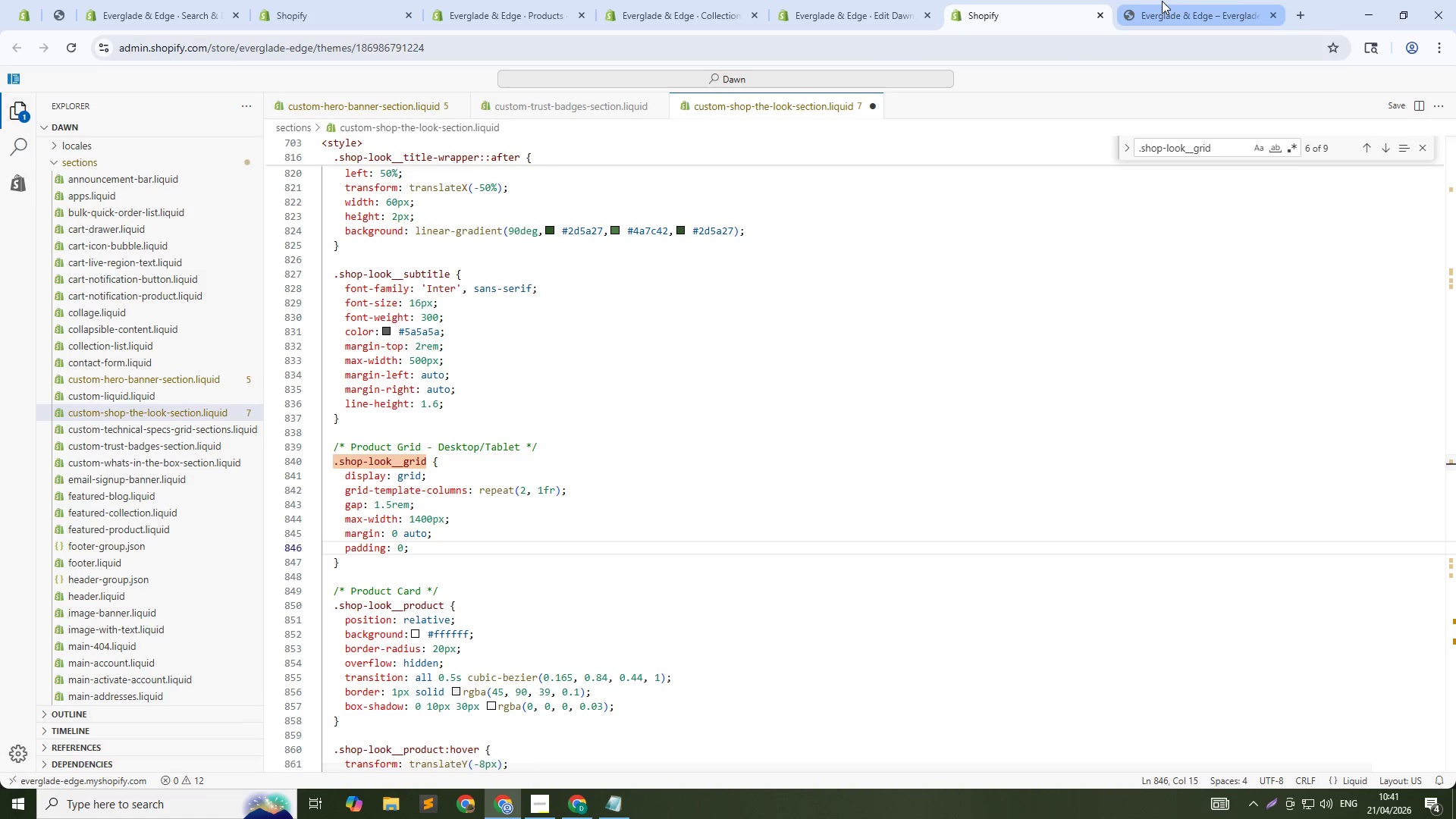 
left_click([1162, 1])
 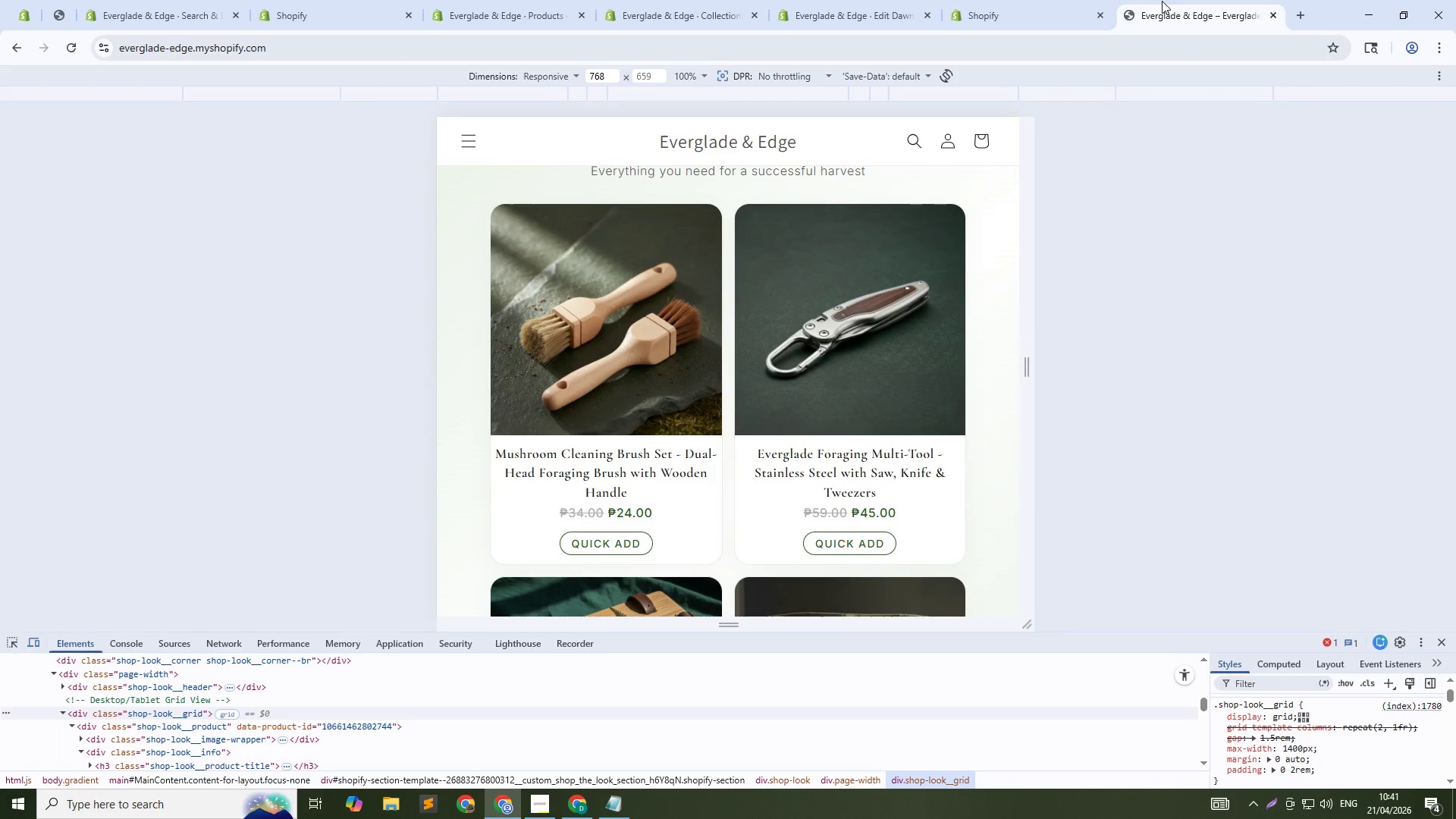 
key(Control+Shift+R)
 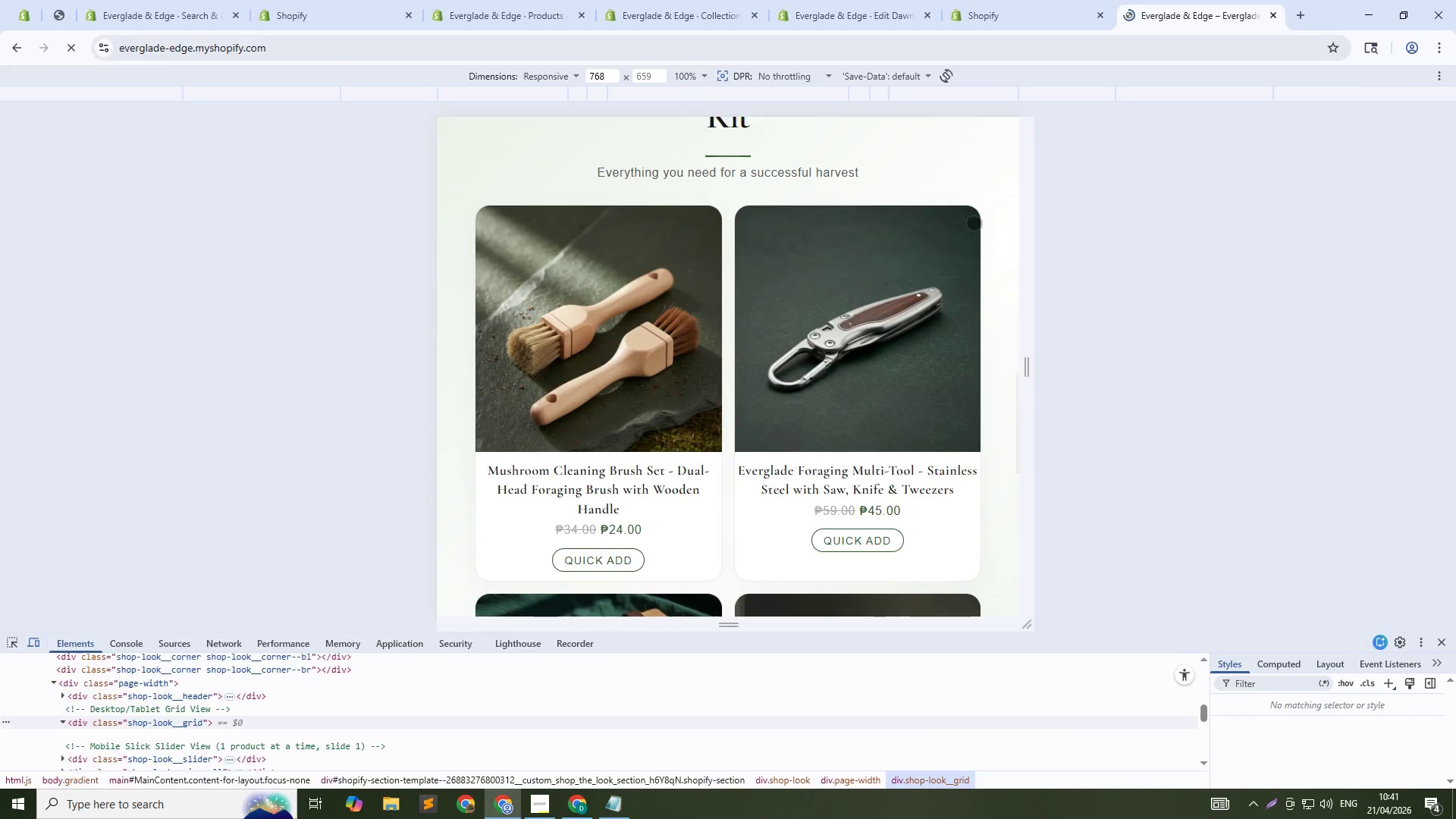 
scroll: coordinate [858, 336], scroll_direction: up, amount: 1.0
 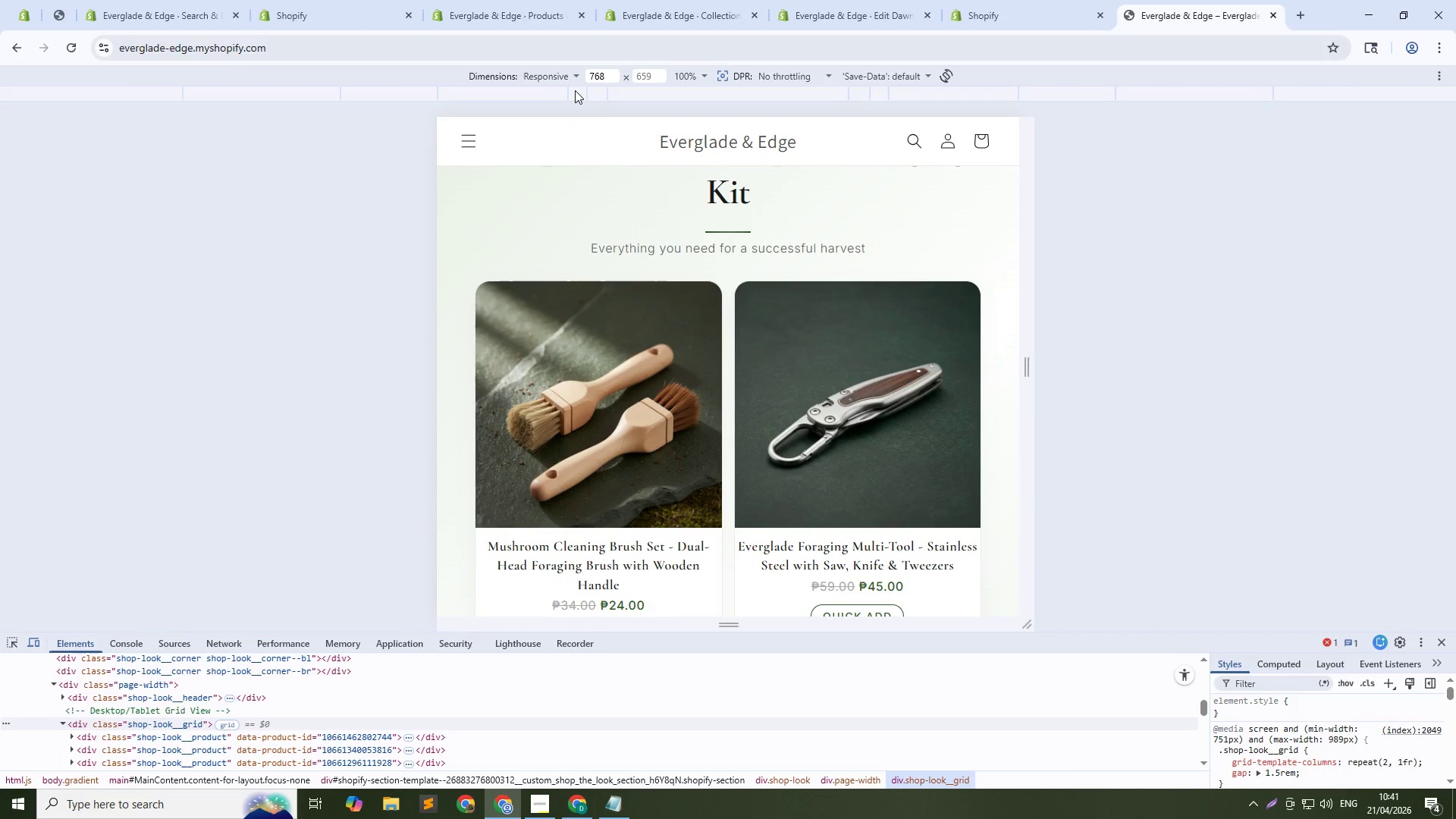 
left_click([578, 91])
 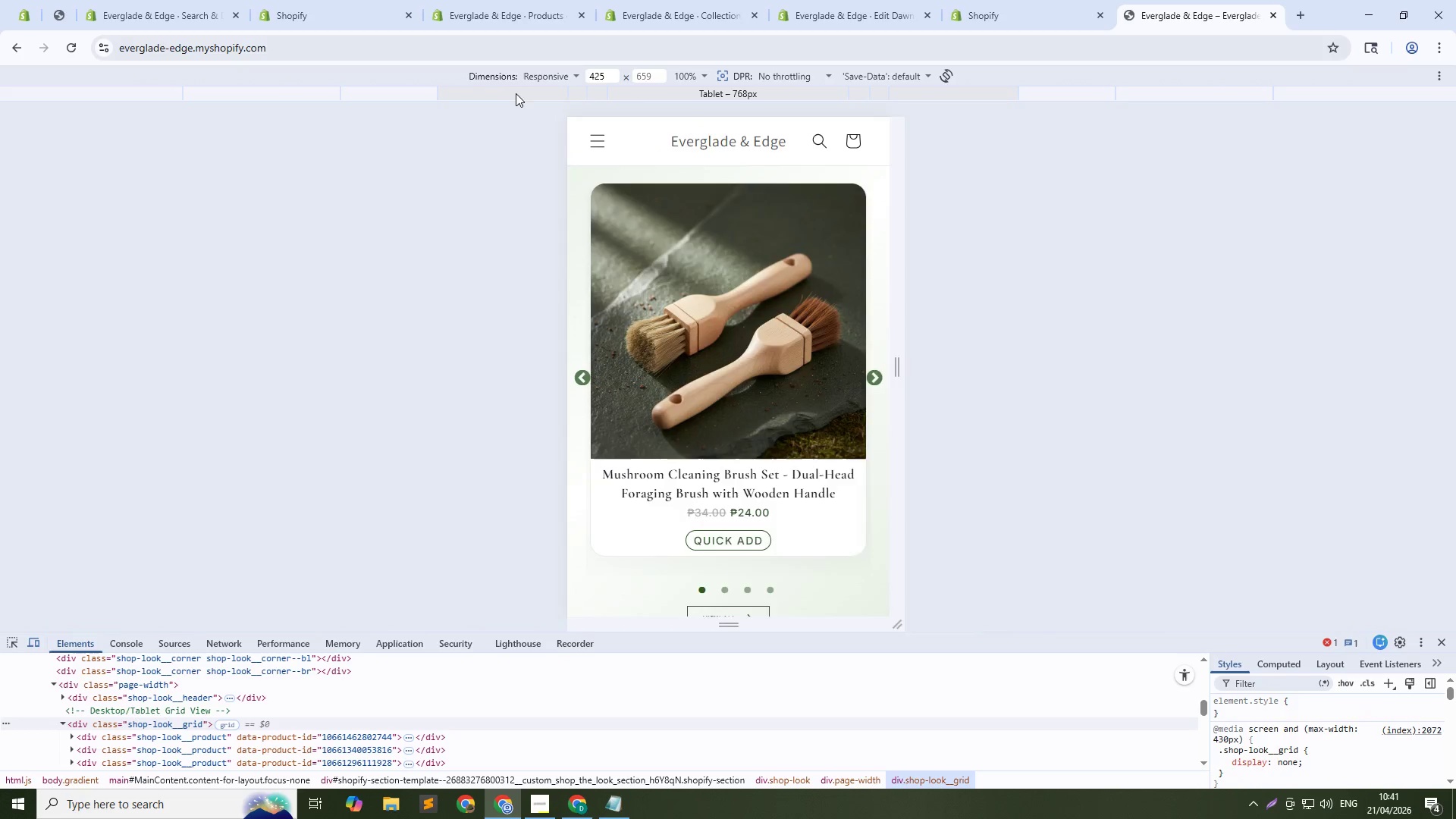 
left_click([413, 93])
 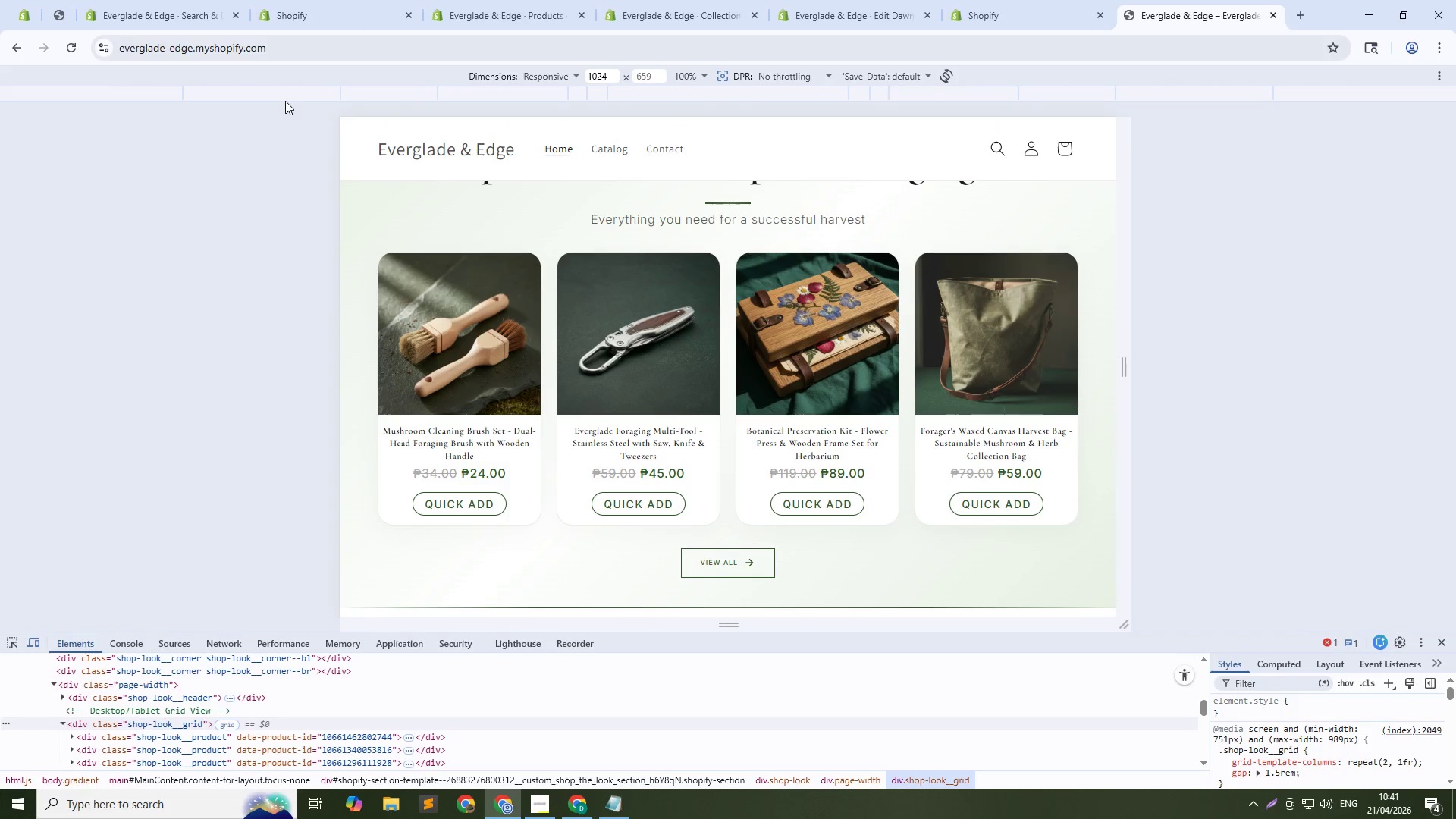 
left_click([285, 101])
 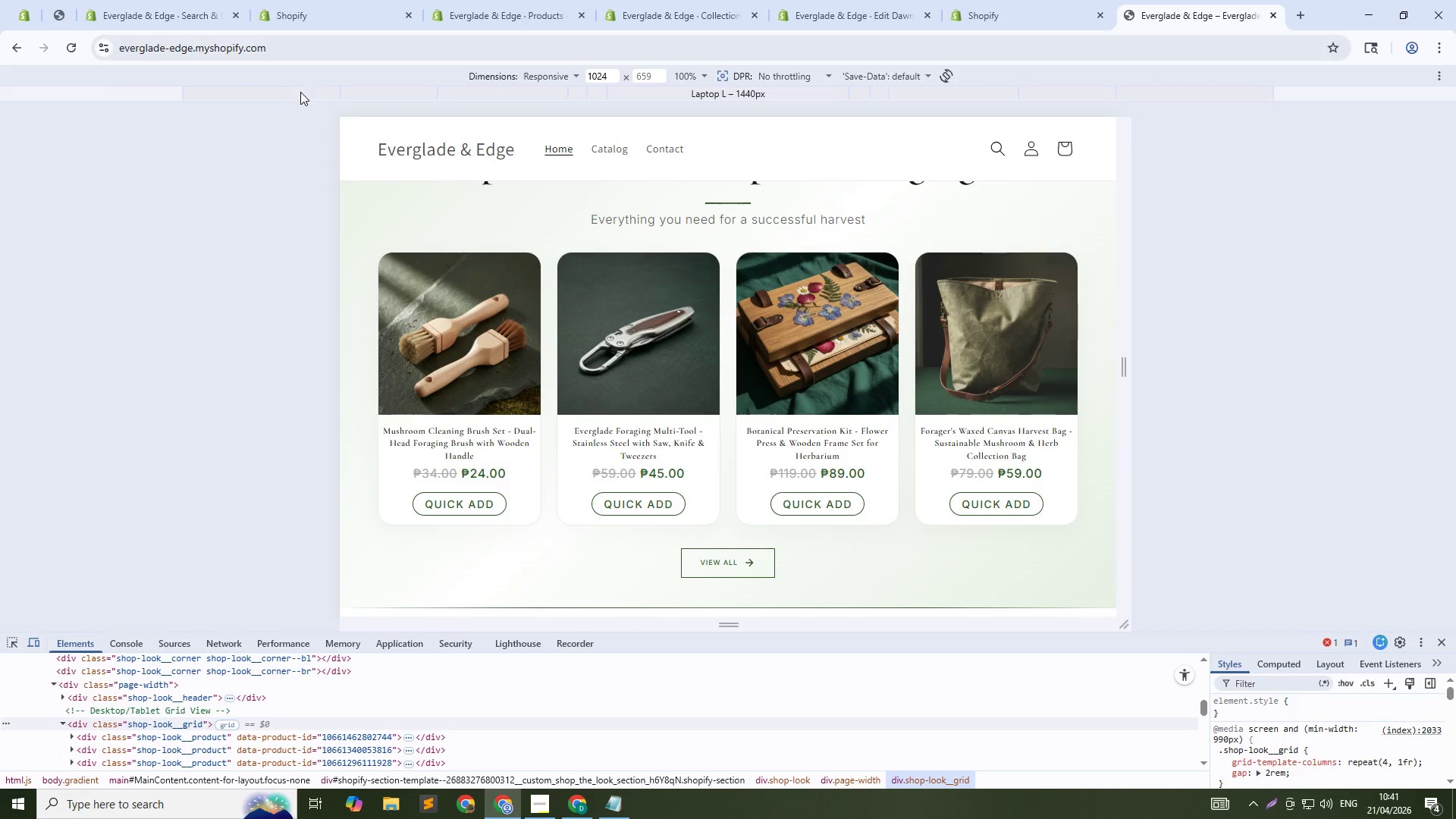 
left_click([300, 92])
 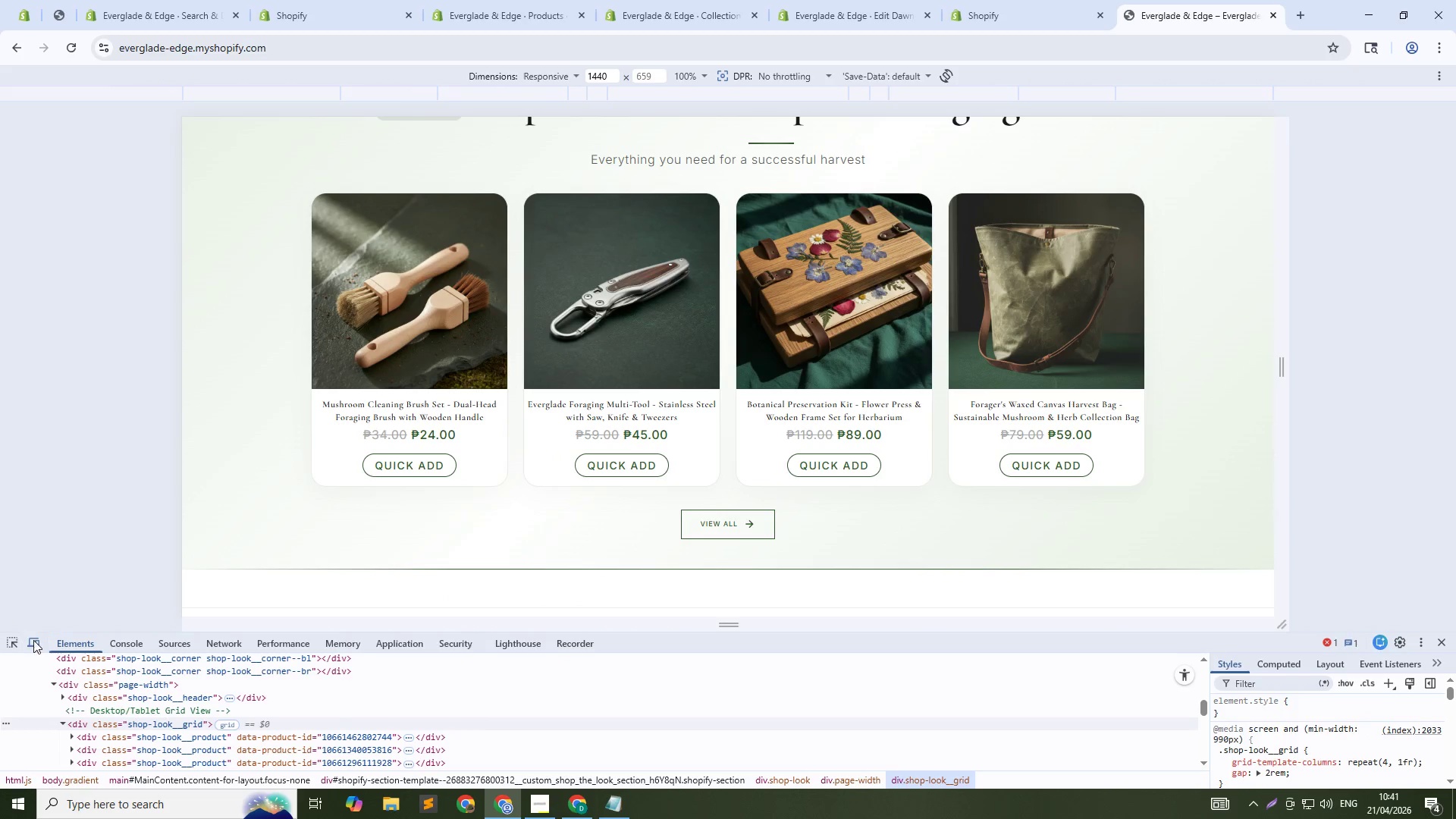 
left_click([33, 641])
 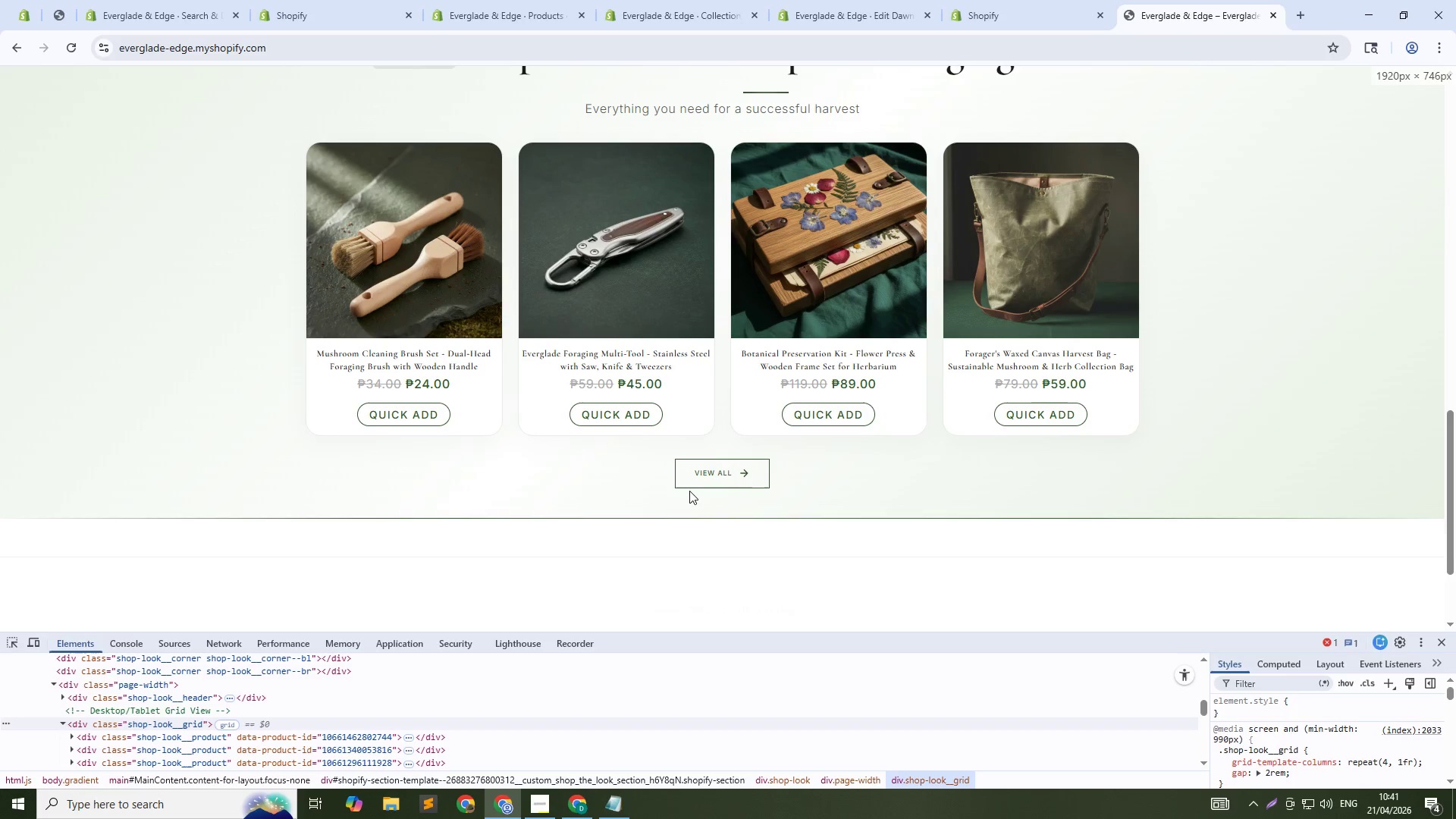 
scroll: coordinate [693, 491], scroll_direction: up, amount: 2.0
 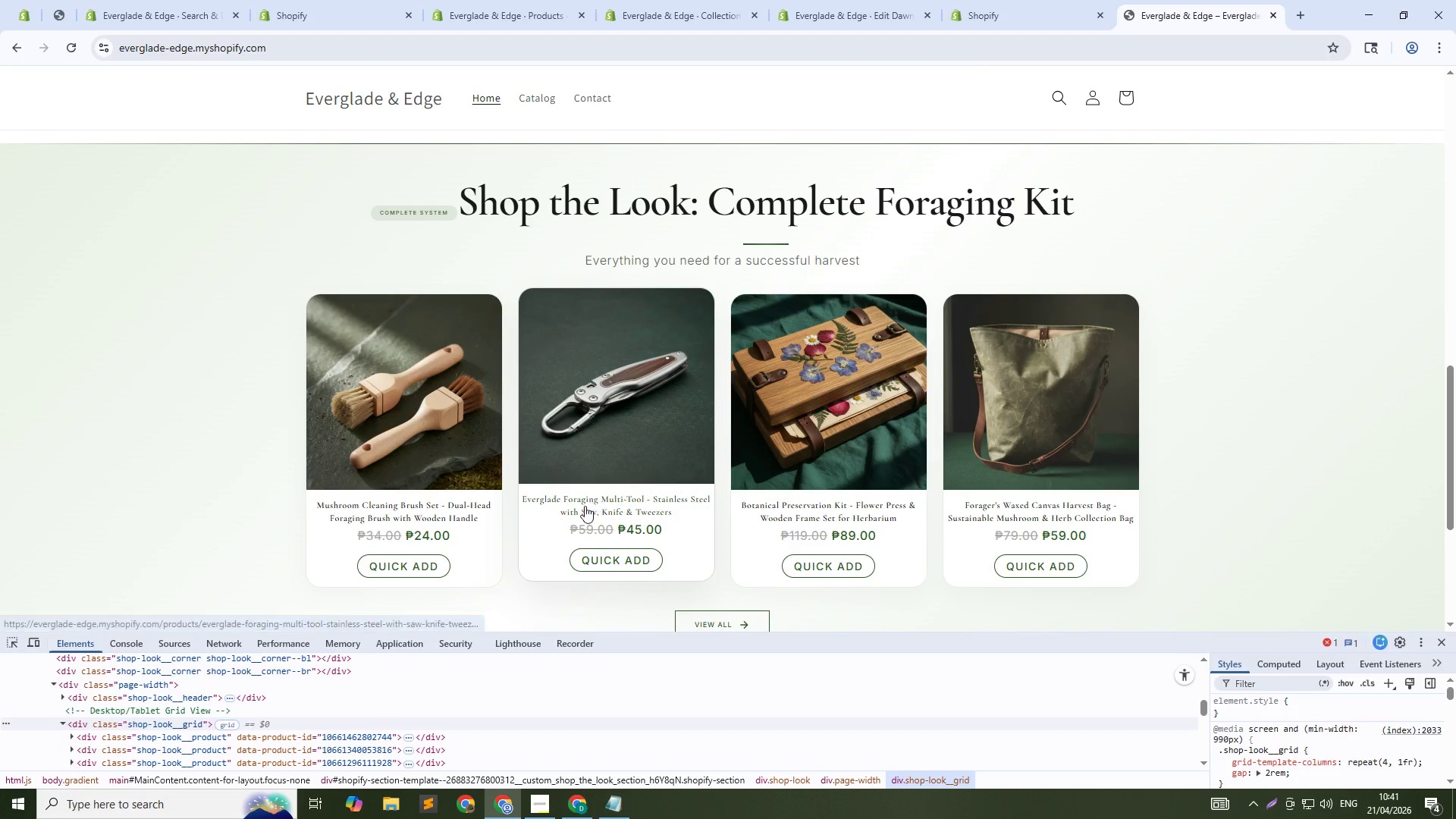 
key(Control+Shift+C)
 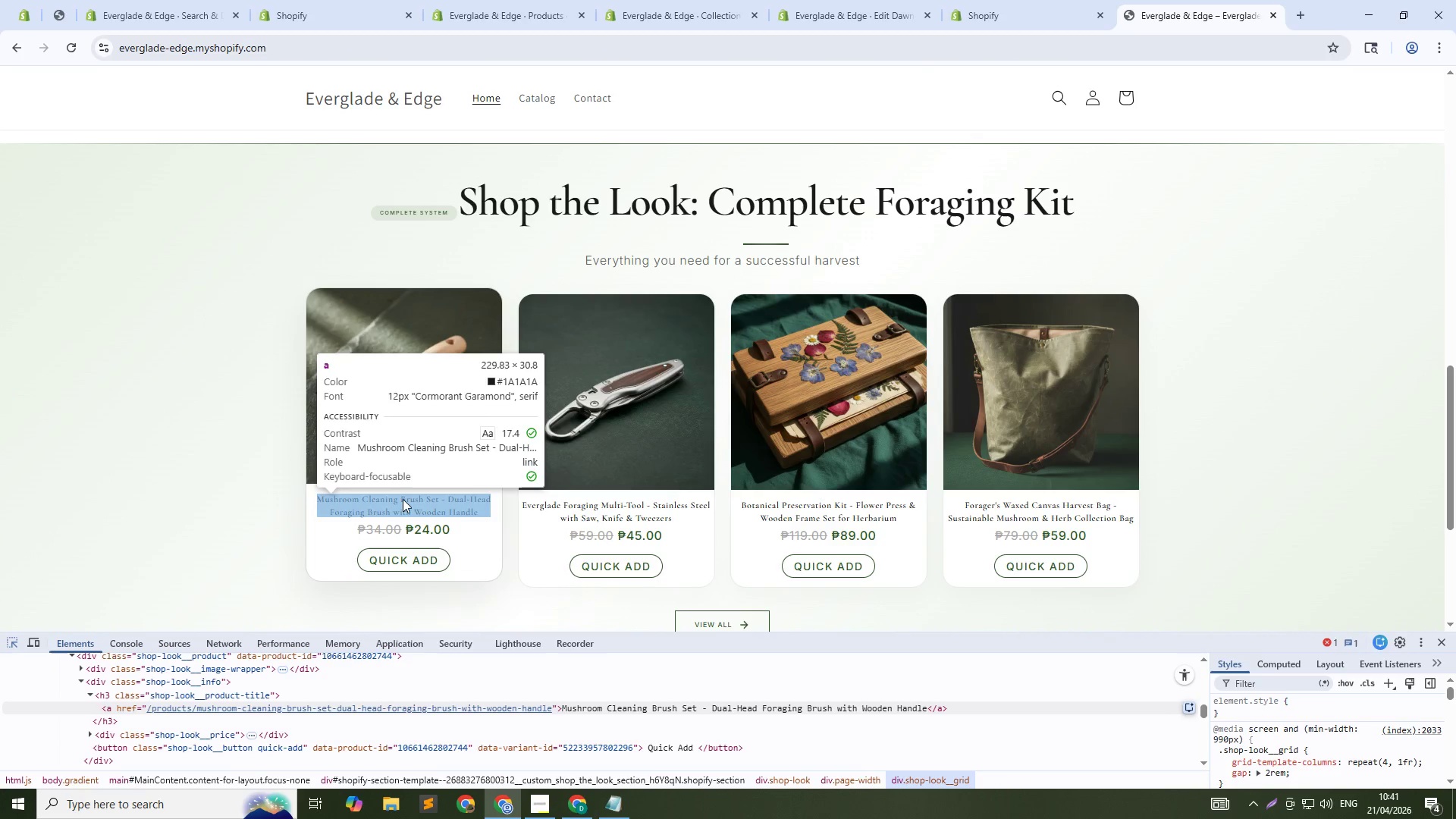 
left_click([403, 499])
 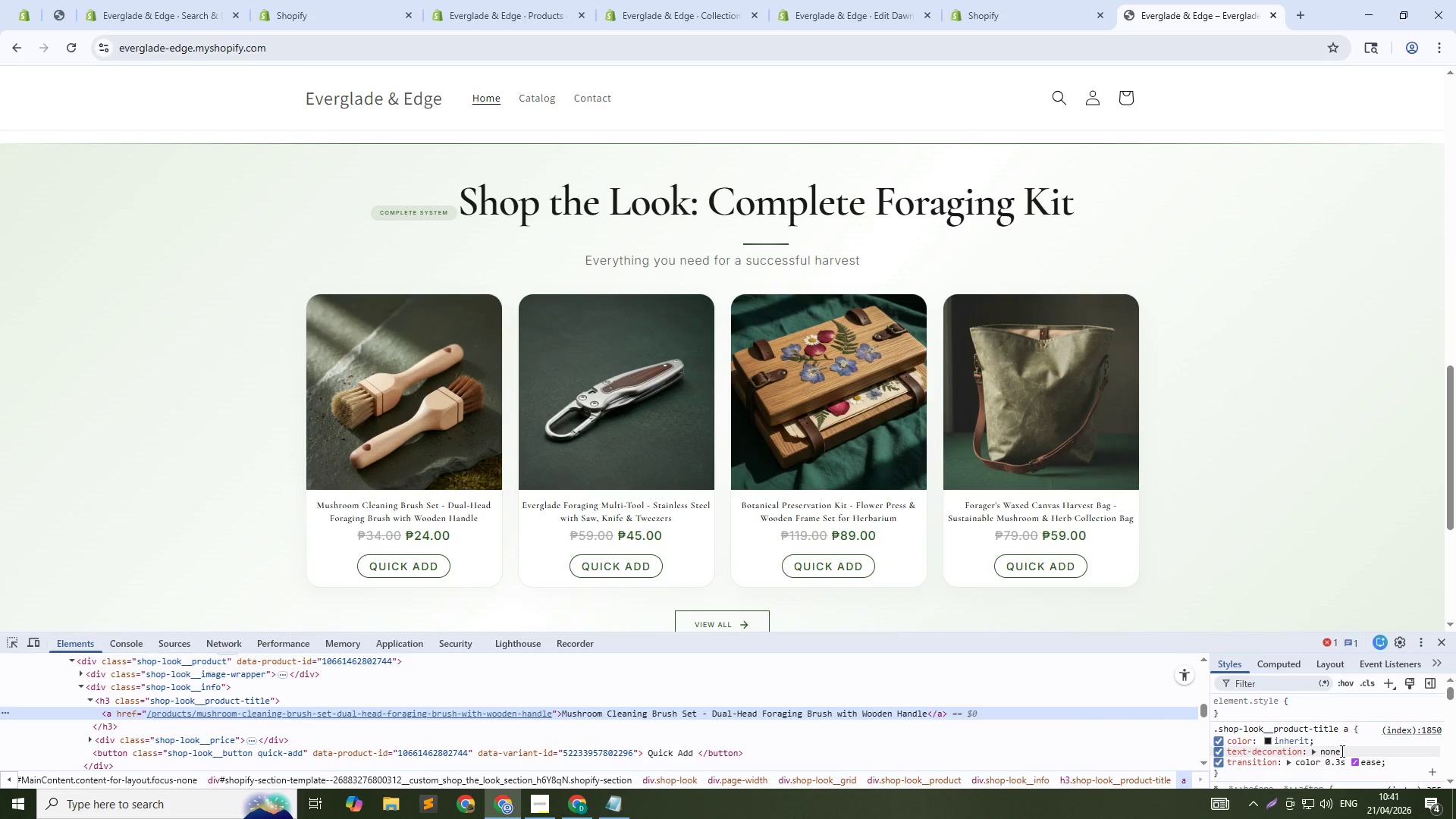 
scroll: coordinate [1341, 758], scroll_direction: down, amount: 1.0
 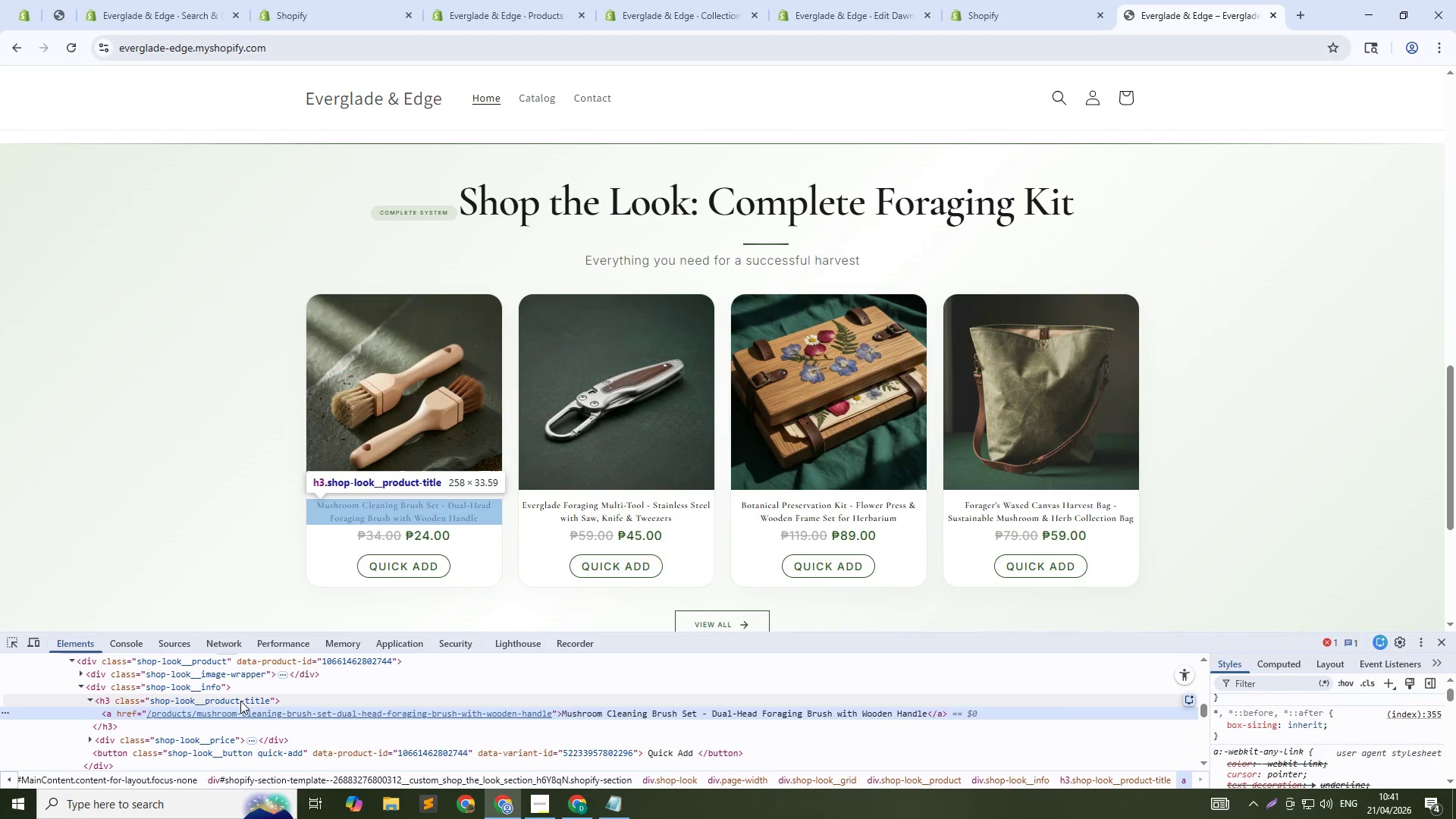 
left_click([240, 699])
 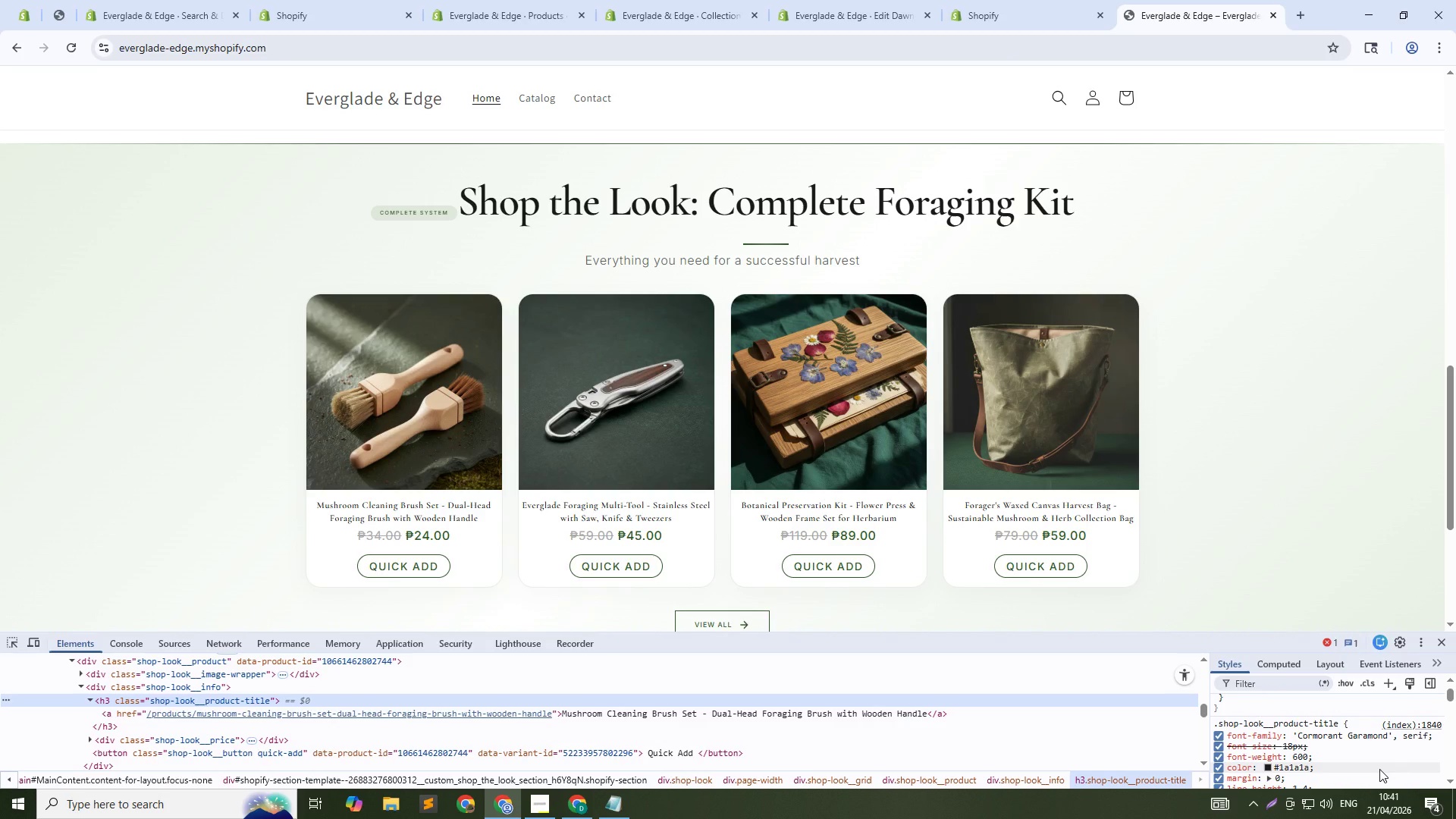 
scroll: coordinate [1379, 769], scroll_direction: up, amount: 1.0
 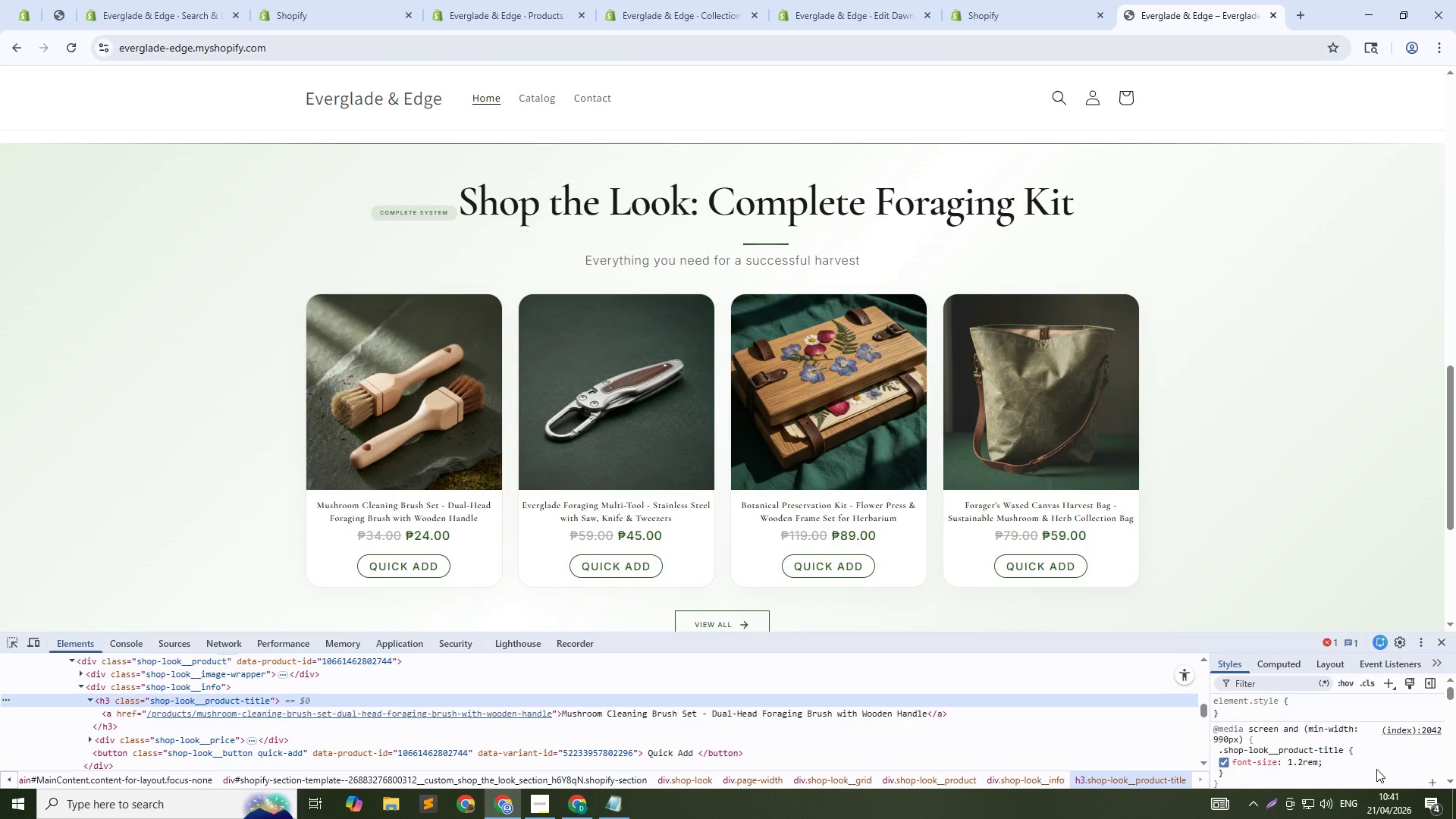 
scroll: coordinate [1376, 769], scroll_direction: none, amount: 0.0
 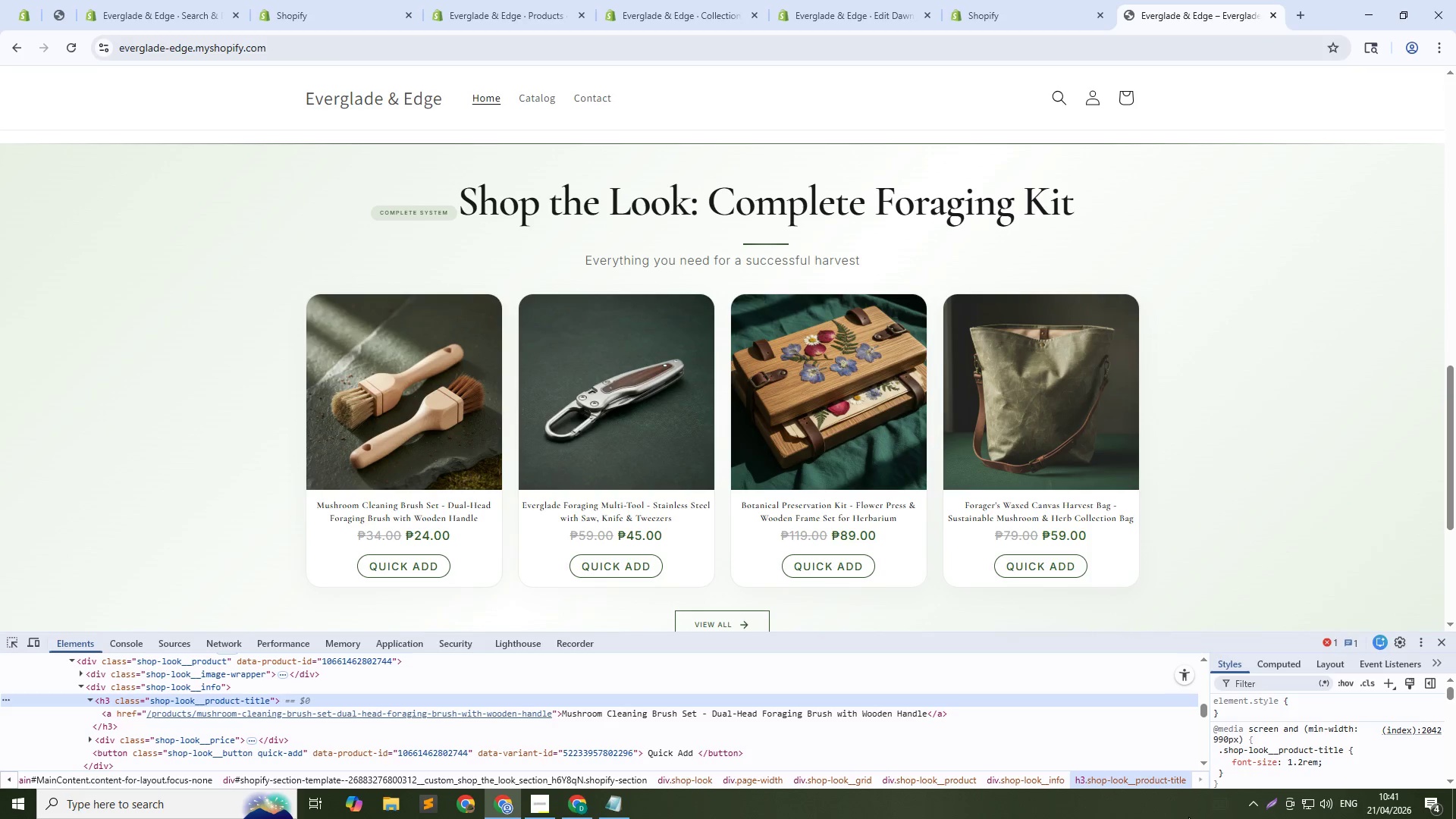 
left_click([1266, 748])
 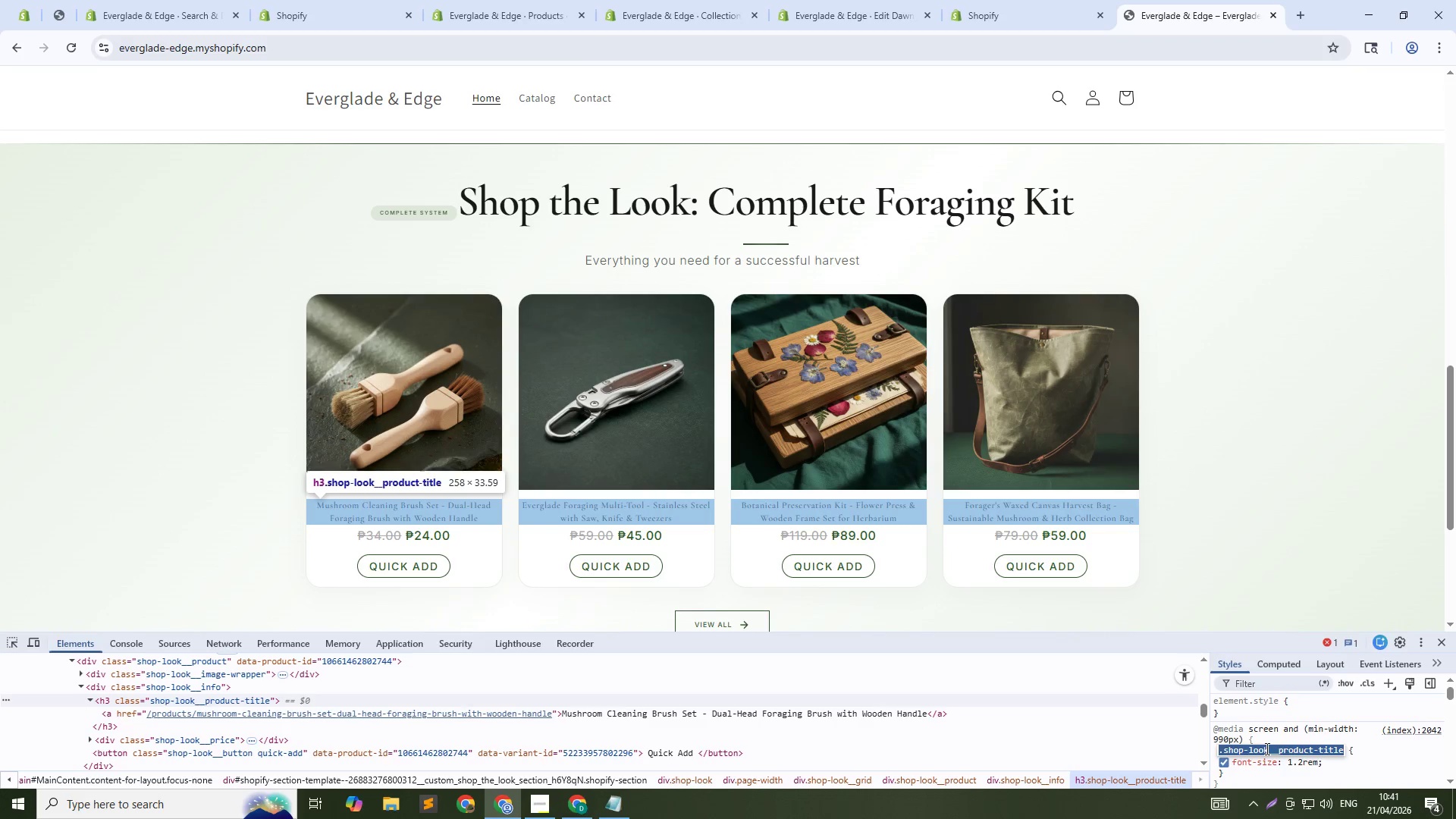 
key(Control+C)
 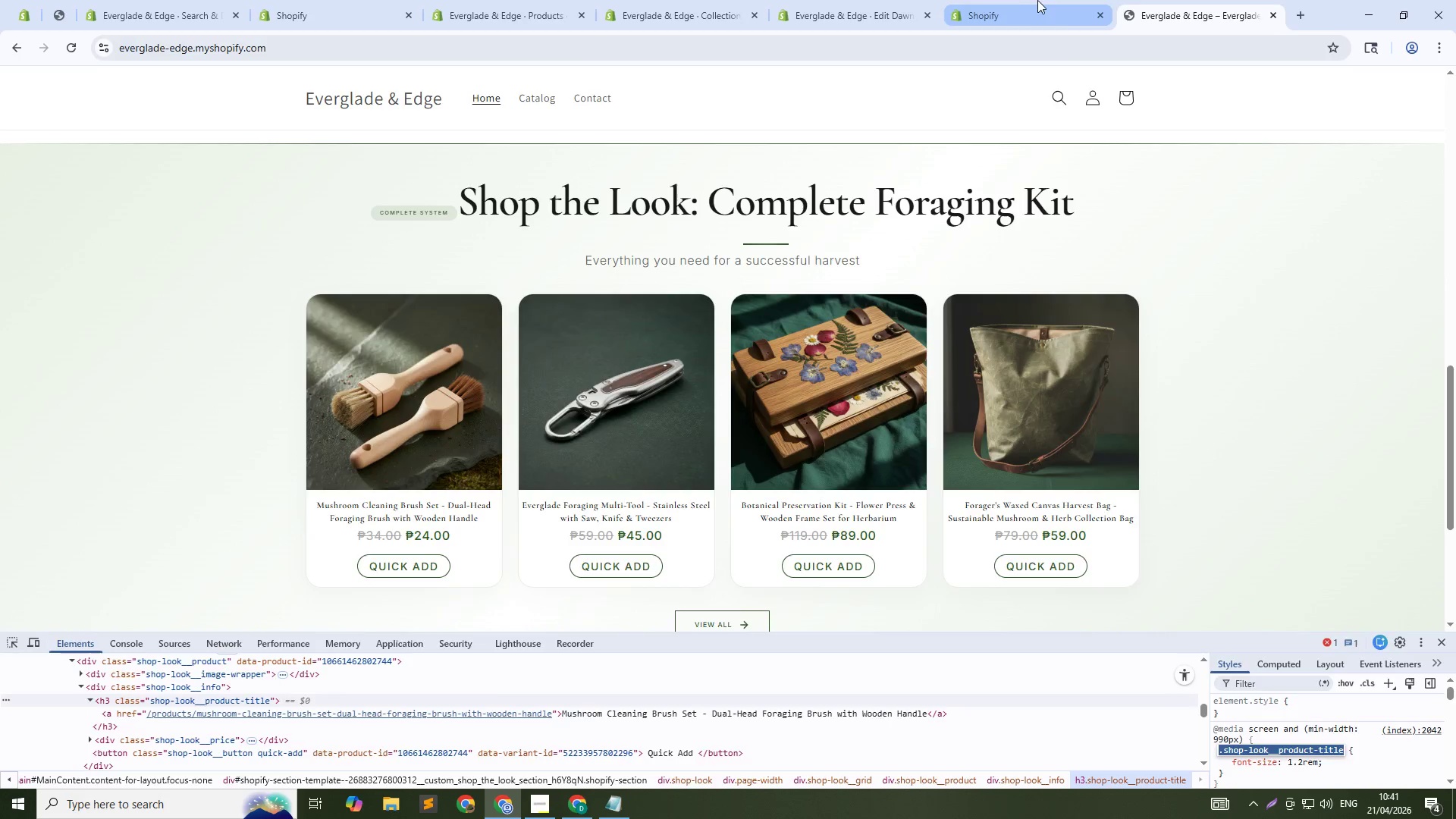 
left_click([1012, 0])
 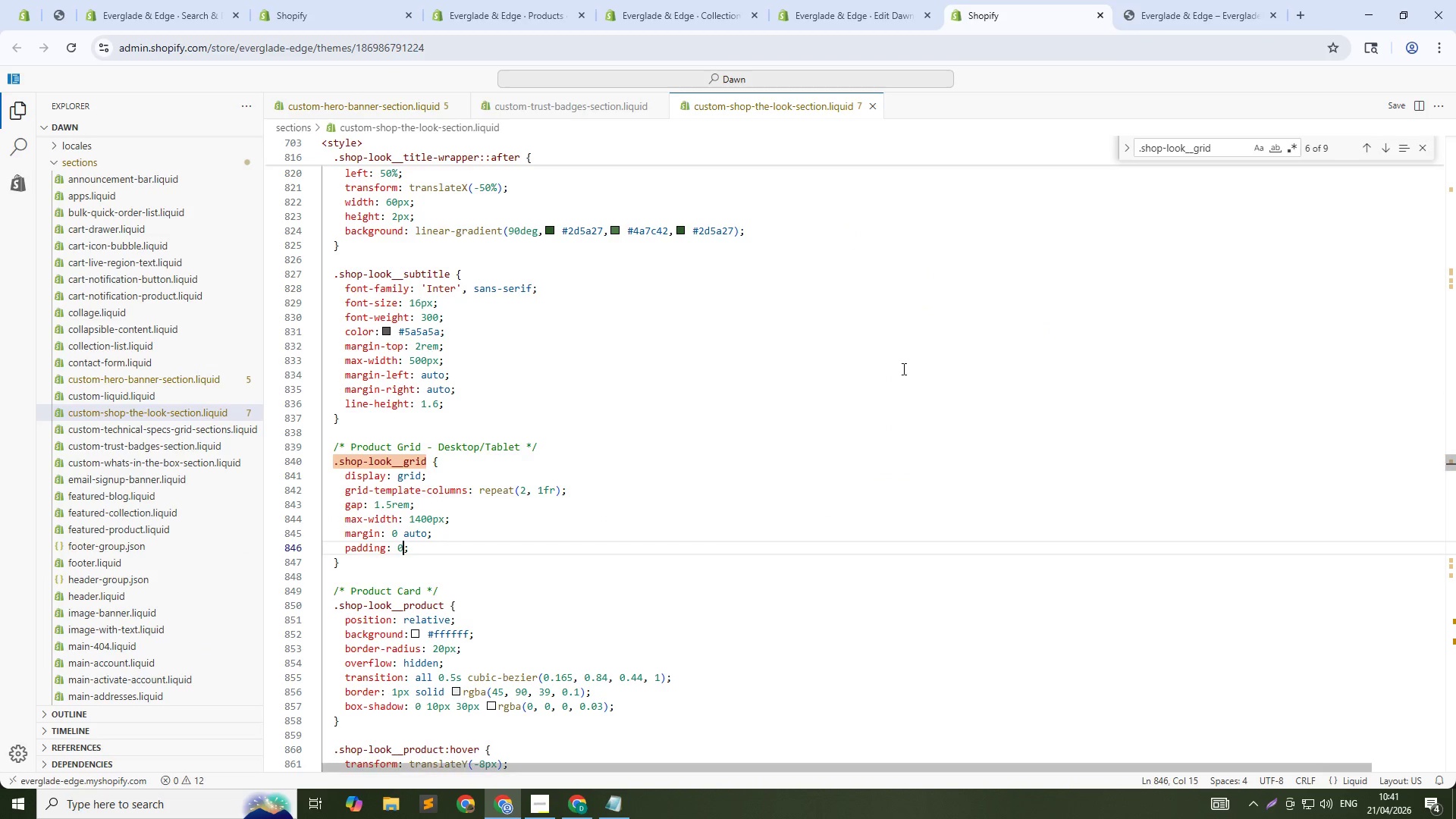 
left_click([899, 381])
 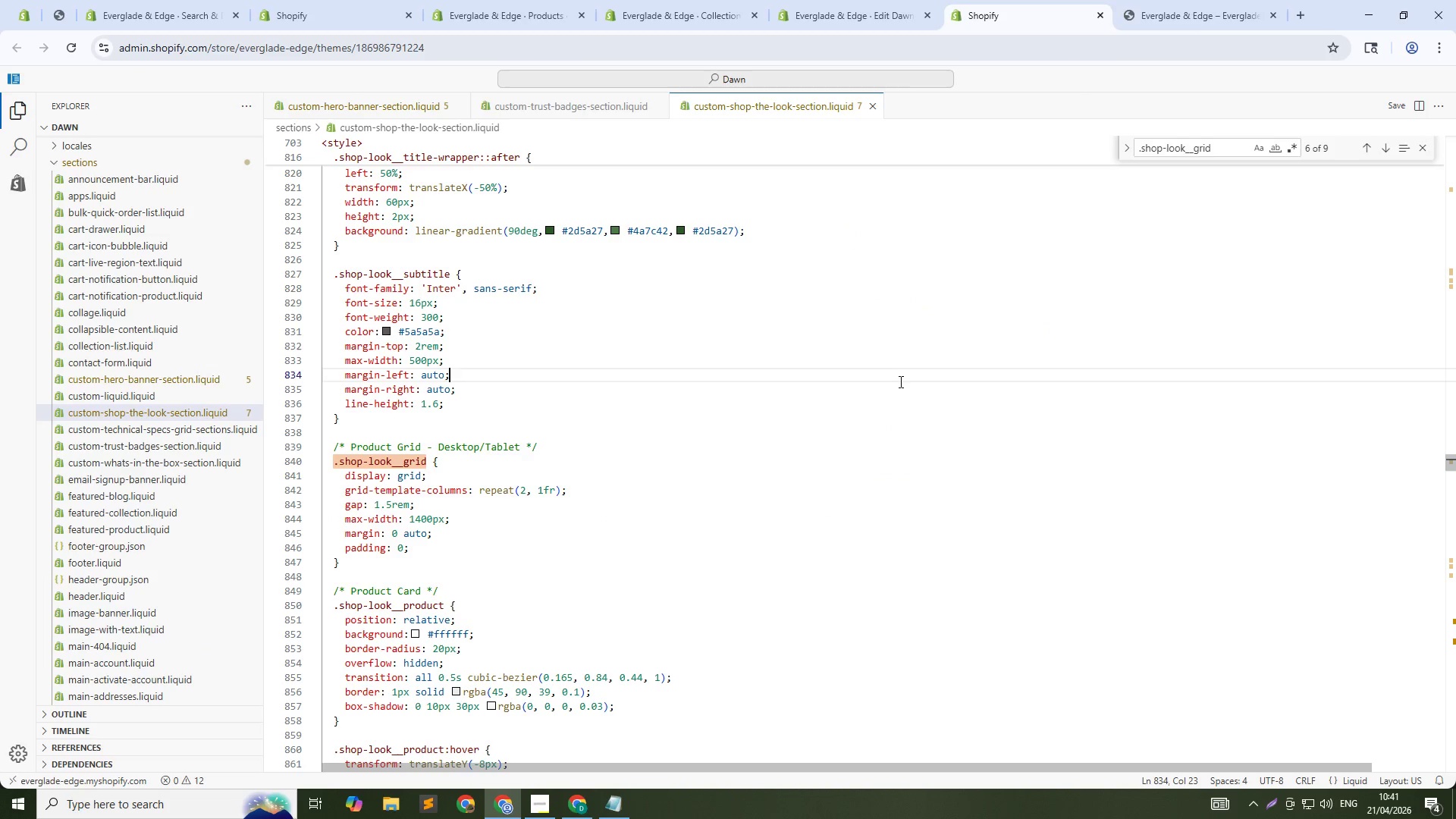 
key(Control+F)
 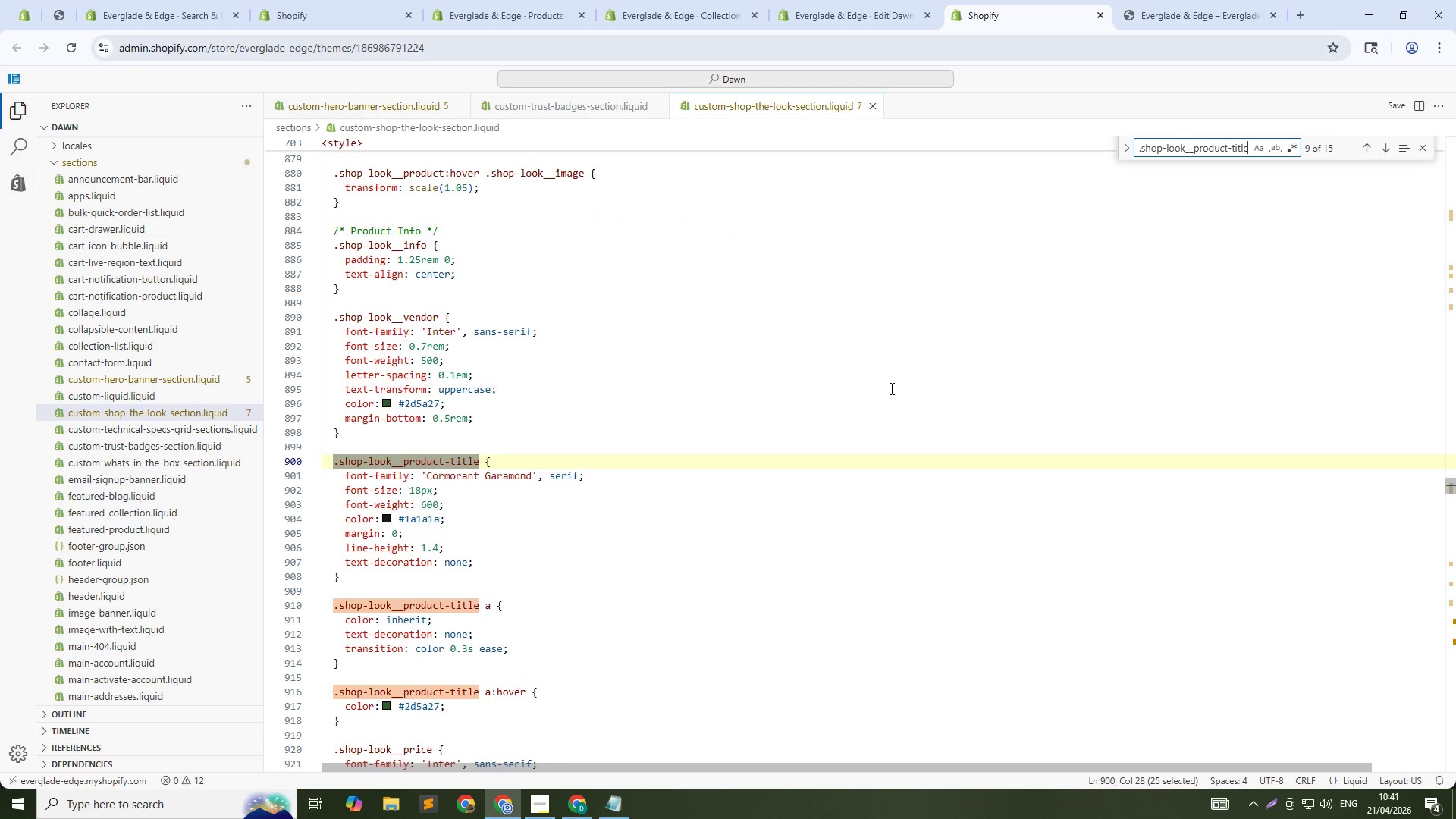 
key(Control+V)
 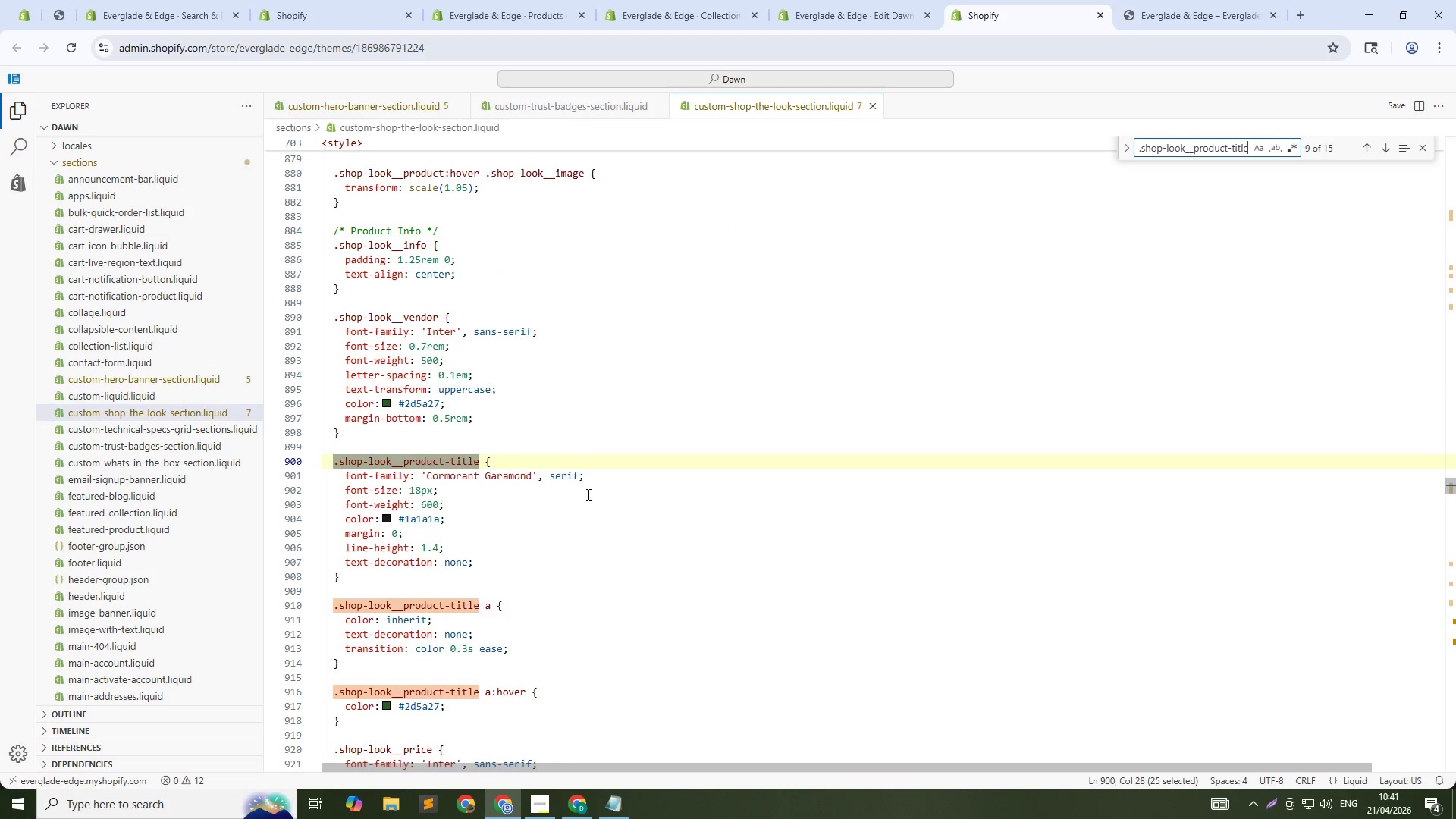 
key(Control+NumpadEnter)
 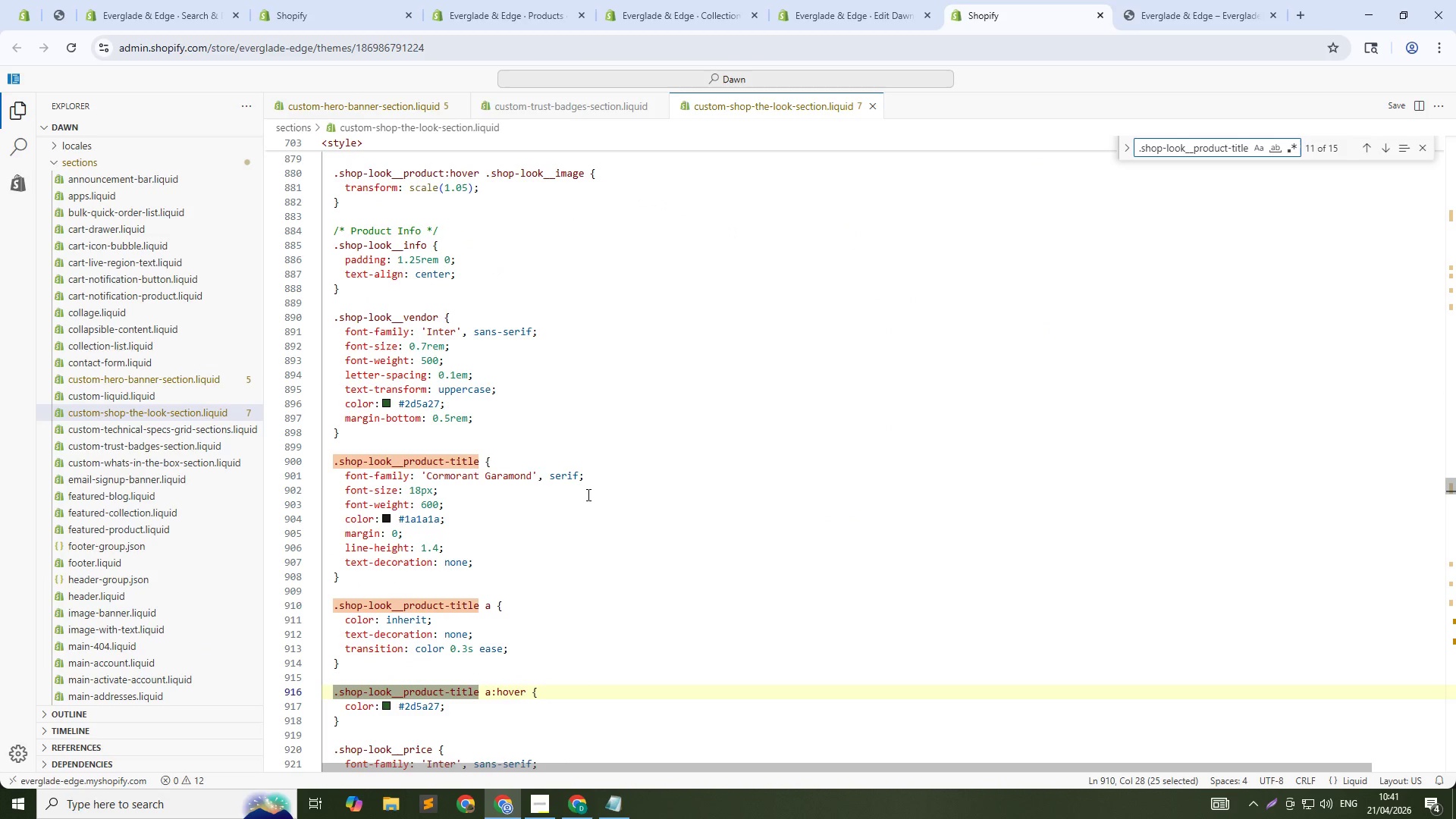 
key(NumpadEnter)
 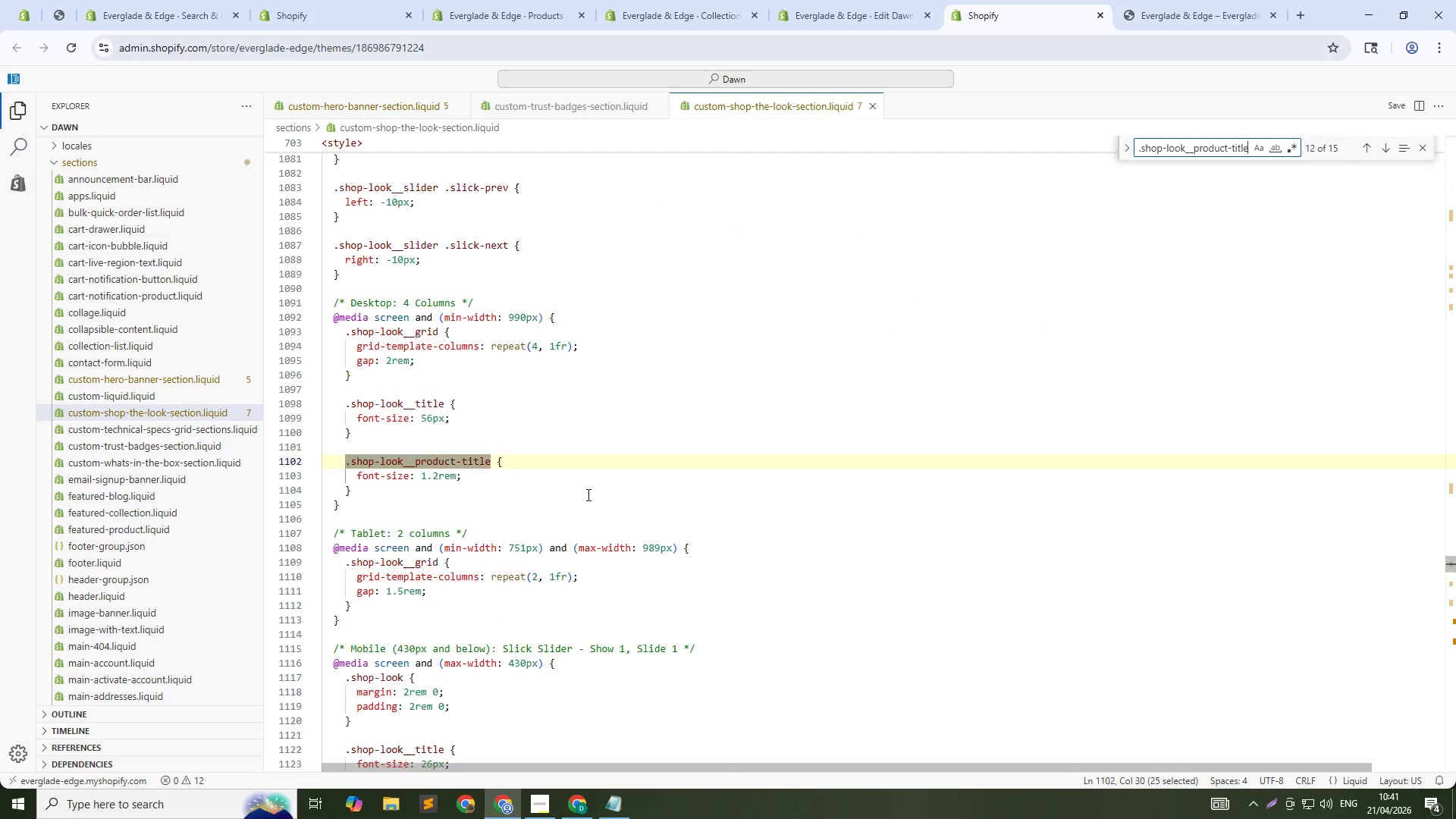 
key(NumpadEnter)
 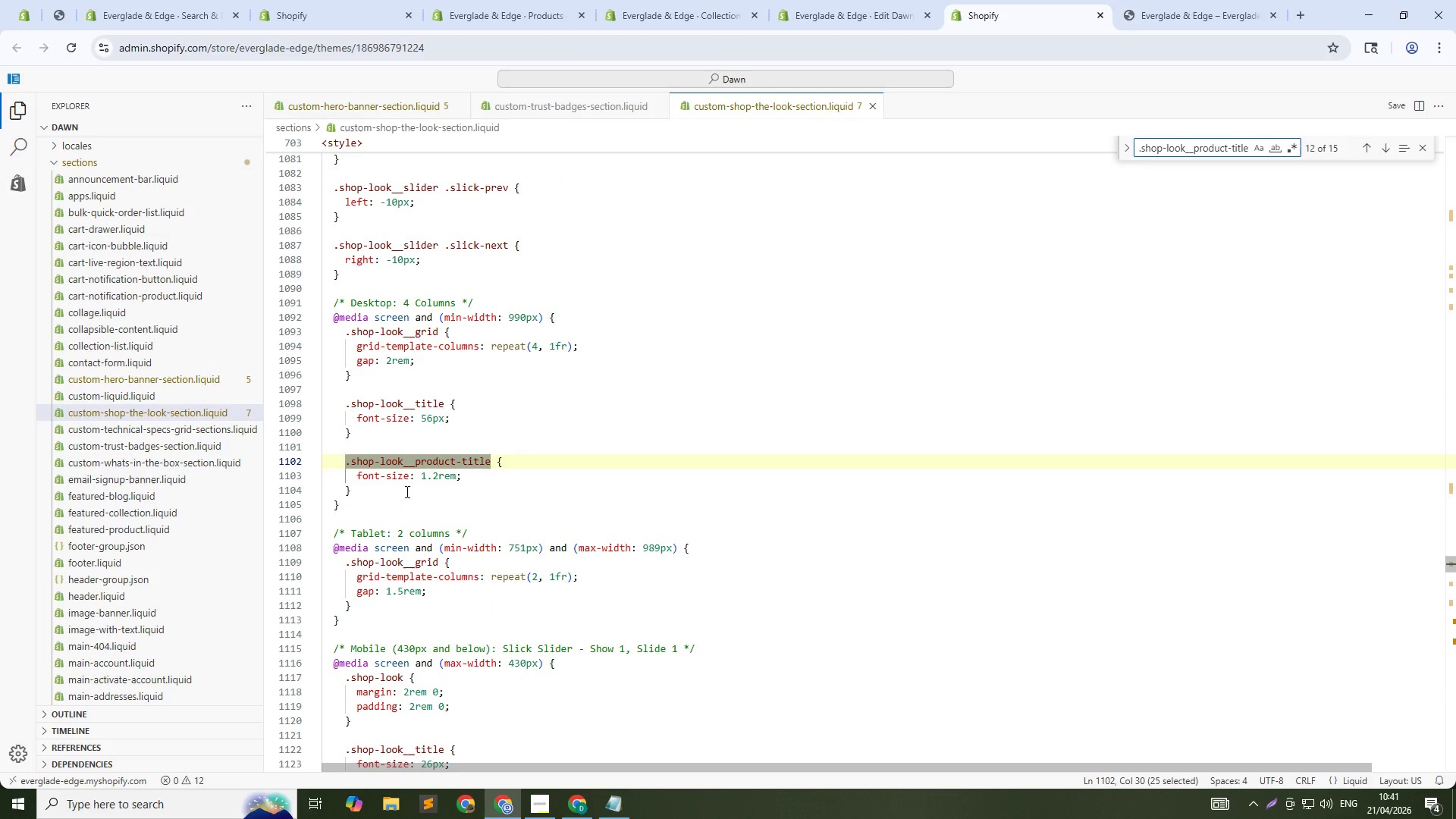 
left_click_drag(start_coordinate=[357, 487], to_coordinate=[343, 450])
 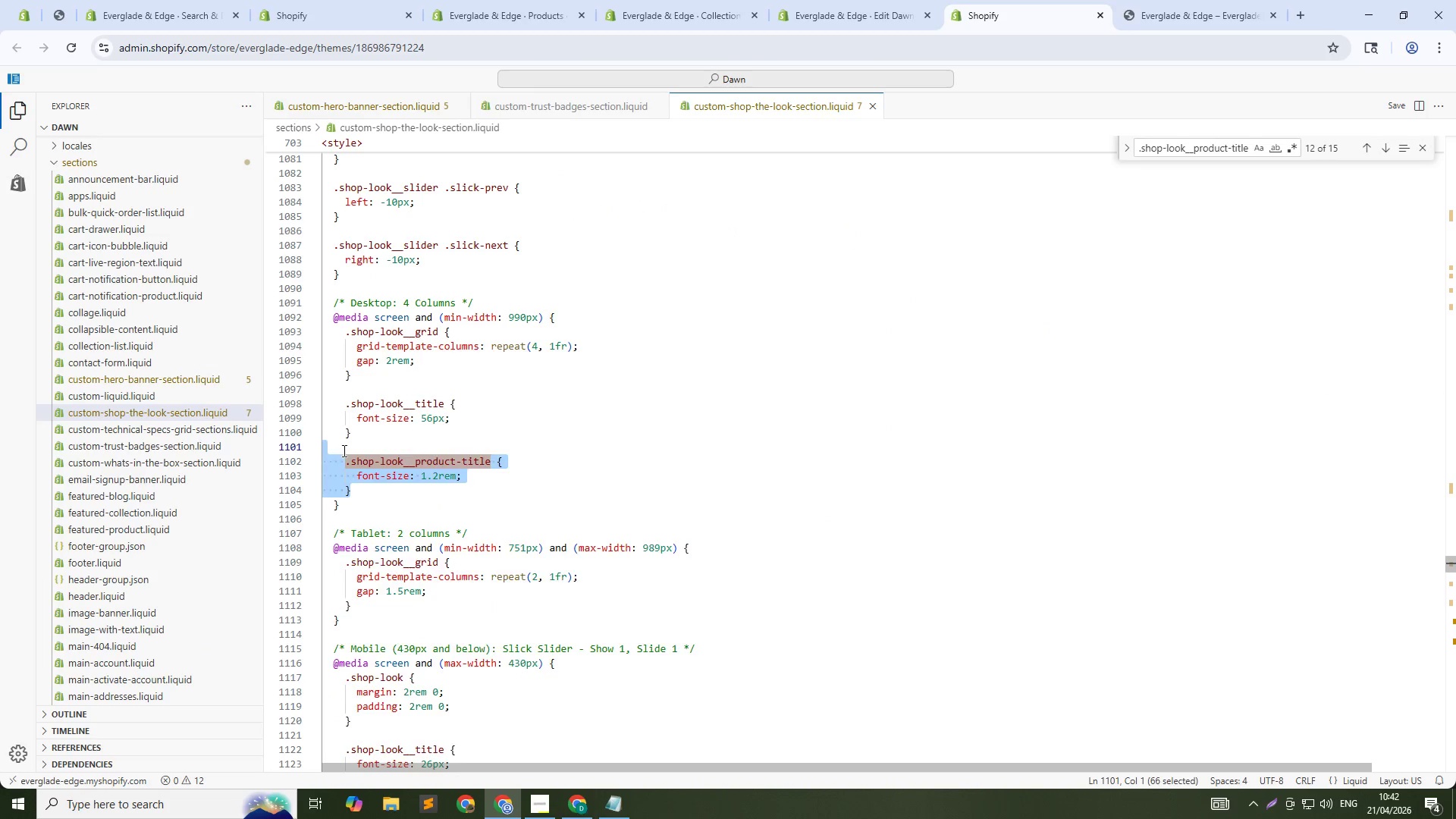 
key(Backspace)
 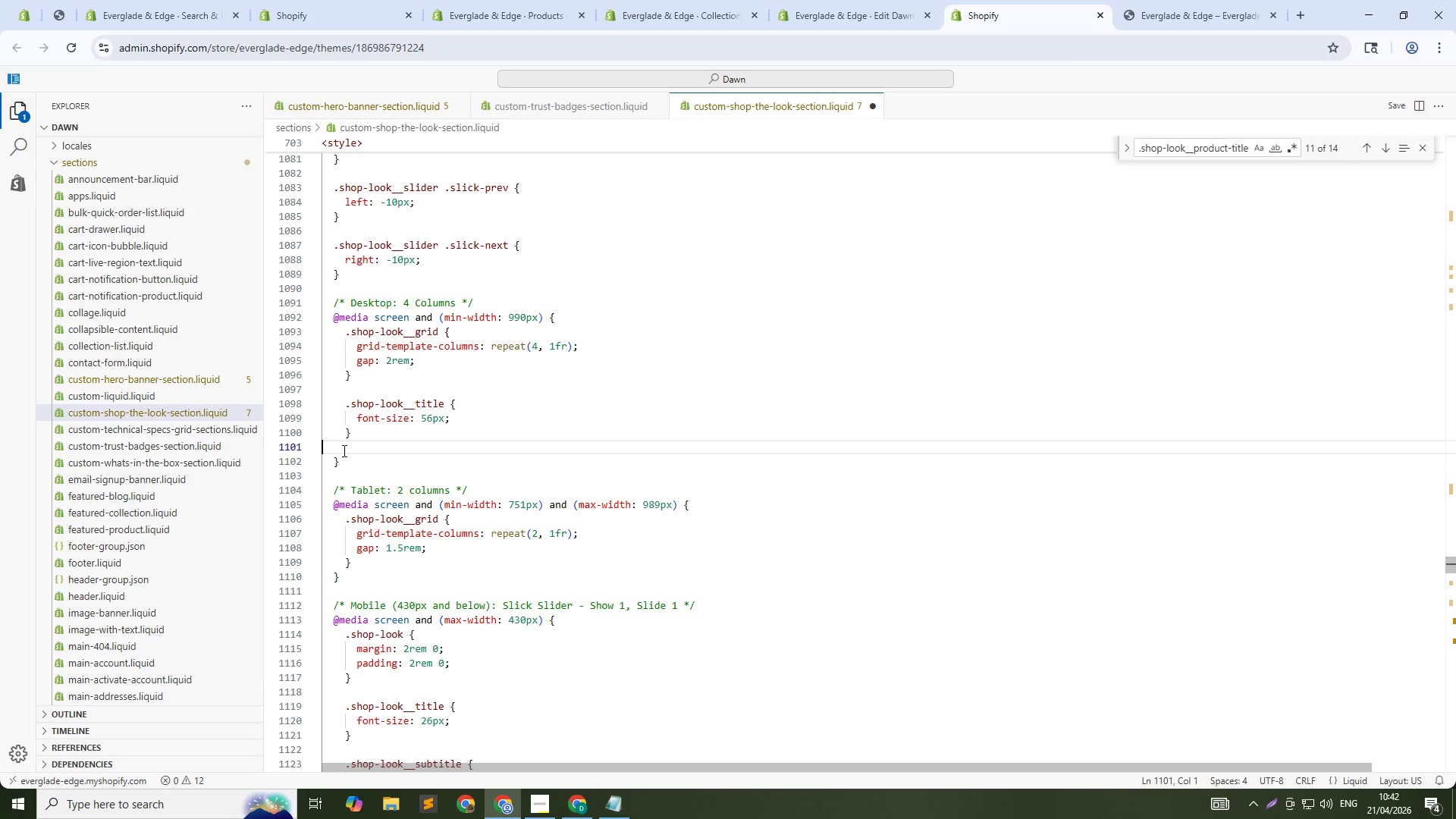 
hold_key(key=ControlLeft, duration=0.38)
 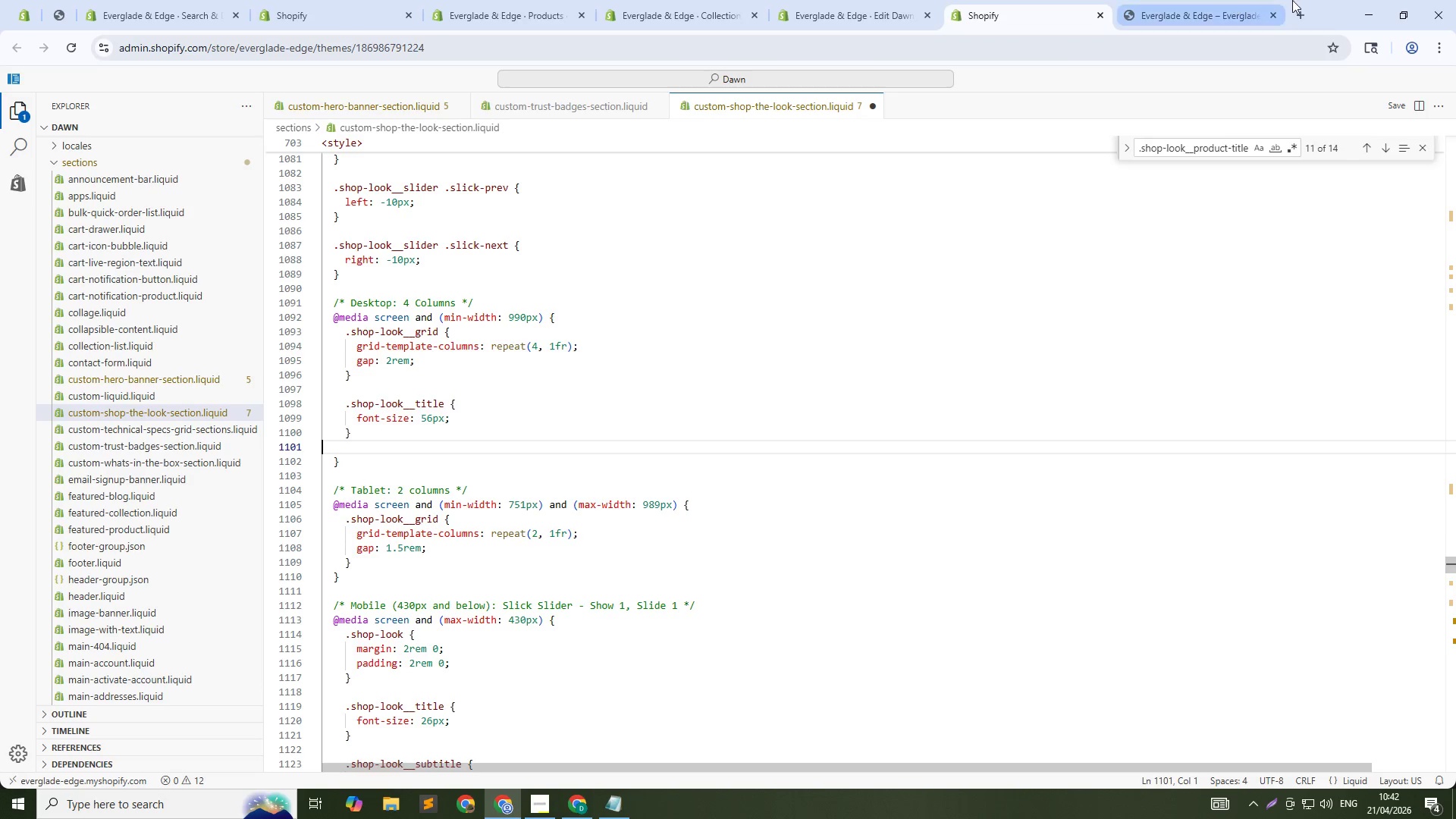 
key(S)
 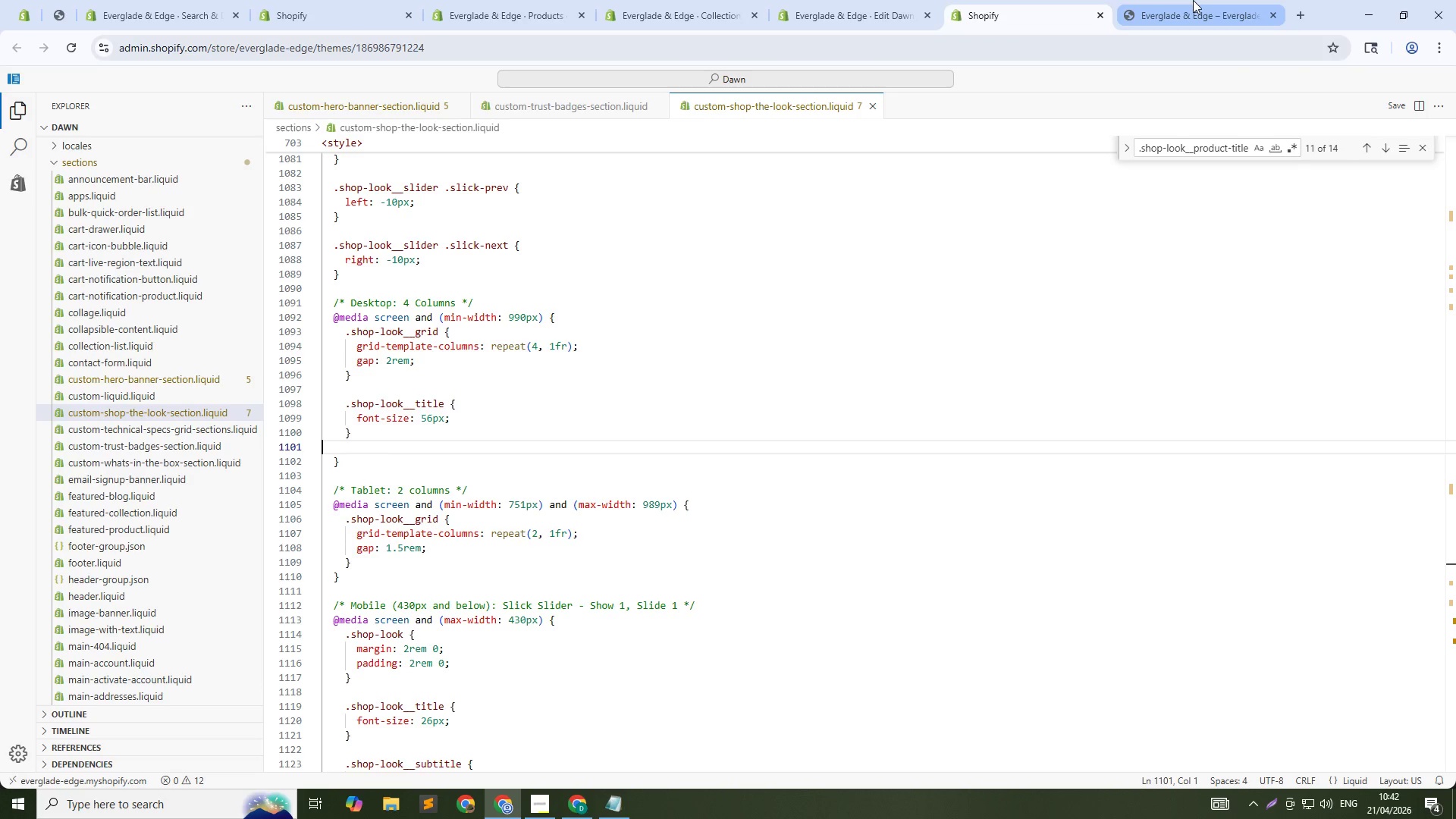 
key(Control+Shift+R)
 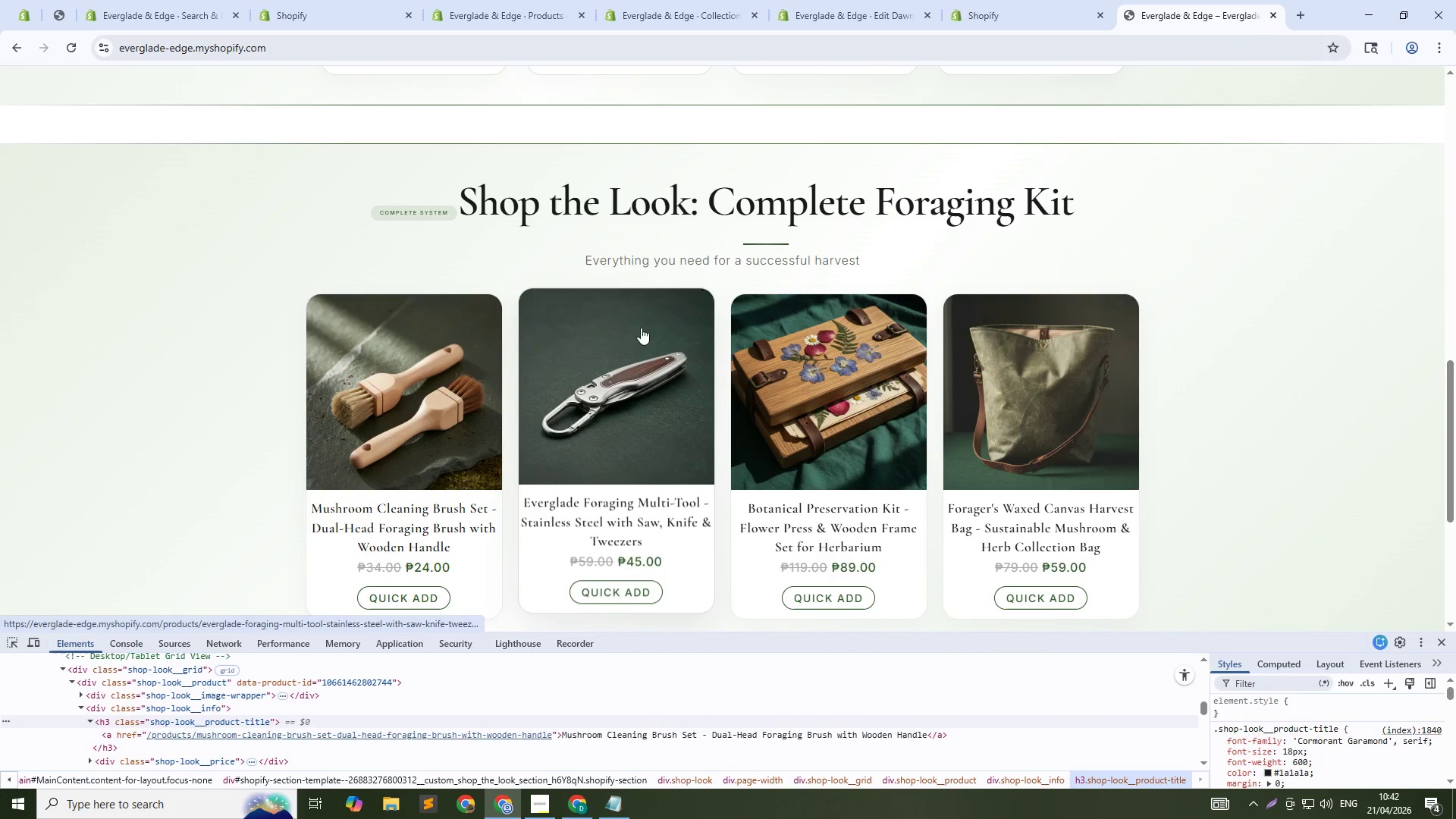 
wait(5.11)
 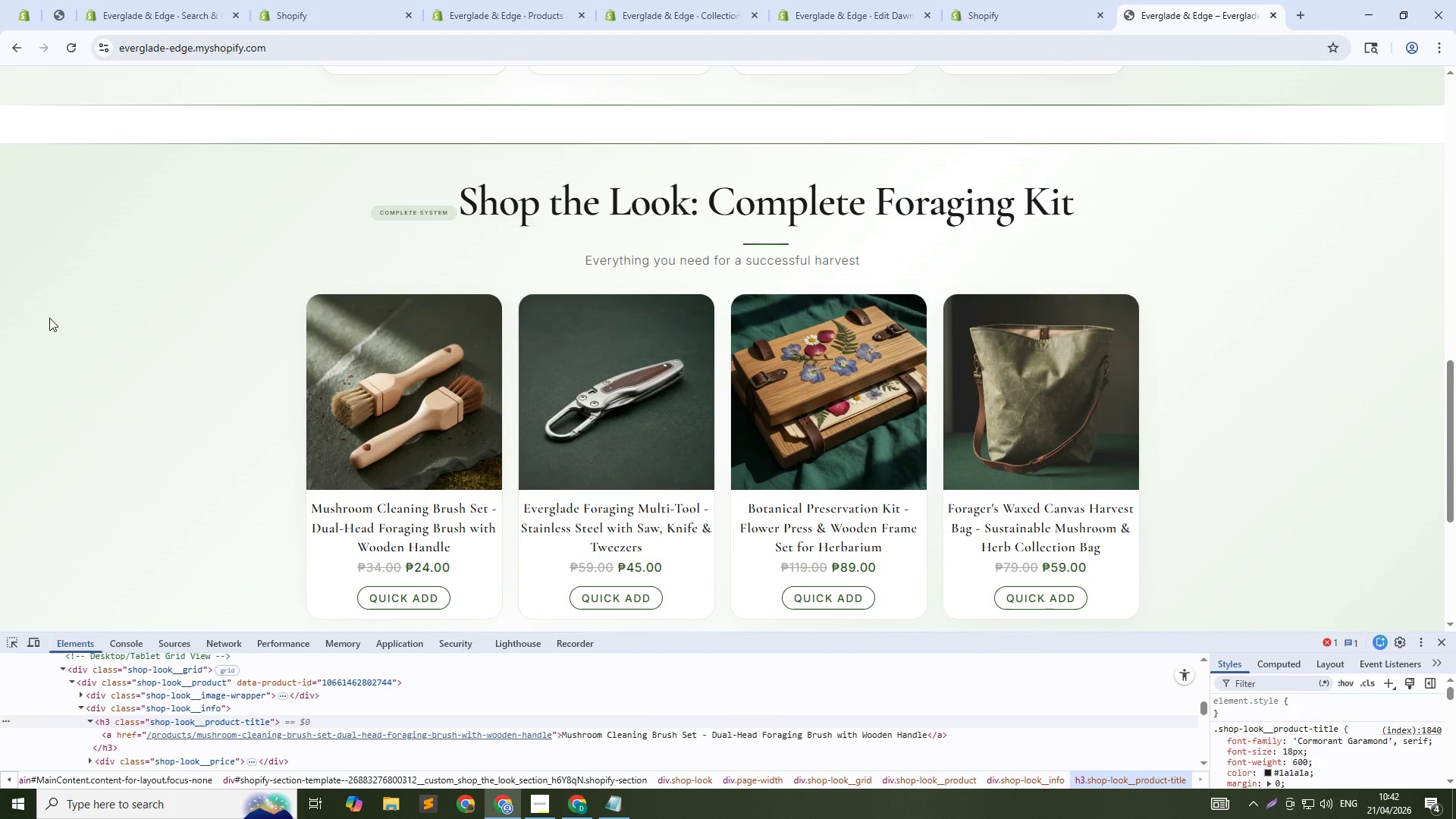 
key(Control+Shift+C)
 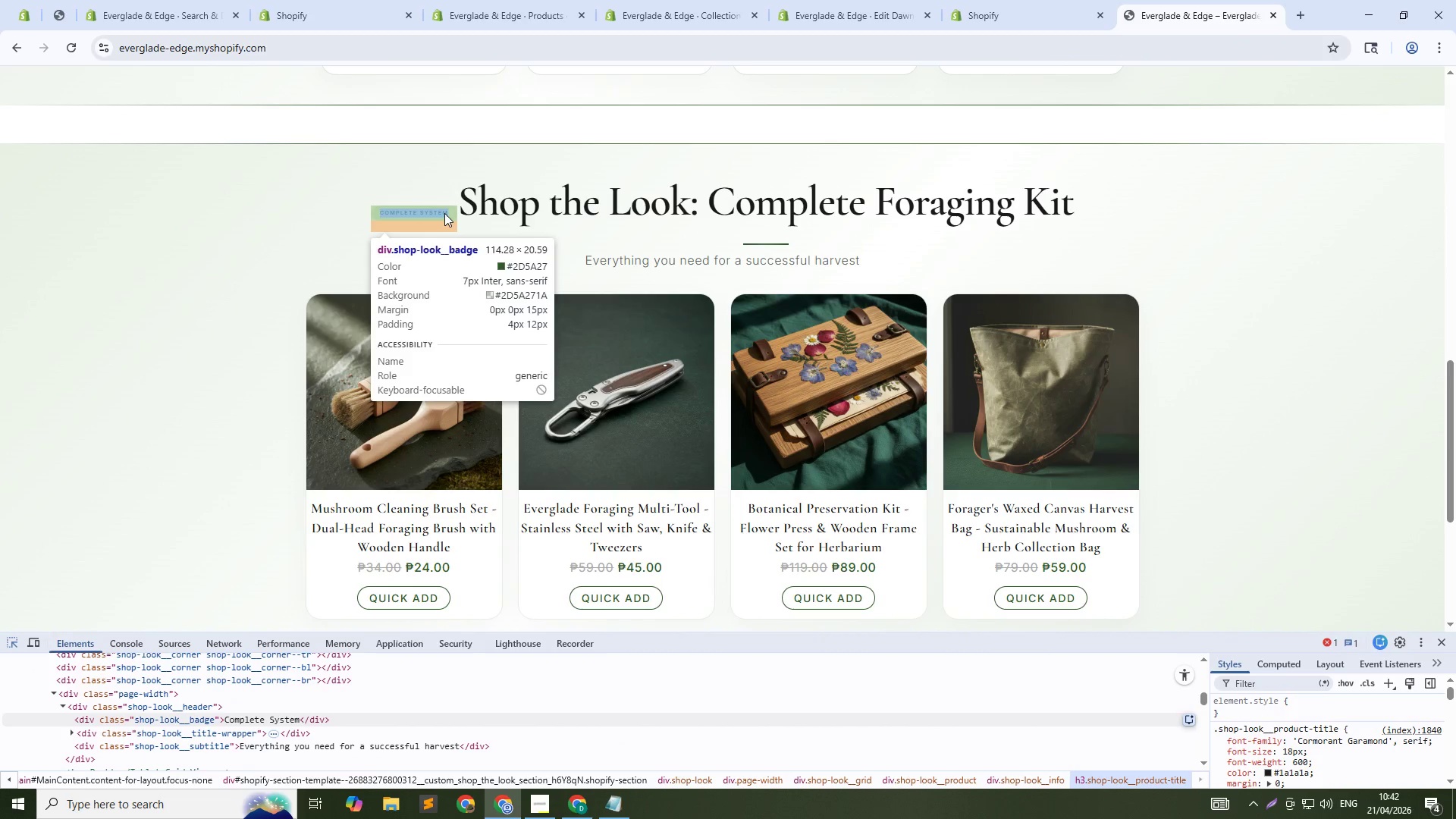 
left_click([444, 213])
 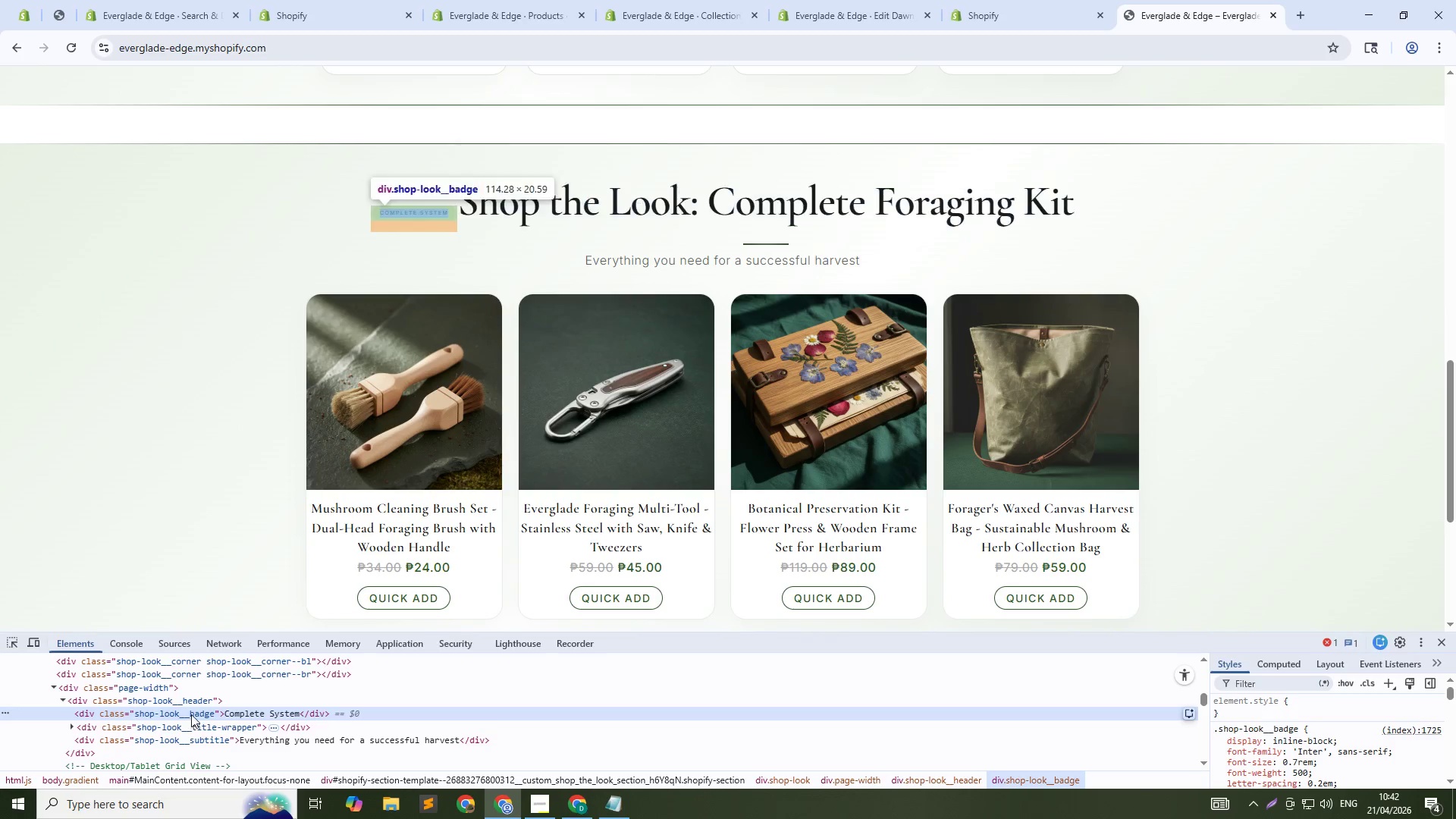 
double_click([191, 714])
 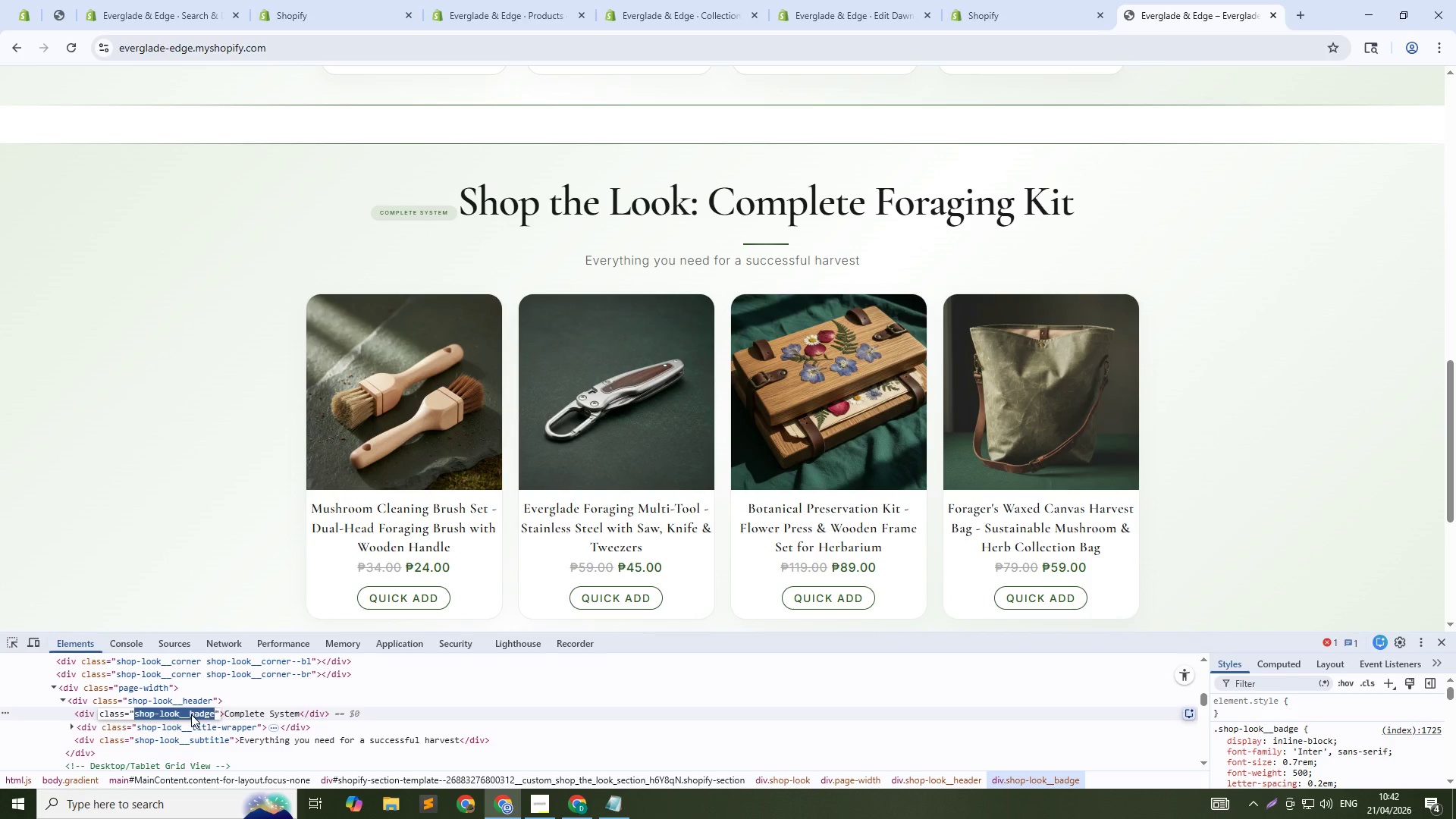 
key(Control+C)
 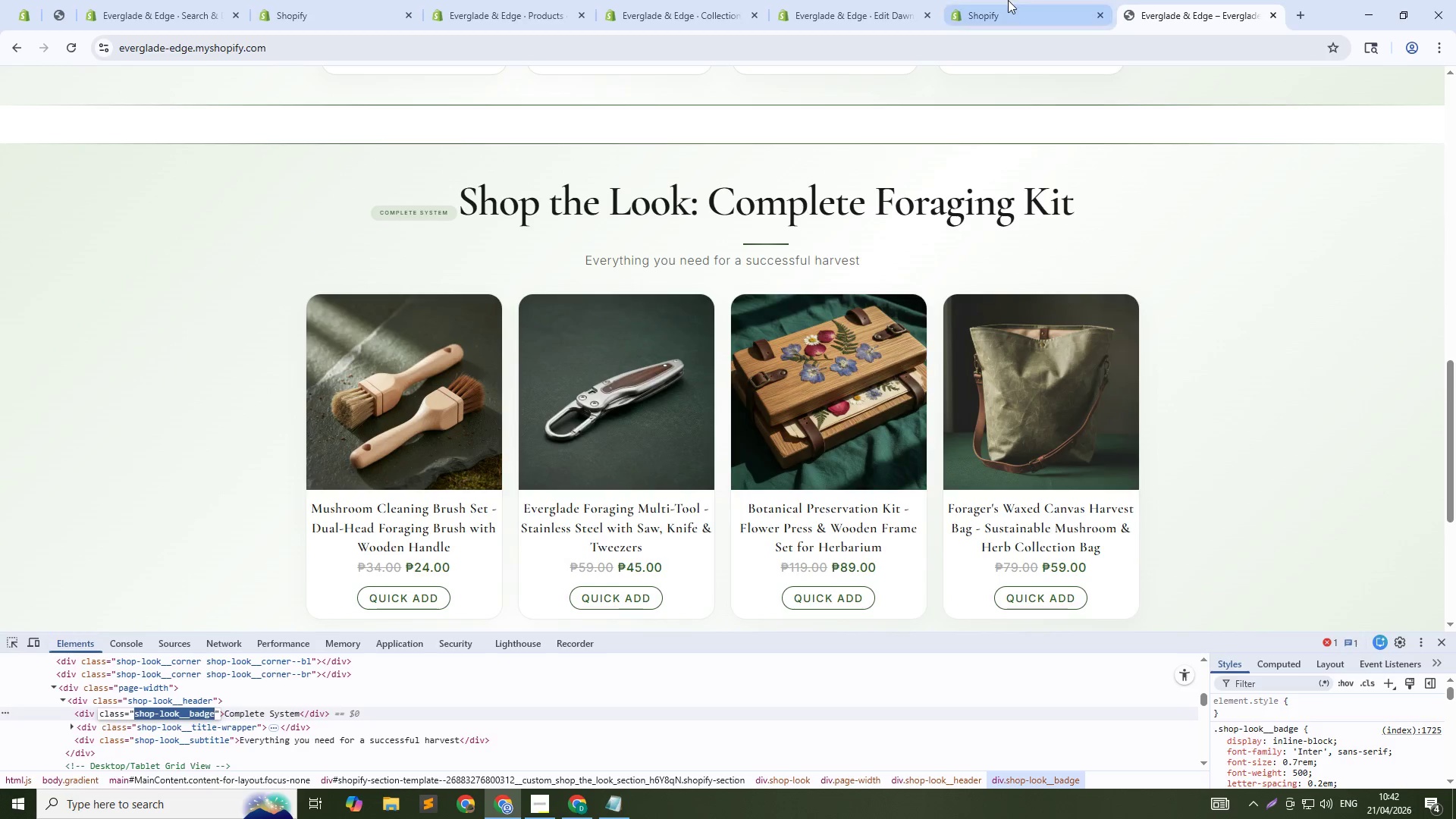 
left_click([1008, 0])
 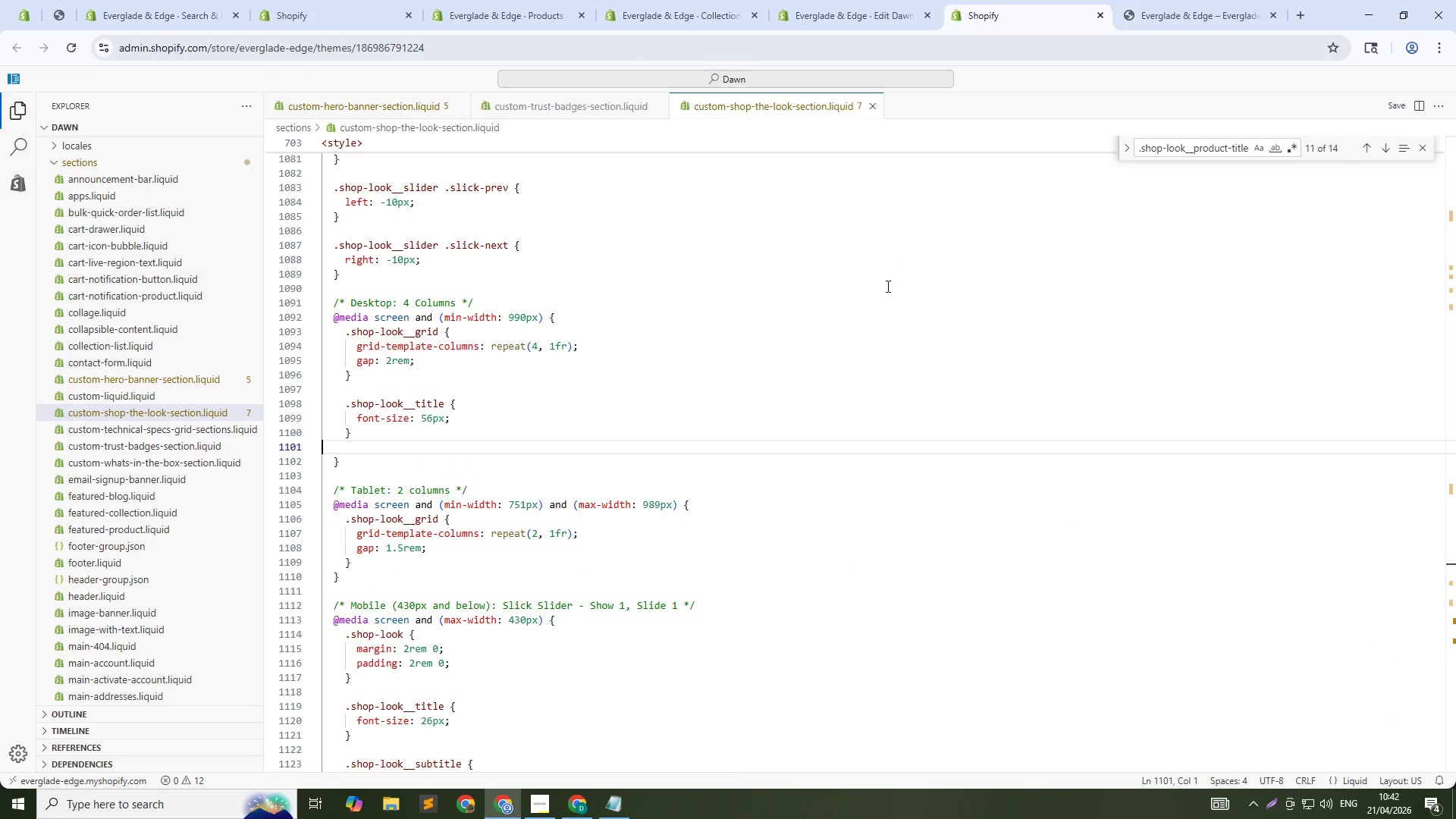 
left_click([884, 292])
 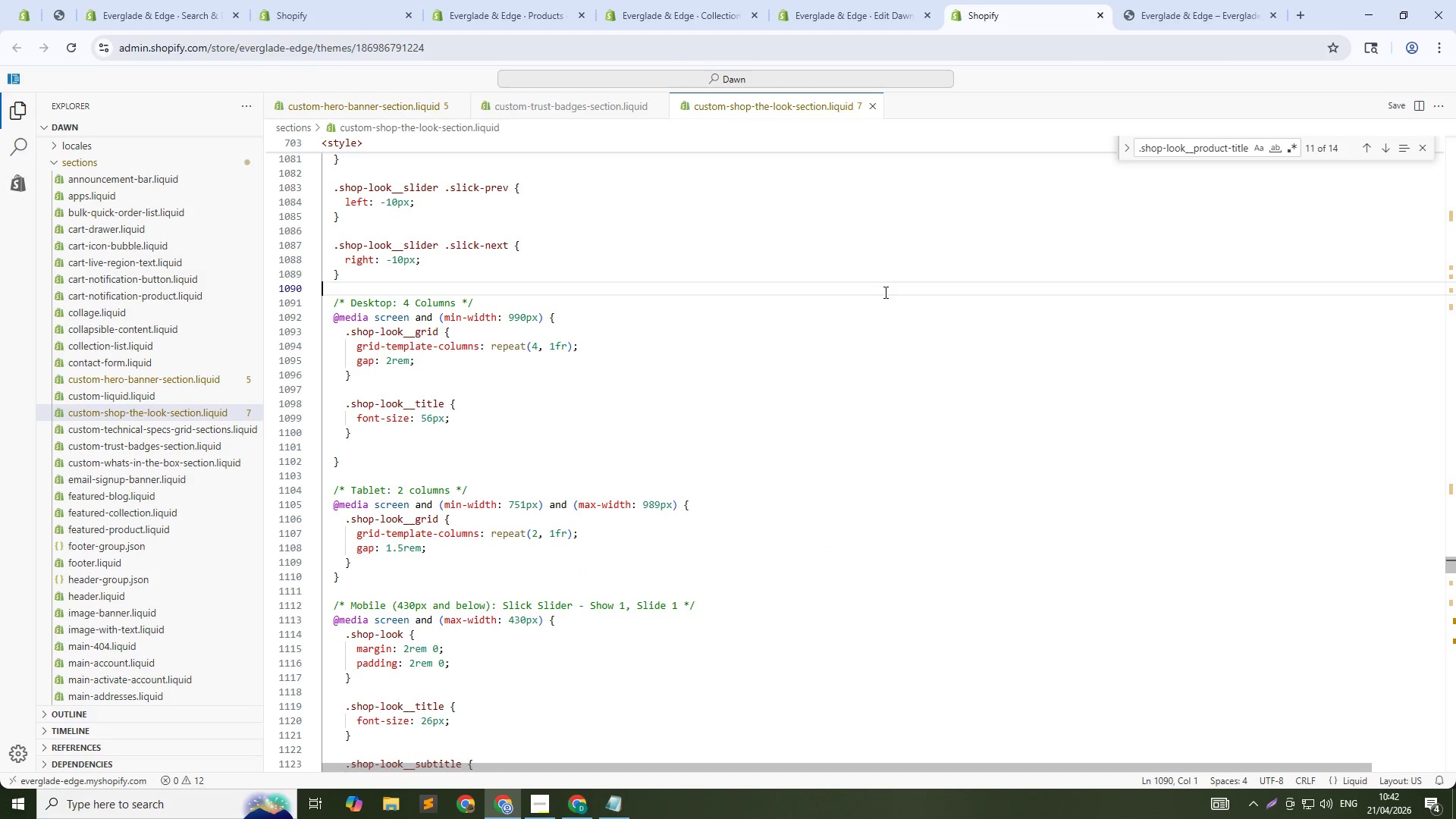 
key(Control+F)
 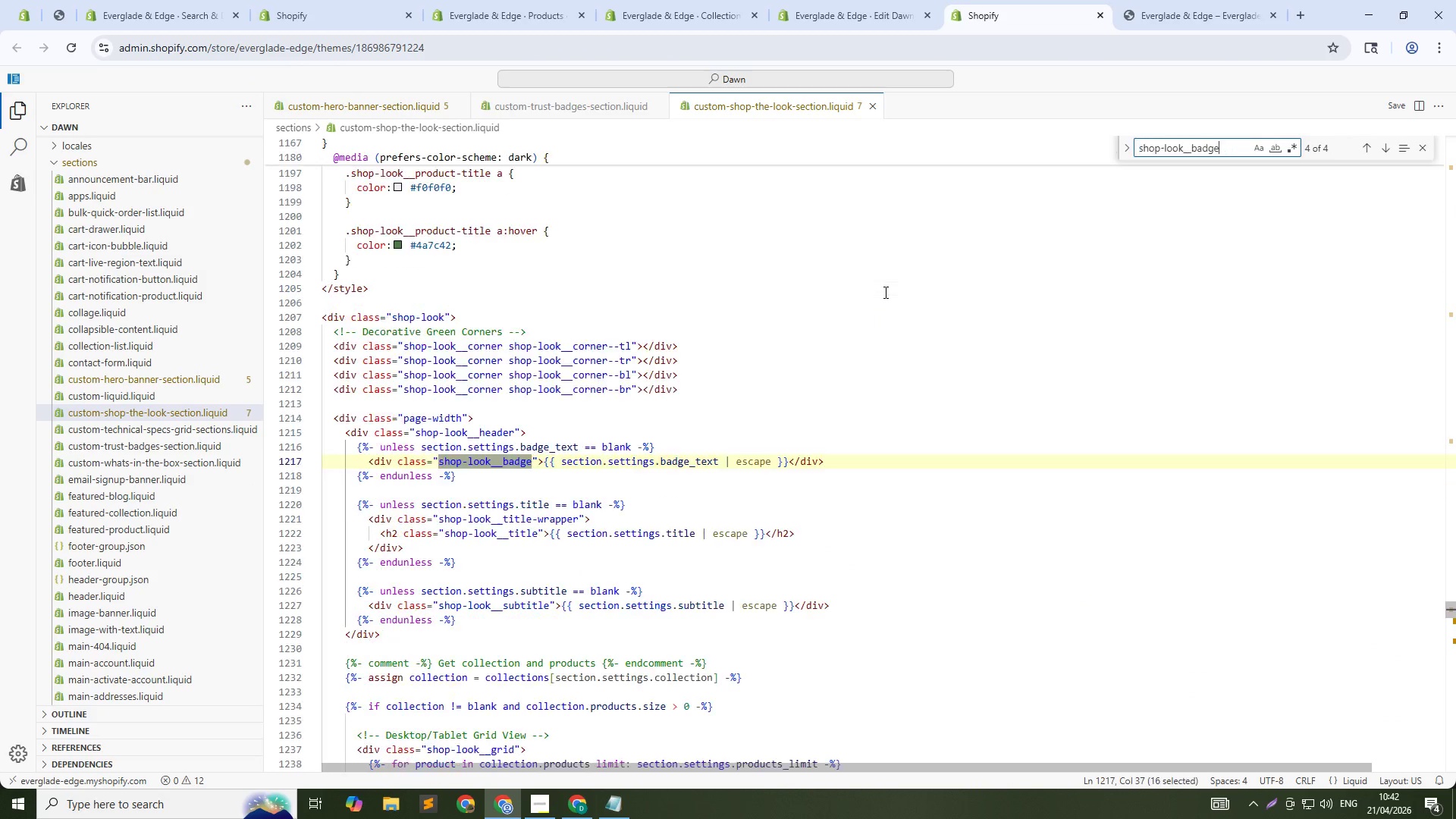 
key(Control+V)
 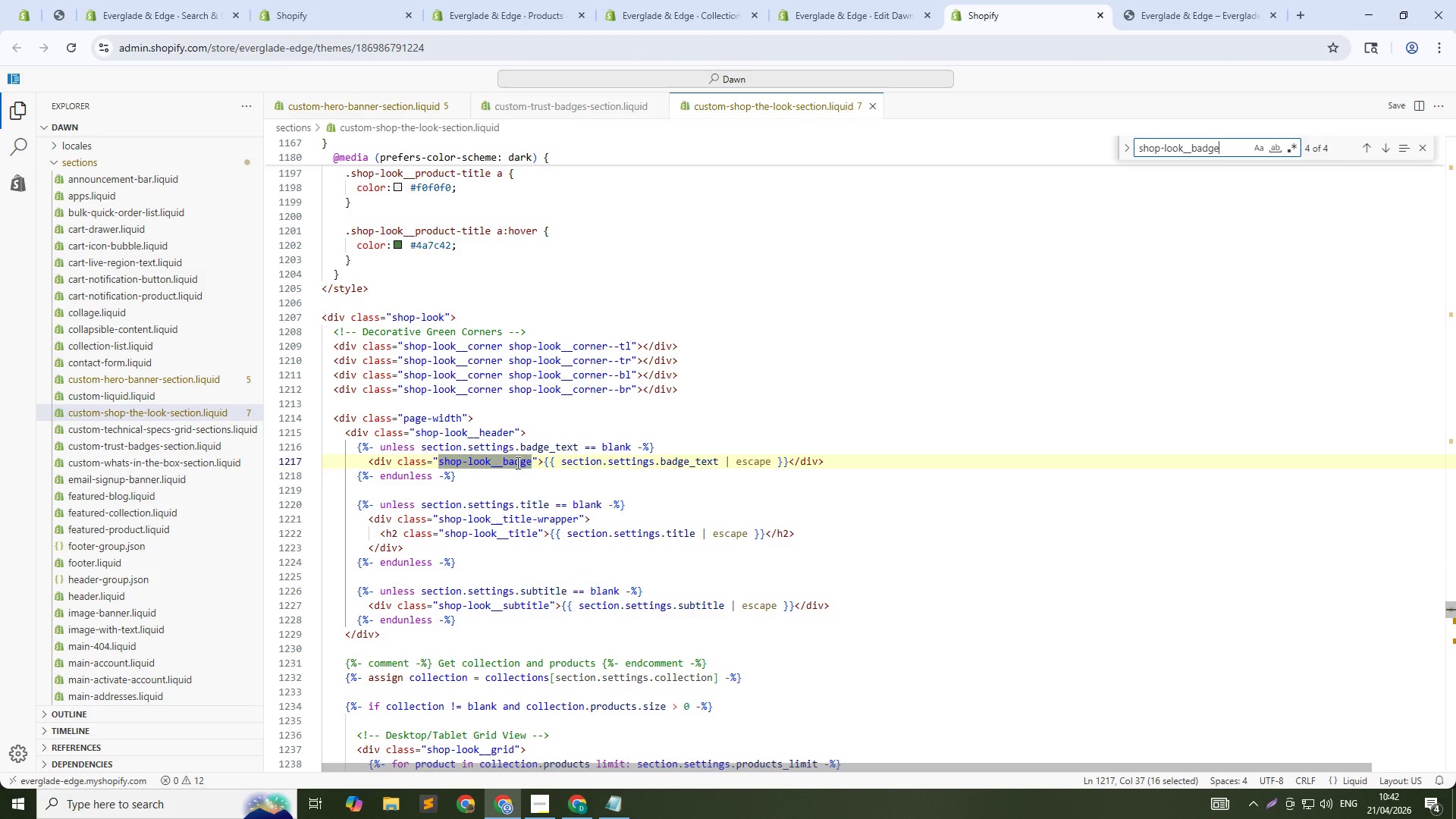 
left_click_drag(start_coordinate=[496, 475], to_coordinate=[475, 453])
 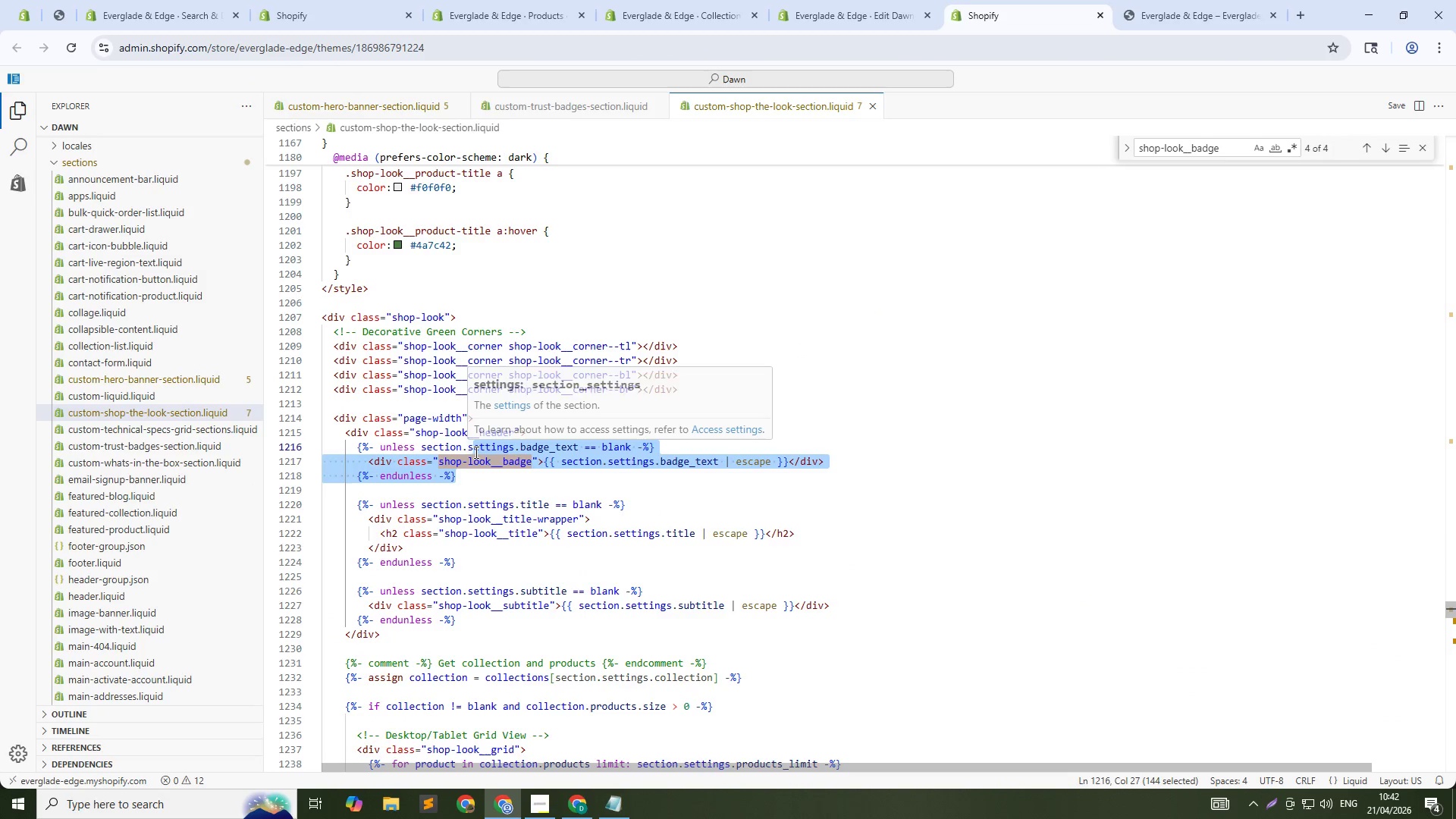 
key(Control+ControlRight)
 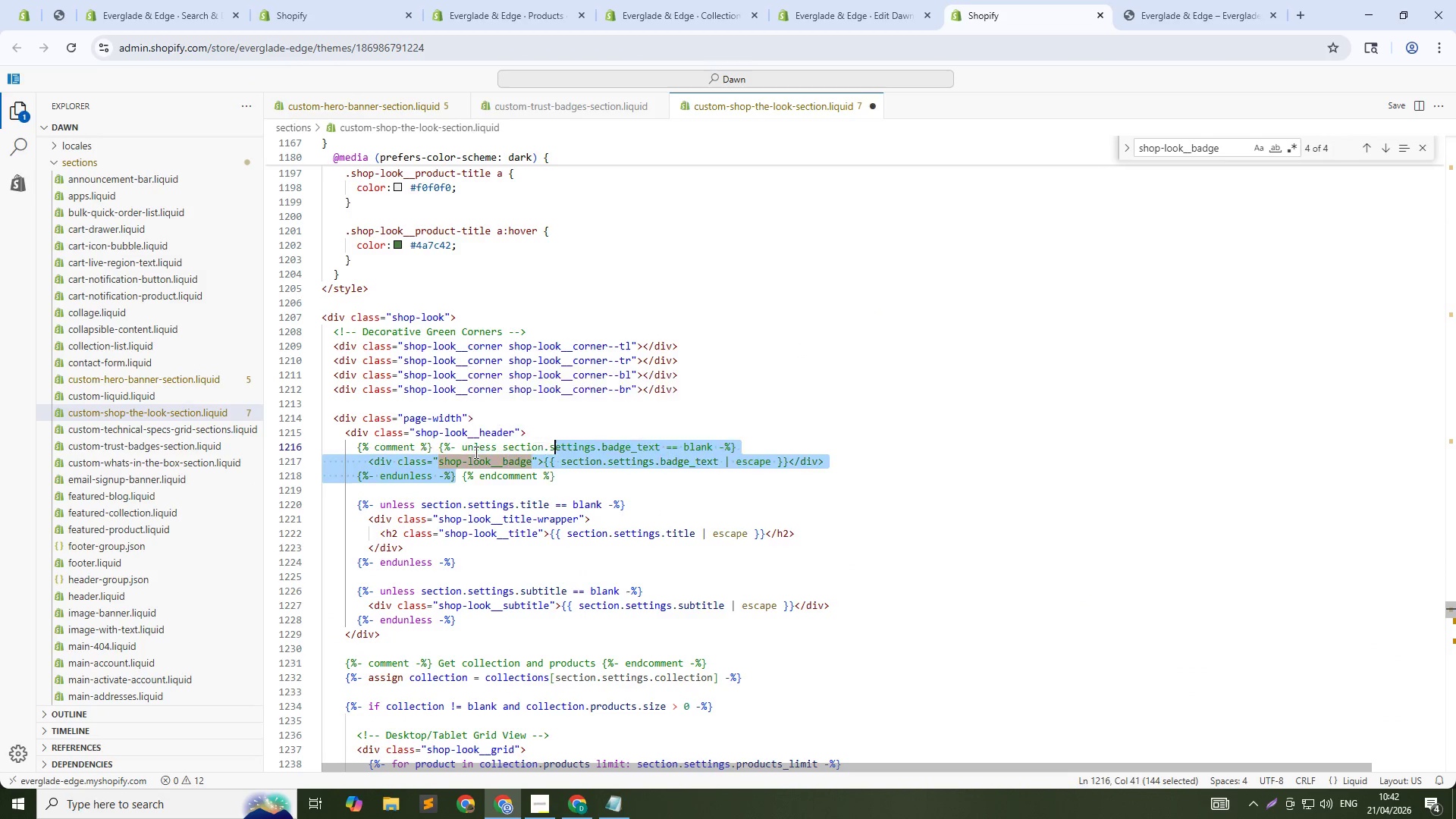 
key(Control+Slash)
 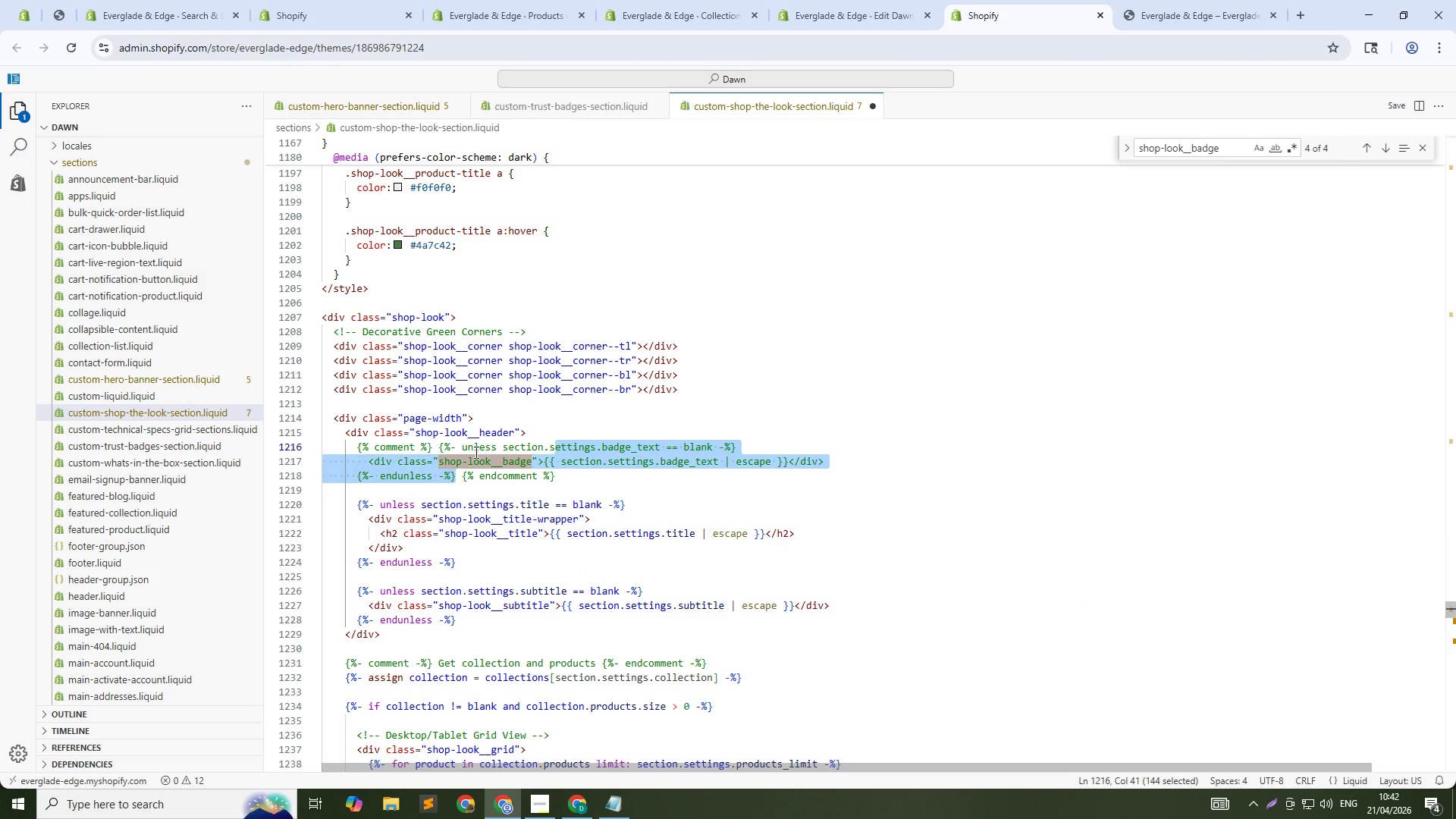 
key(Control+S)
 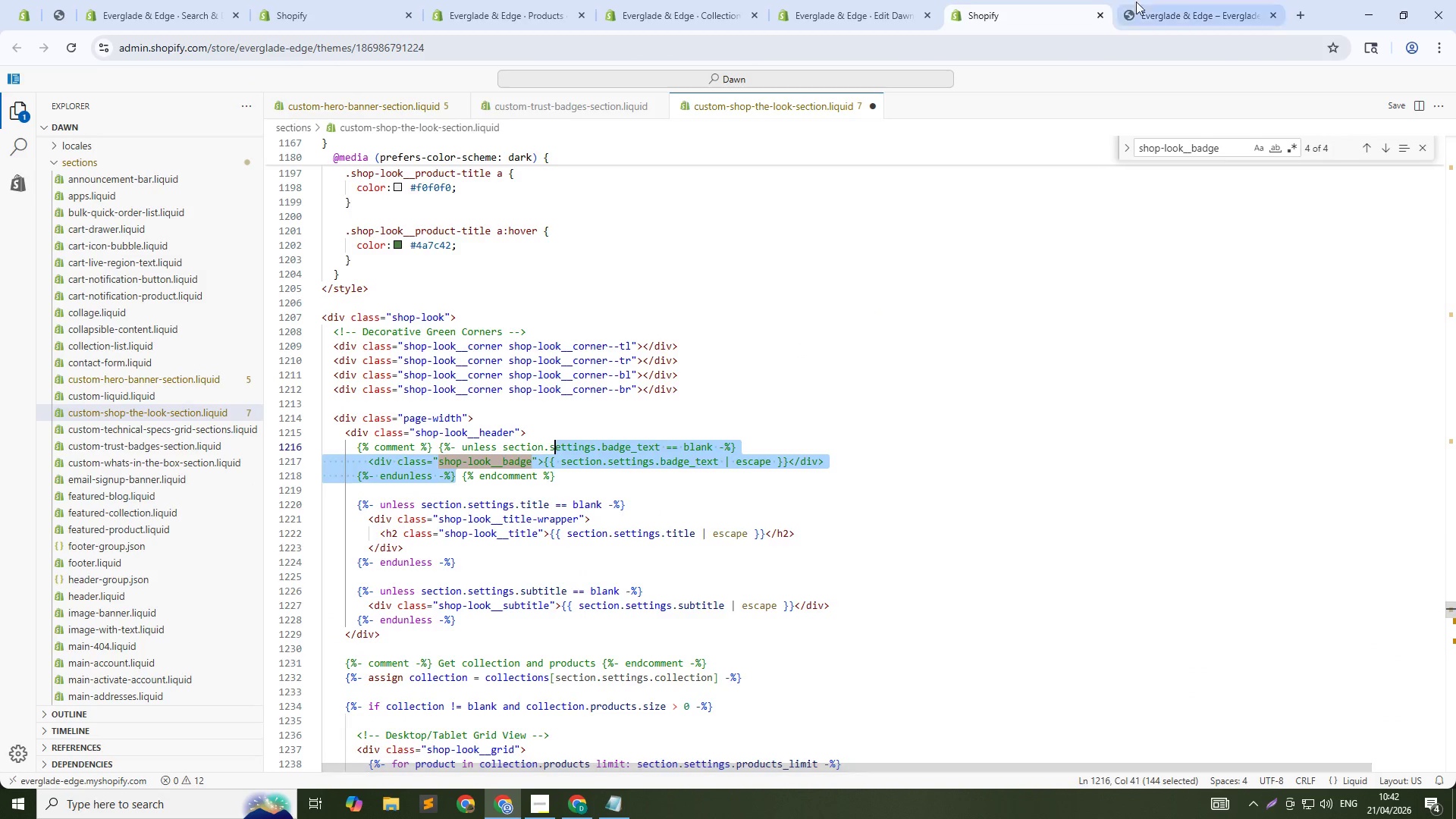 
mouse_move([1228, 20])
 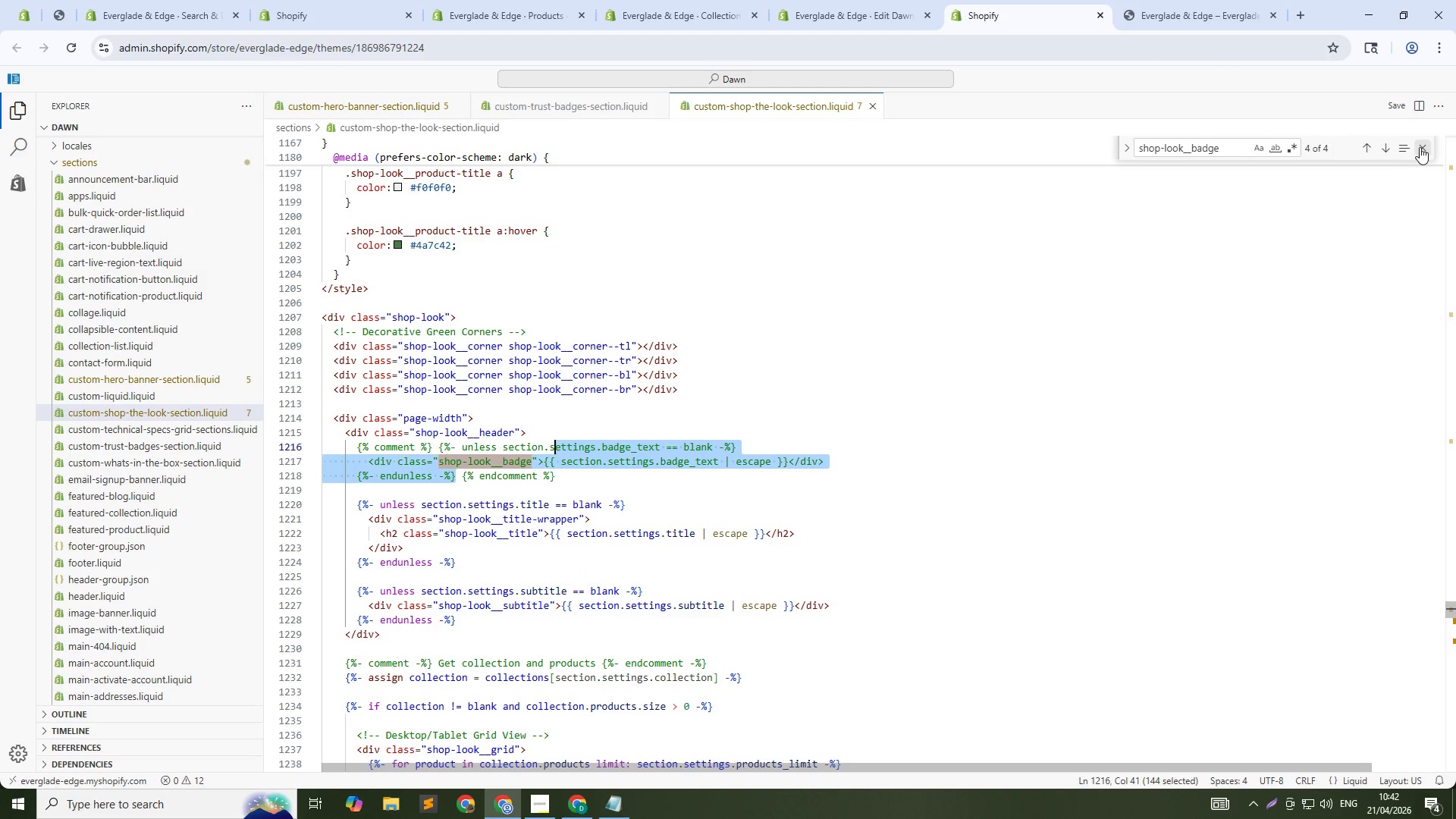 
left_click([1421, 147])
 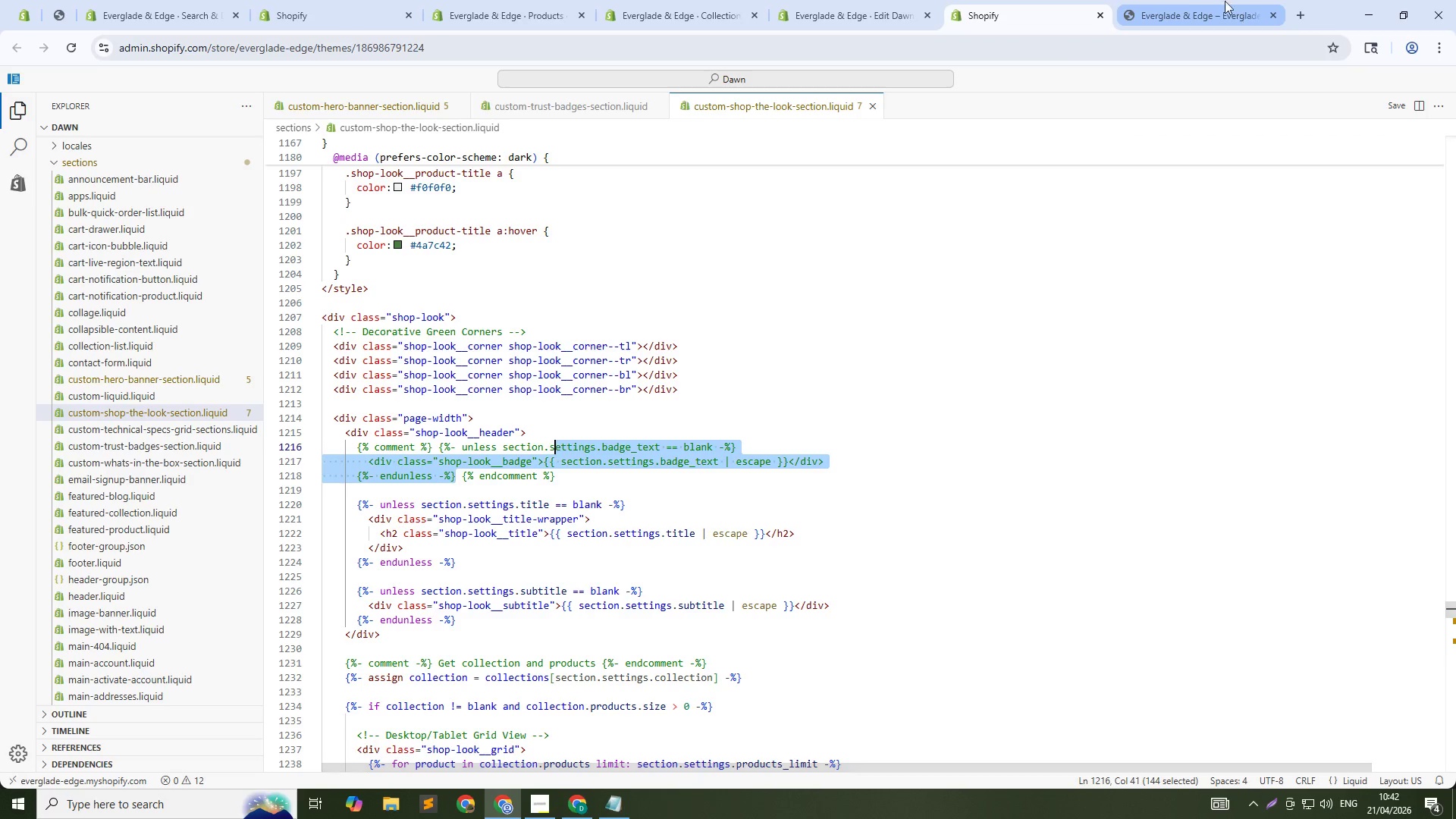 
left_click([1187, 0])
 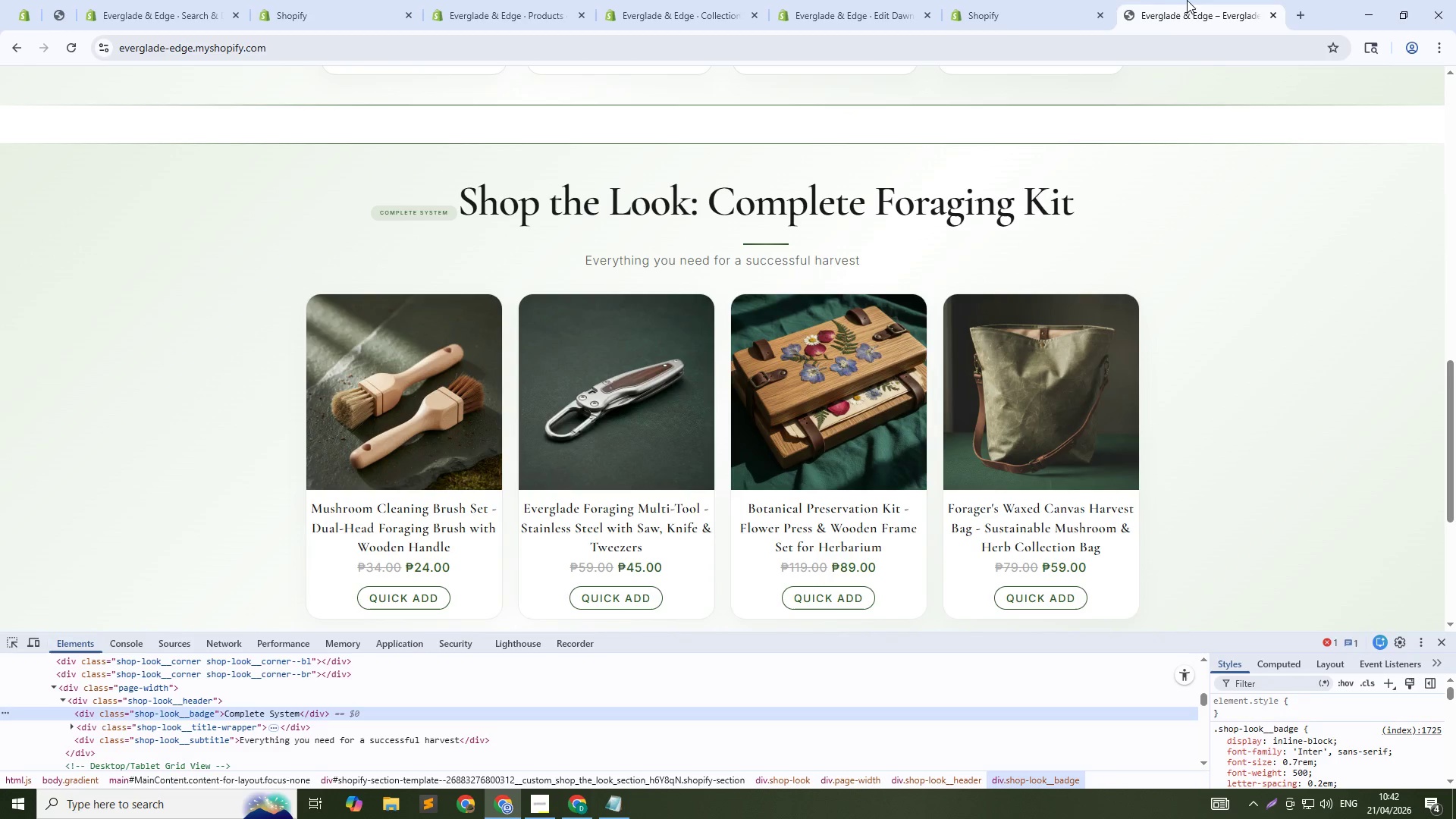 
key(Control+Shift+R)
 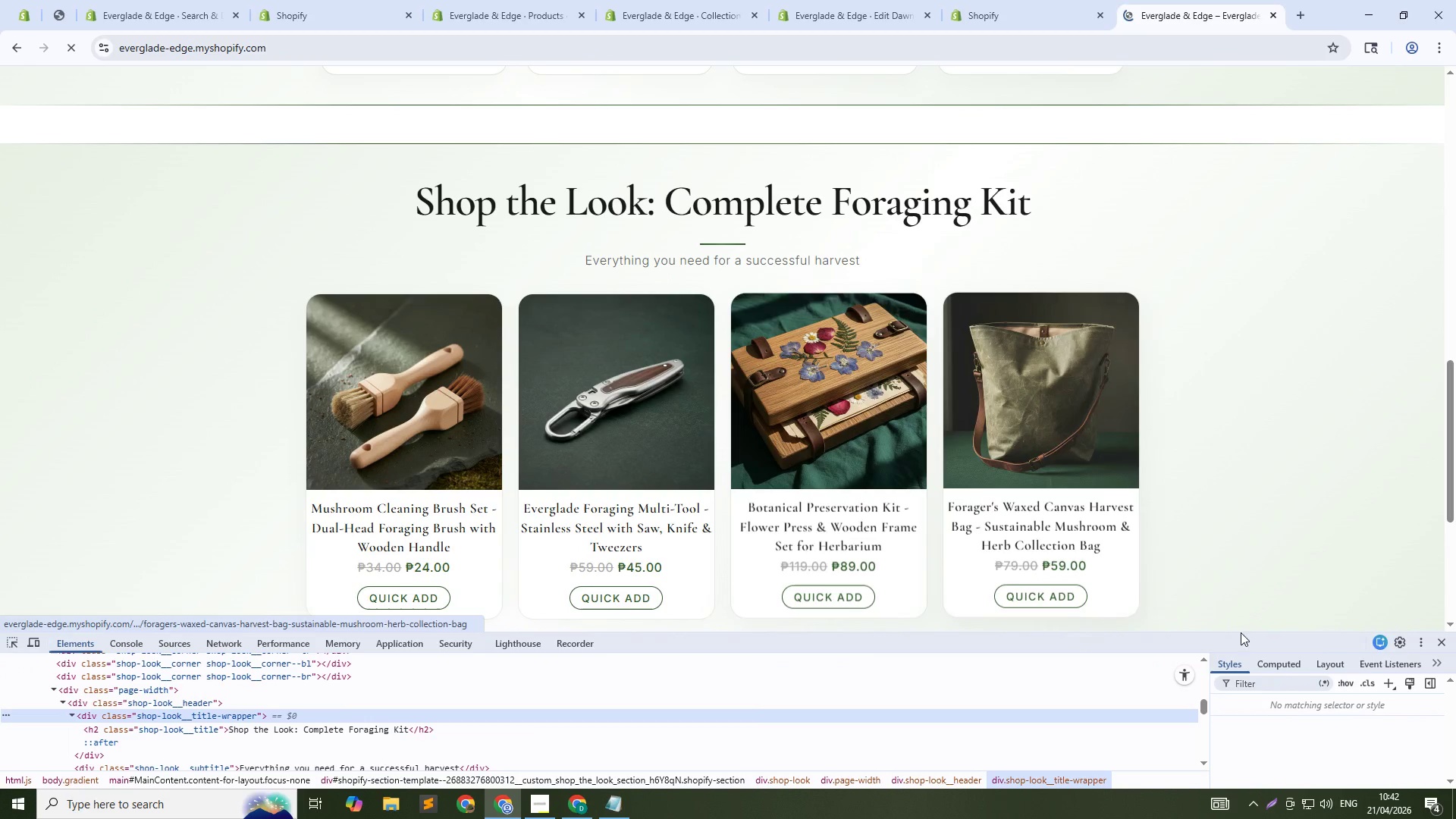 
left_click([1438, 642])
 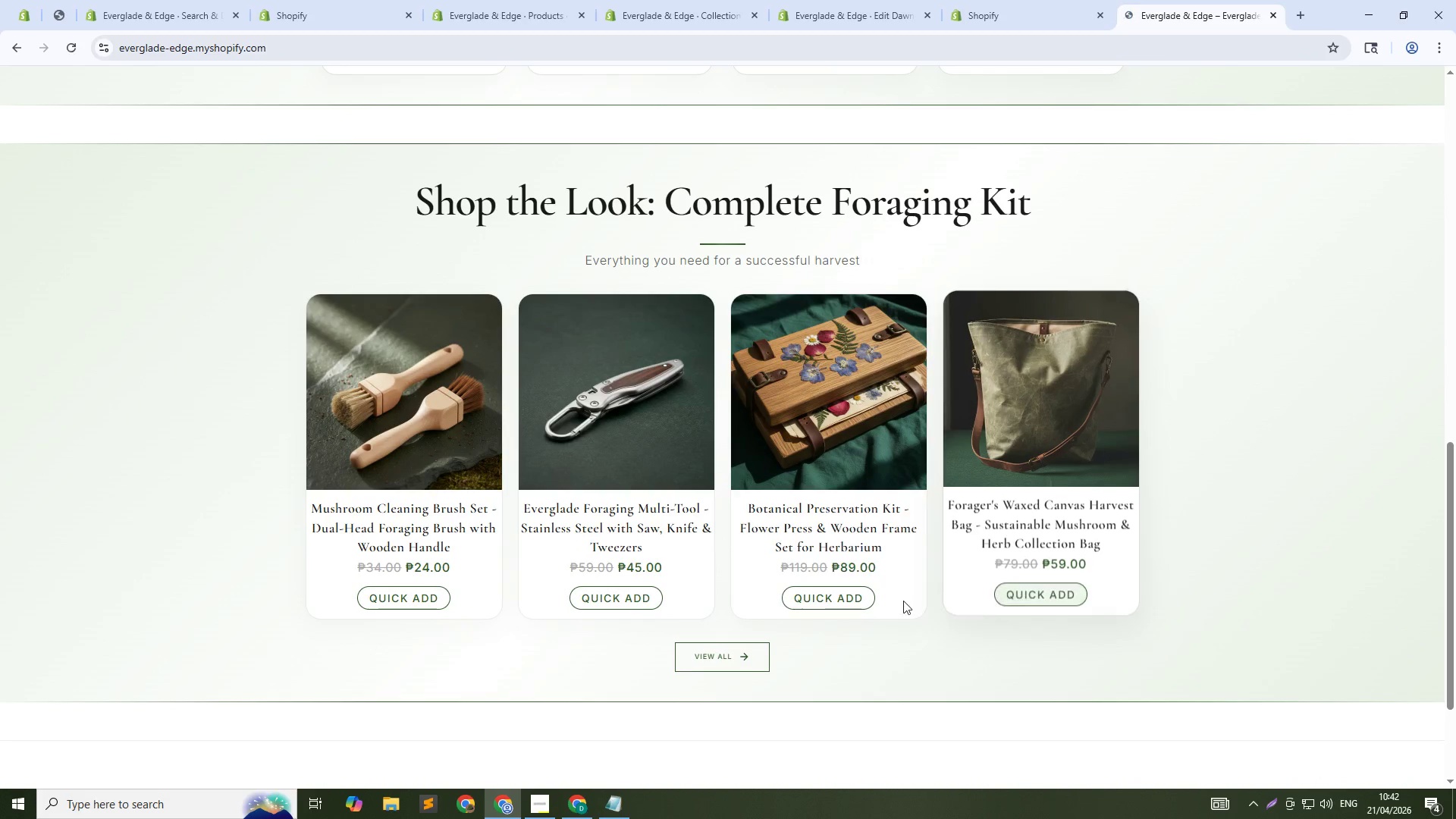 
scroll: coordinate [893, 601], scroll_direction: down, amount: 1.0
 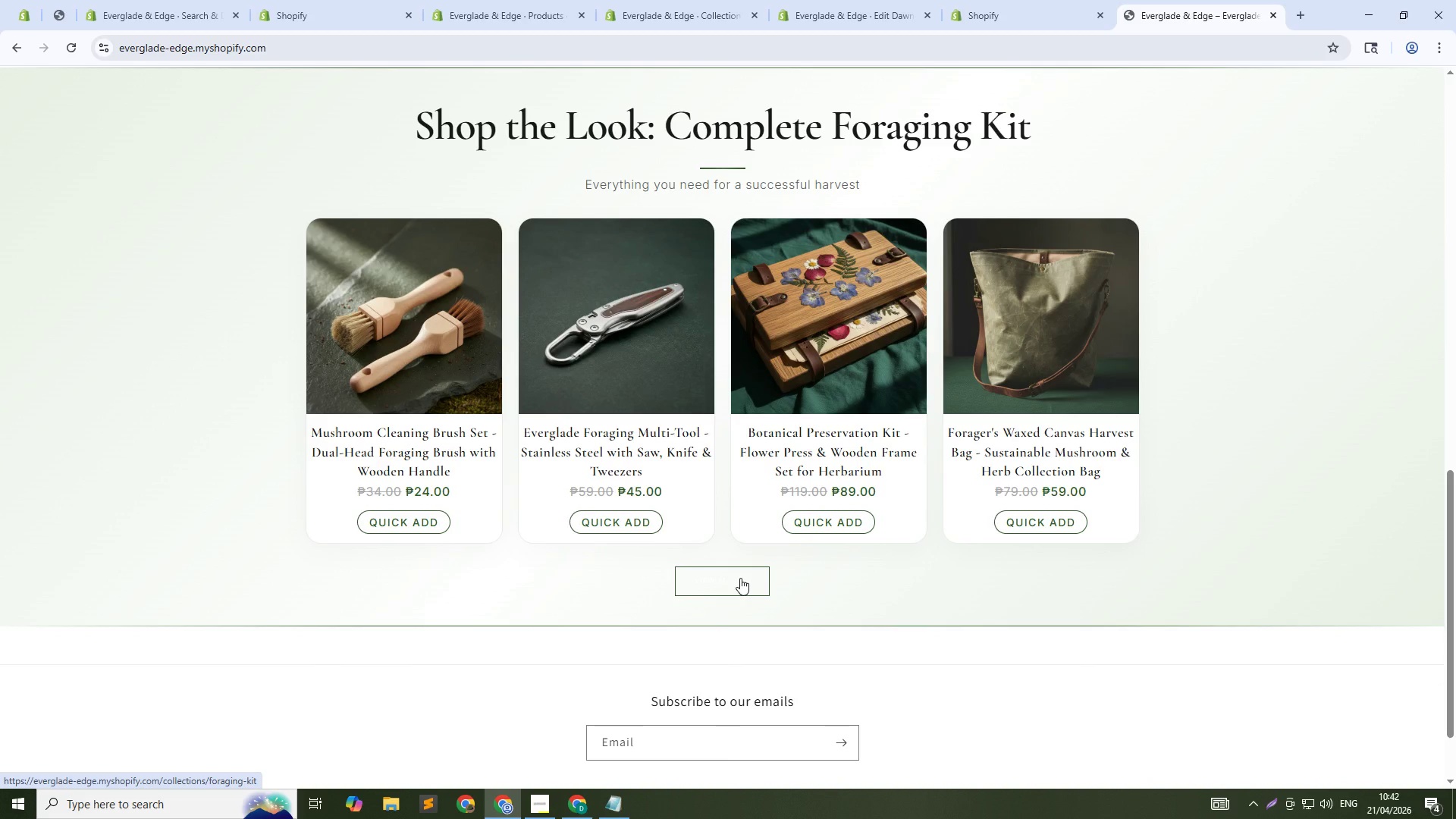 
key(Control+Shift+C)
 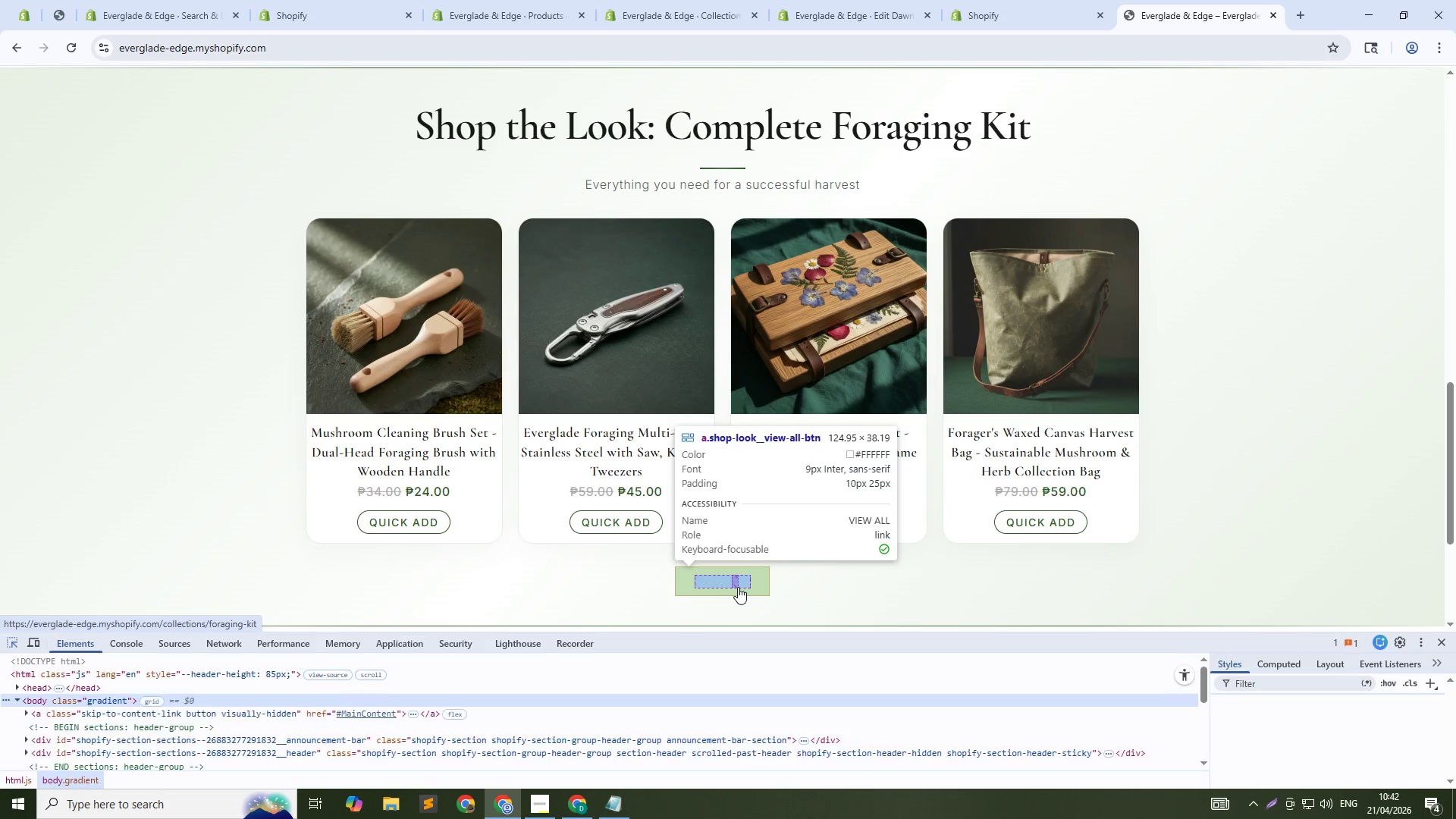 
left_click([738, 587])
 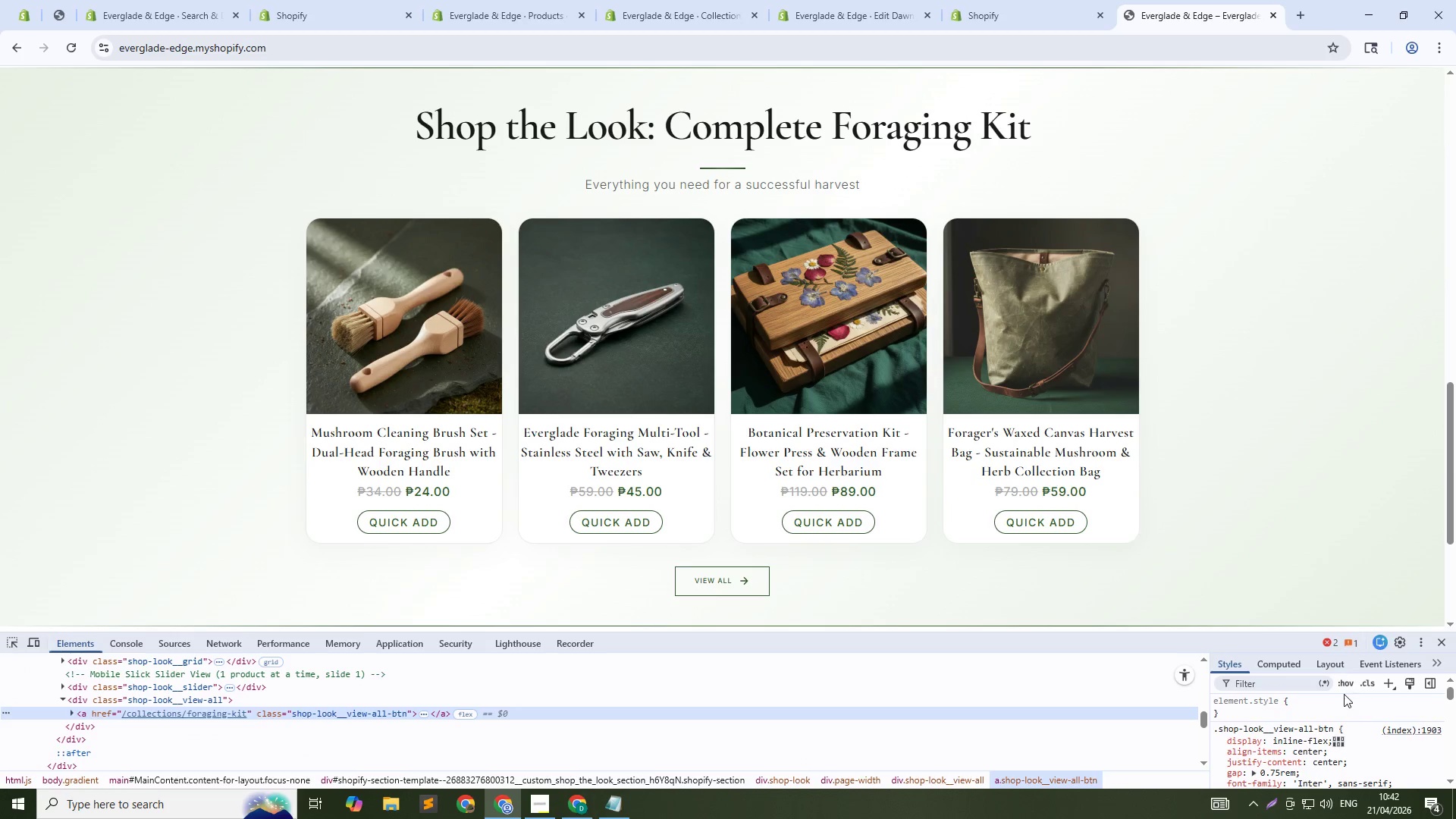 
left_click([1338, 686])
 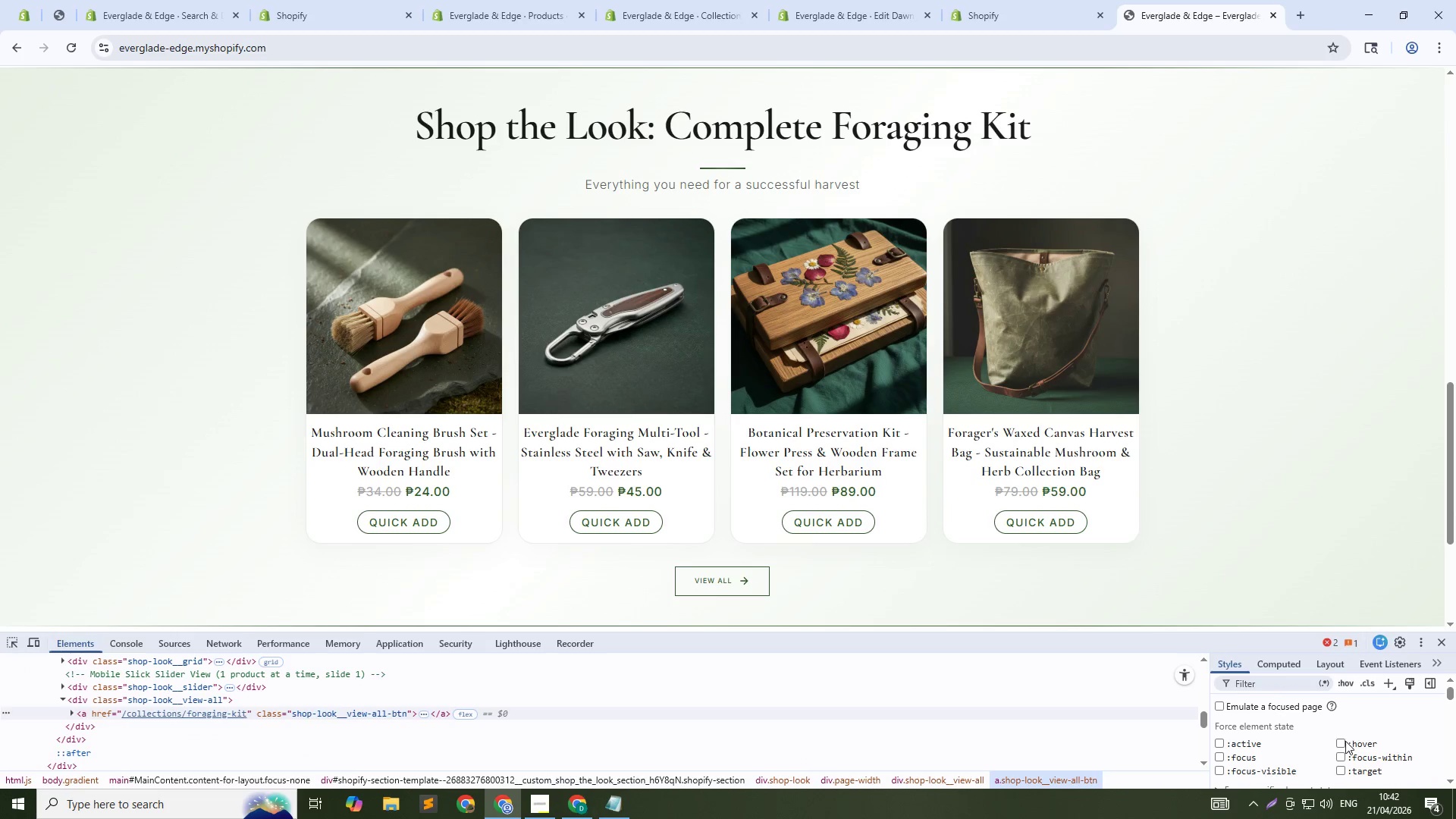 
left_click([1345, 742])
 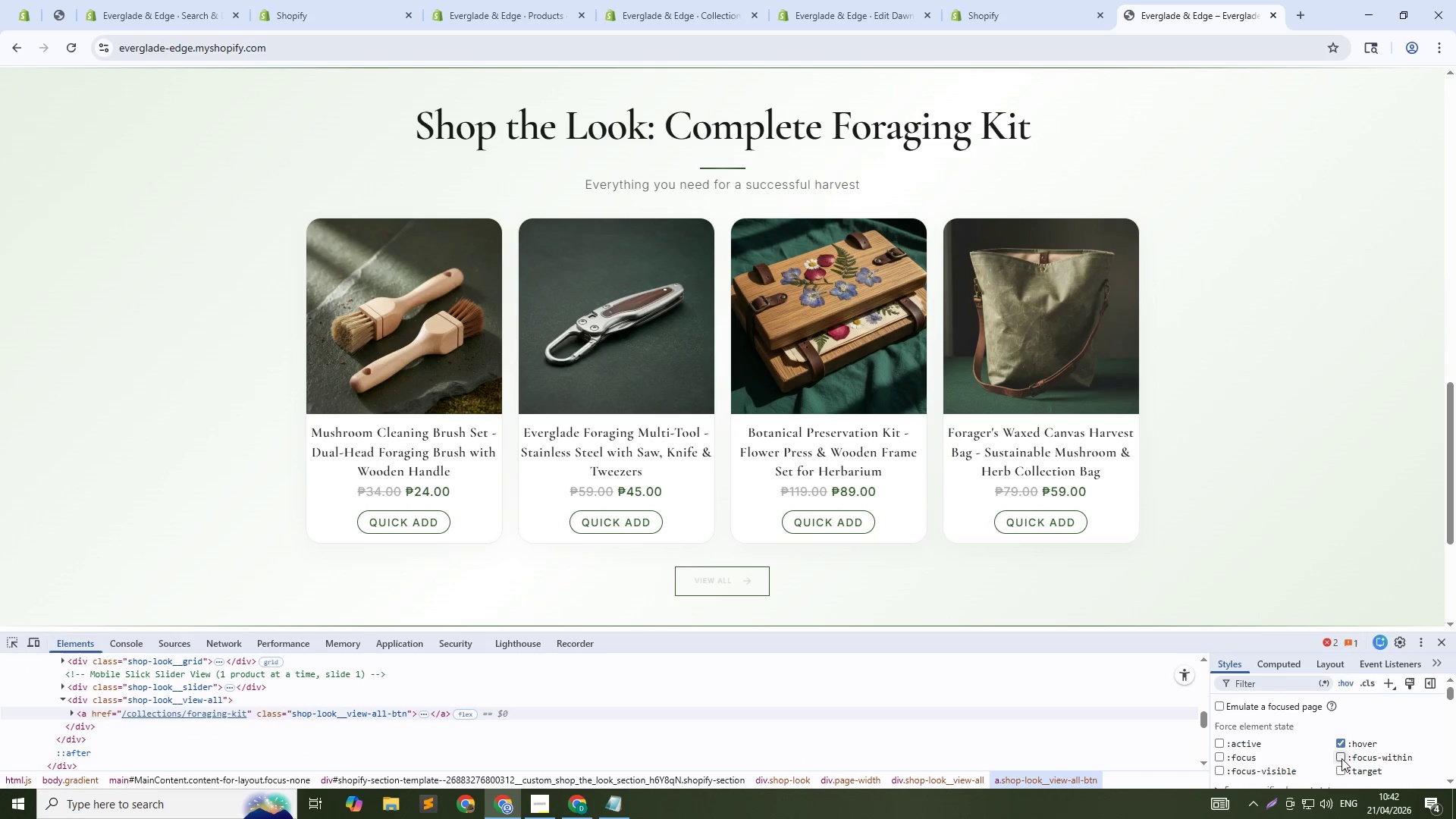 
left_click([1341, 758])
 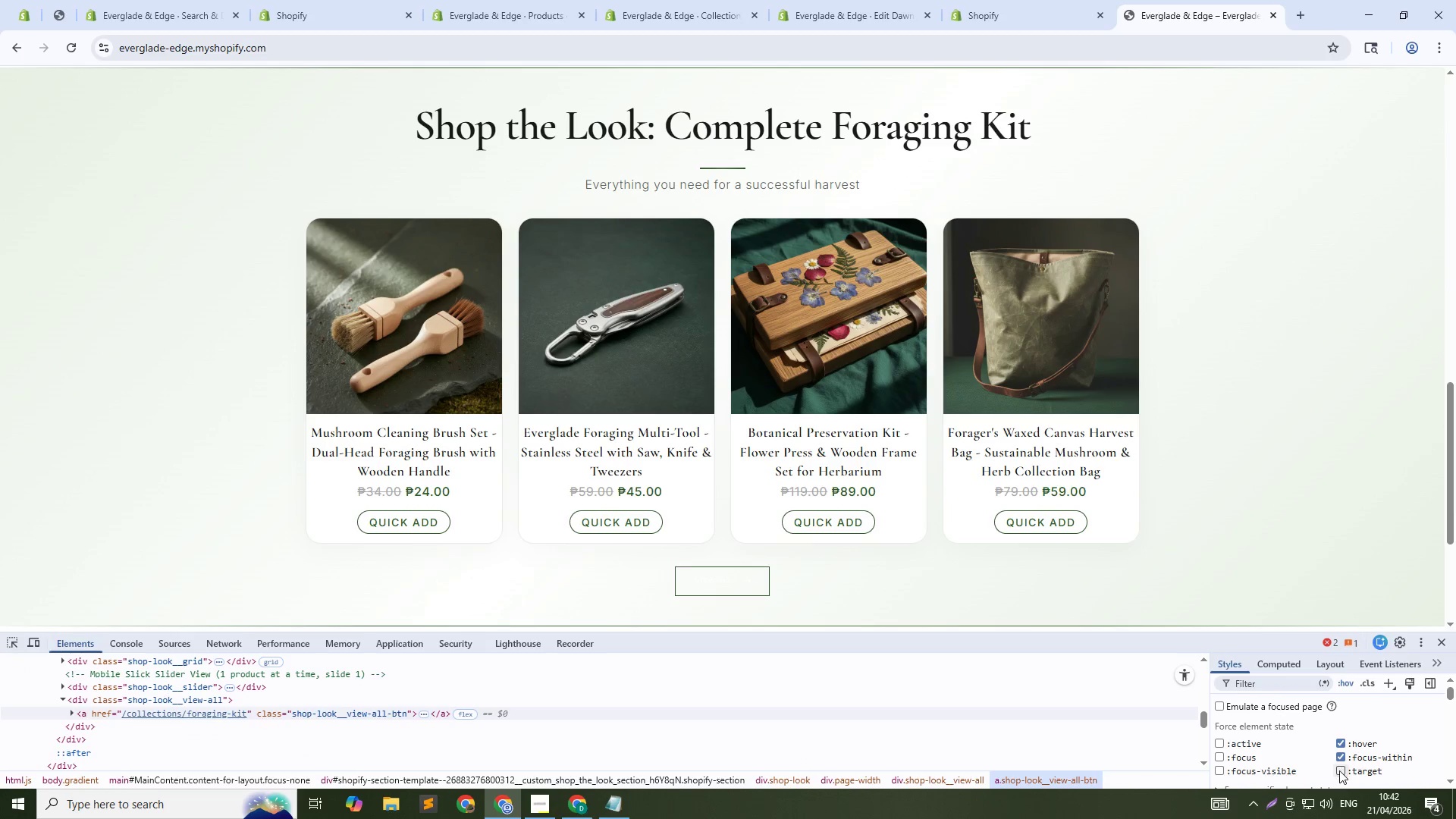 
left_click([1339, 770])
 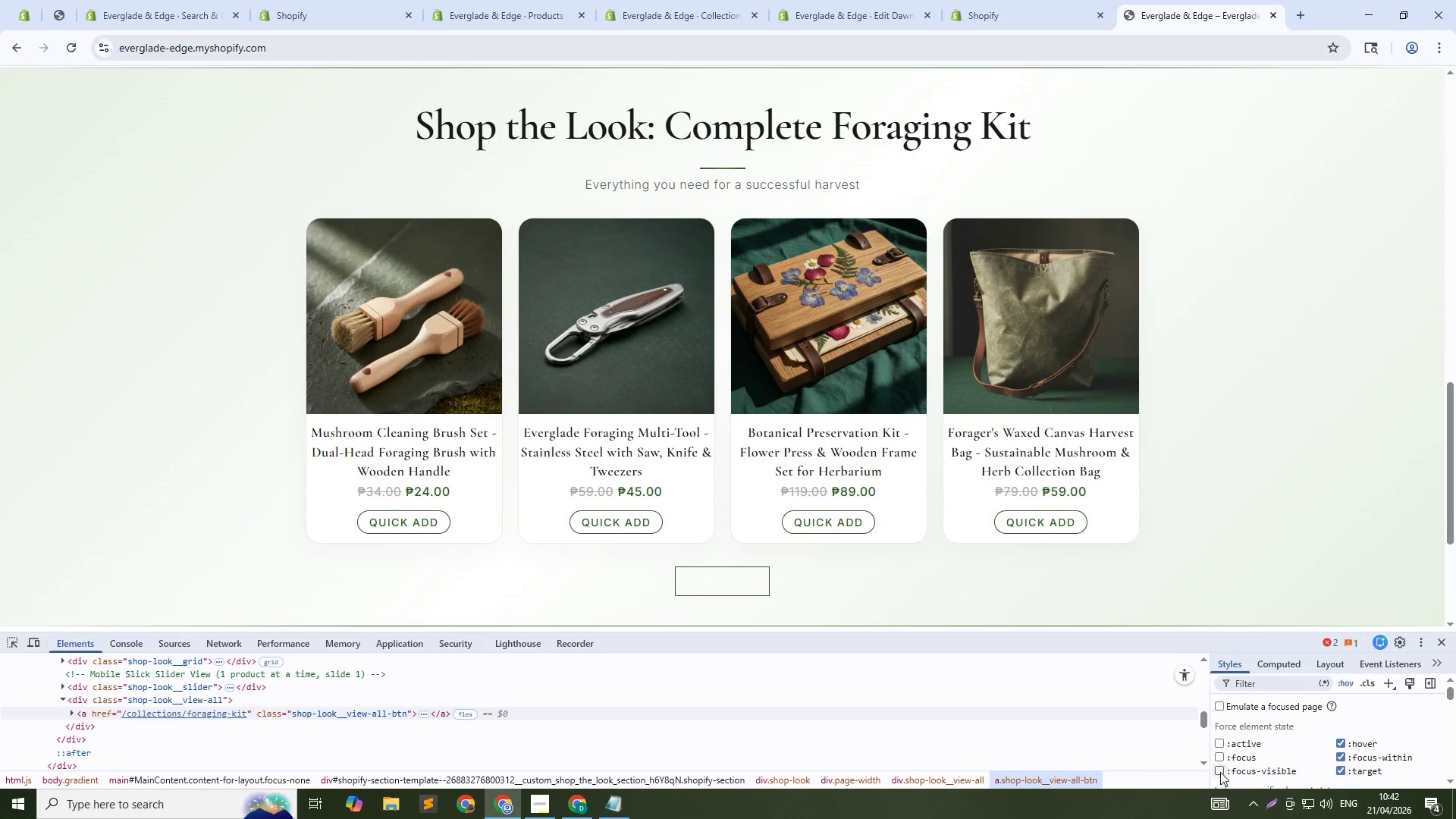 
left_click([1220, 769])
 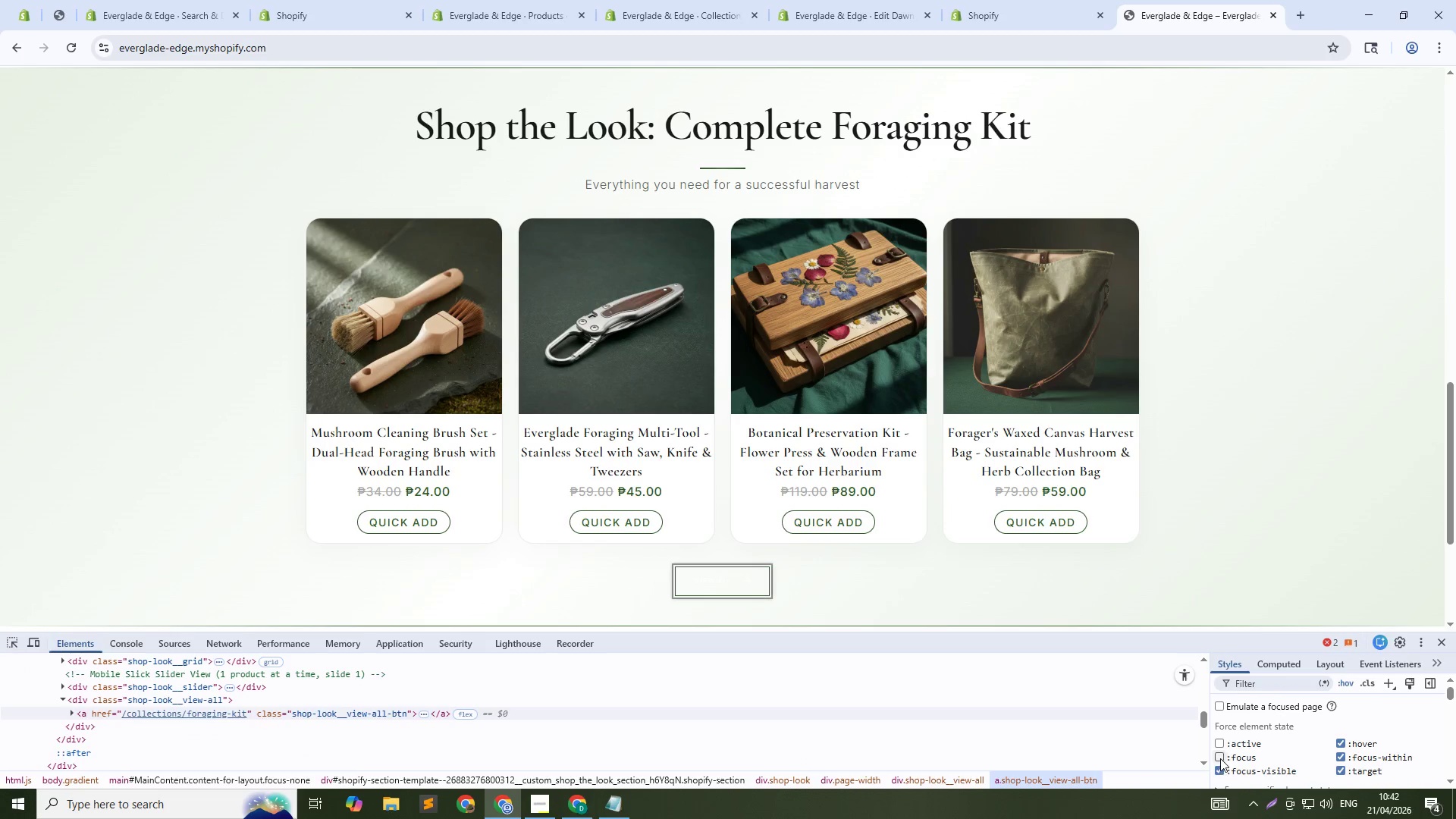 
left_click([1220, 758])
 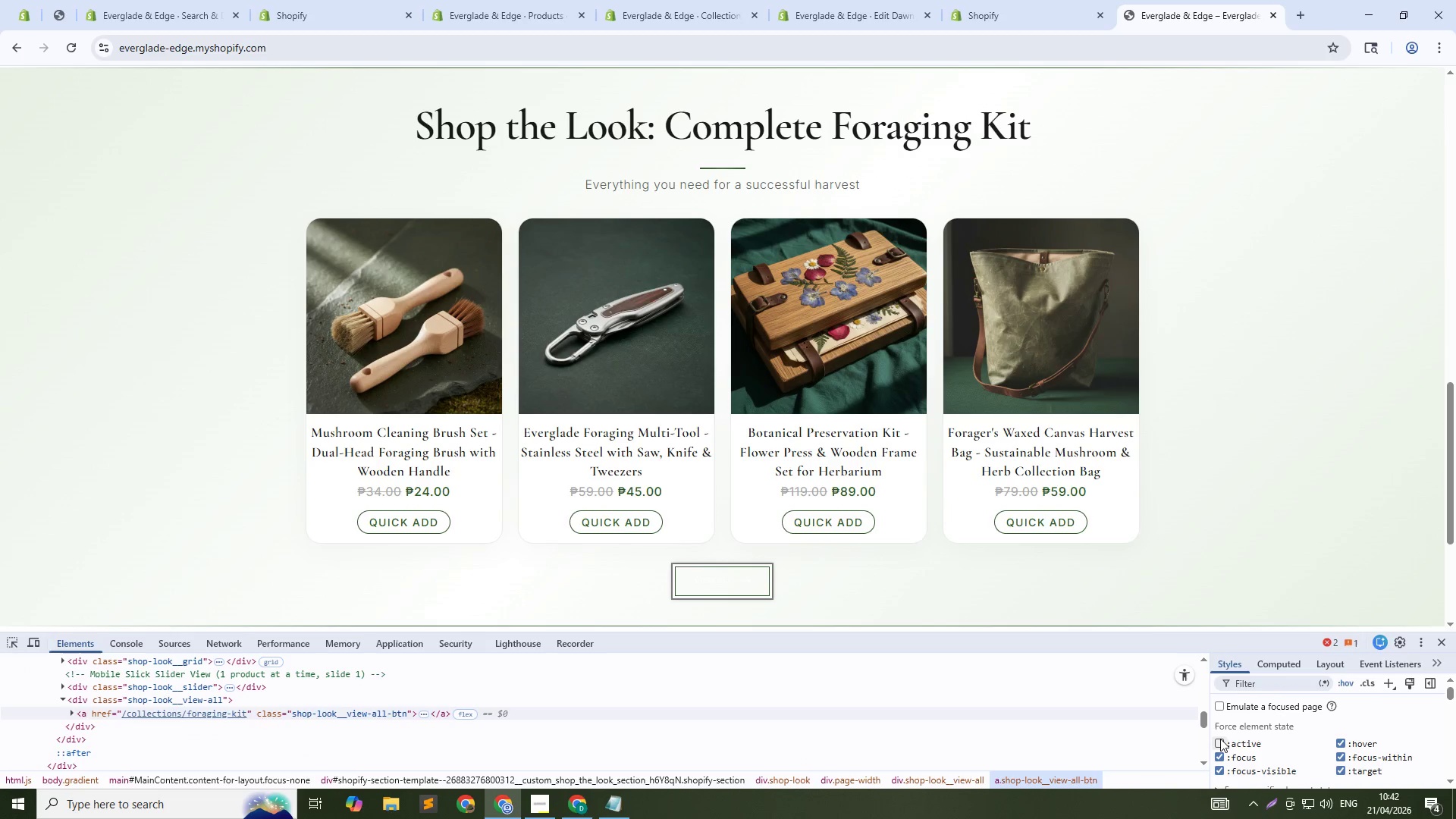 
left_click([1220, 739])
 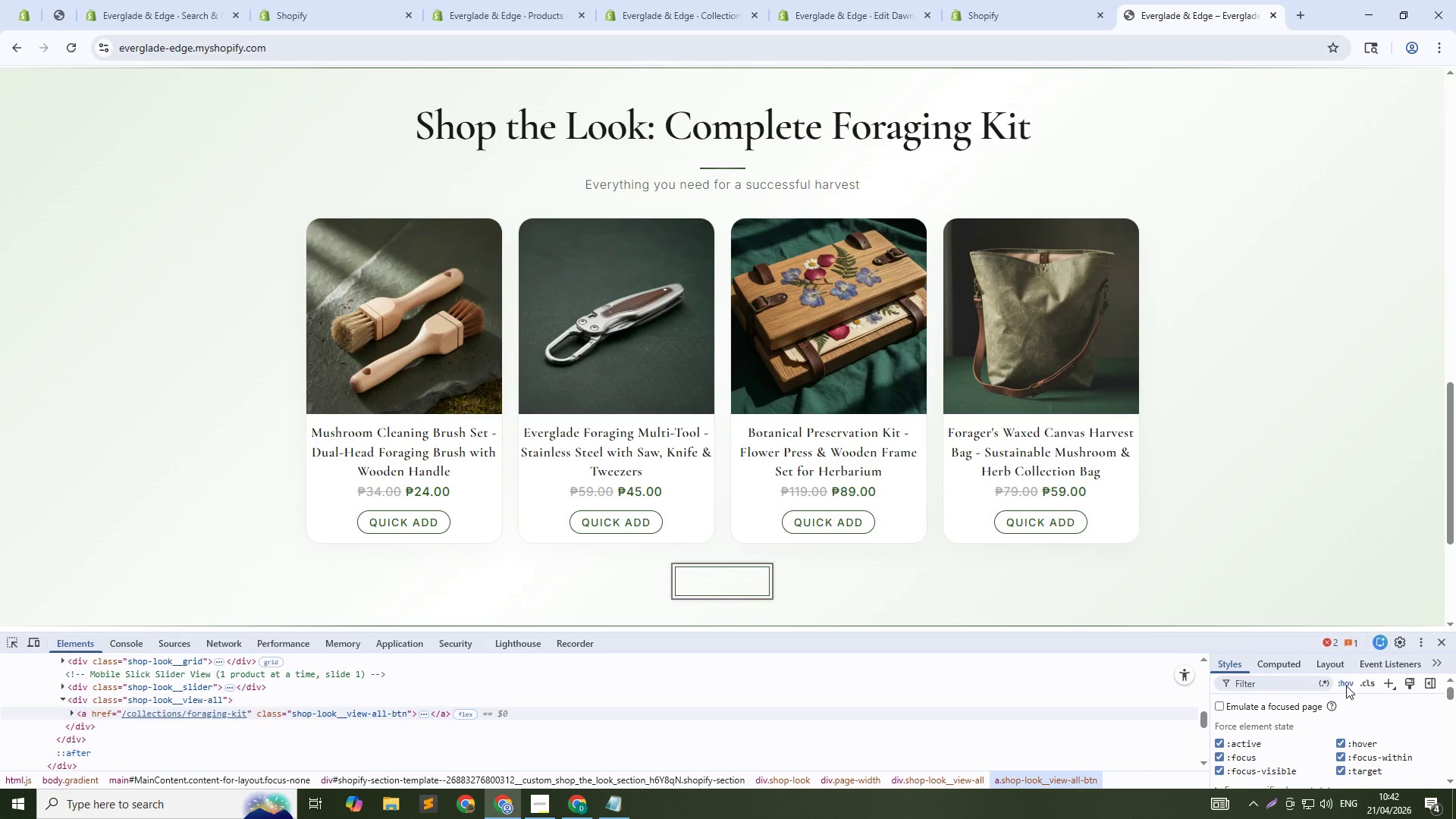 
left_click([1346, 682])
 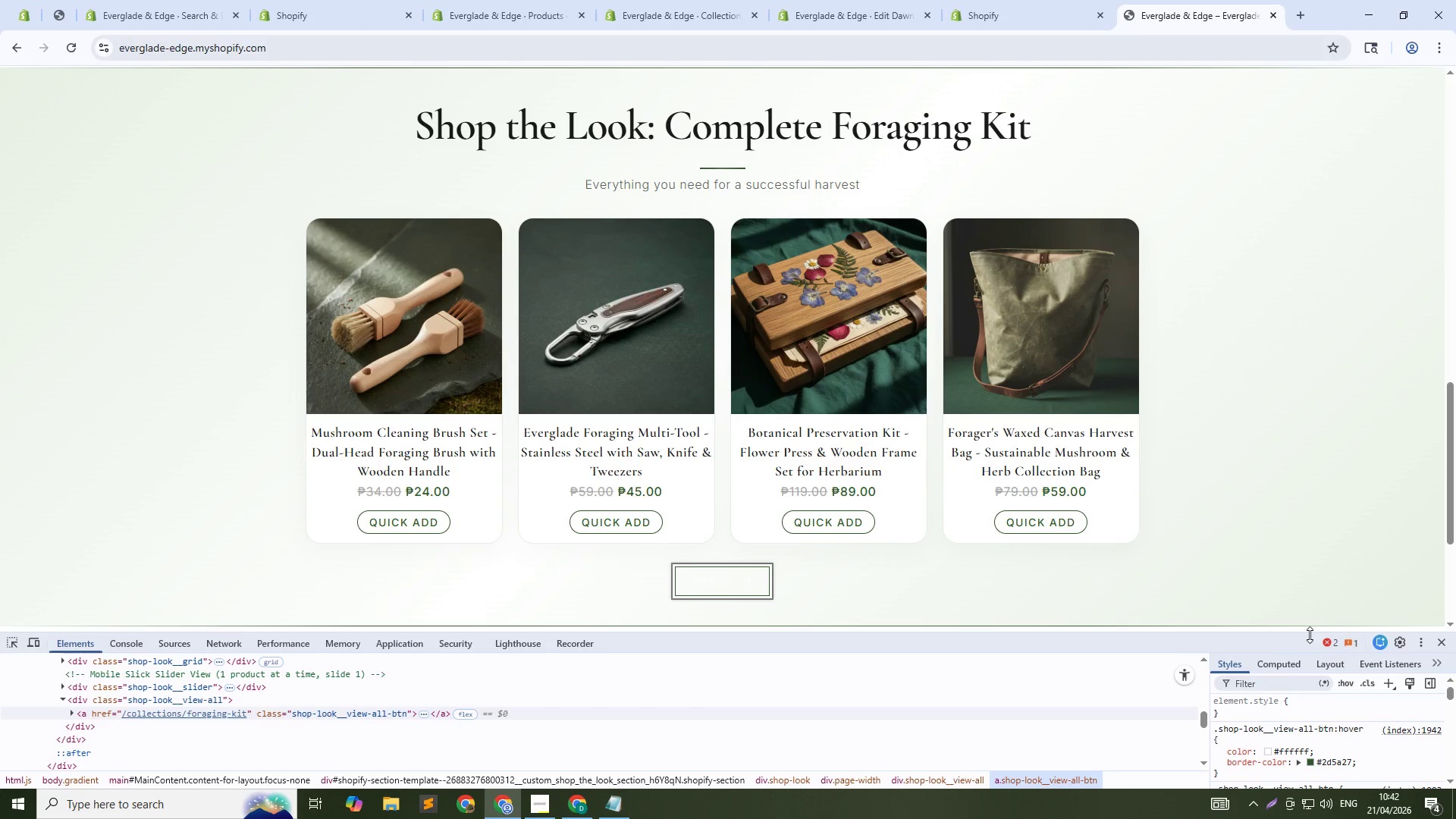 
left_click_drag(start_coordinate=[1307, 635], to_coordinate=[1291, 579])
 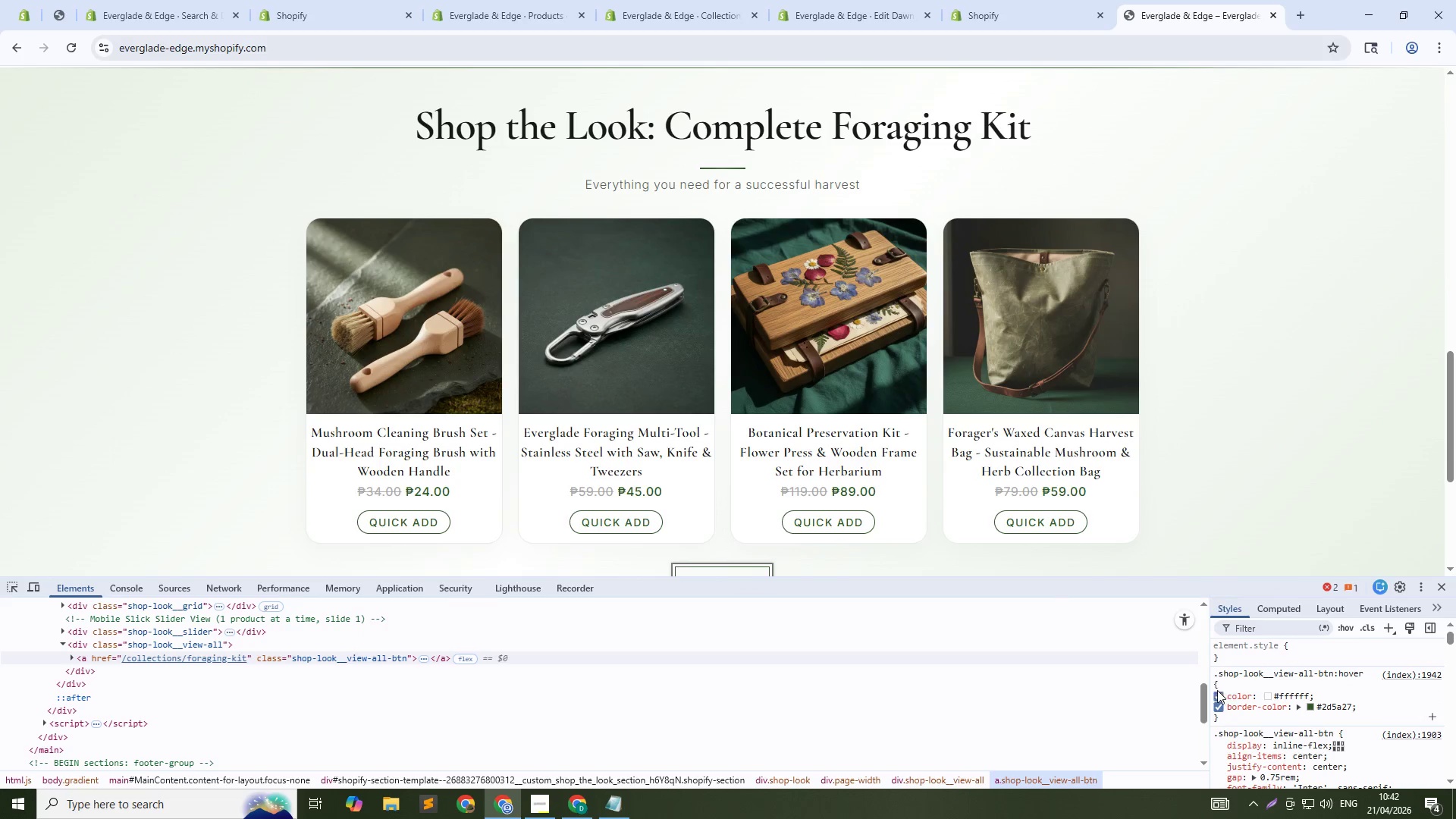 
left_click([1214, 695])
 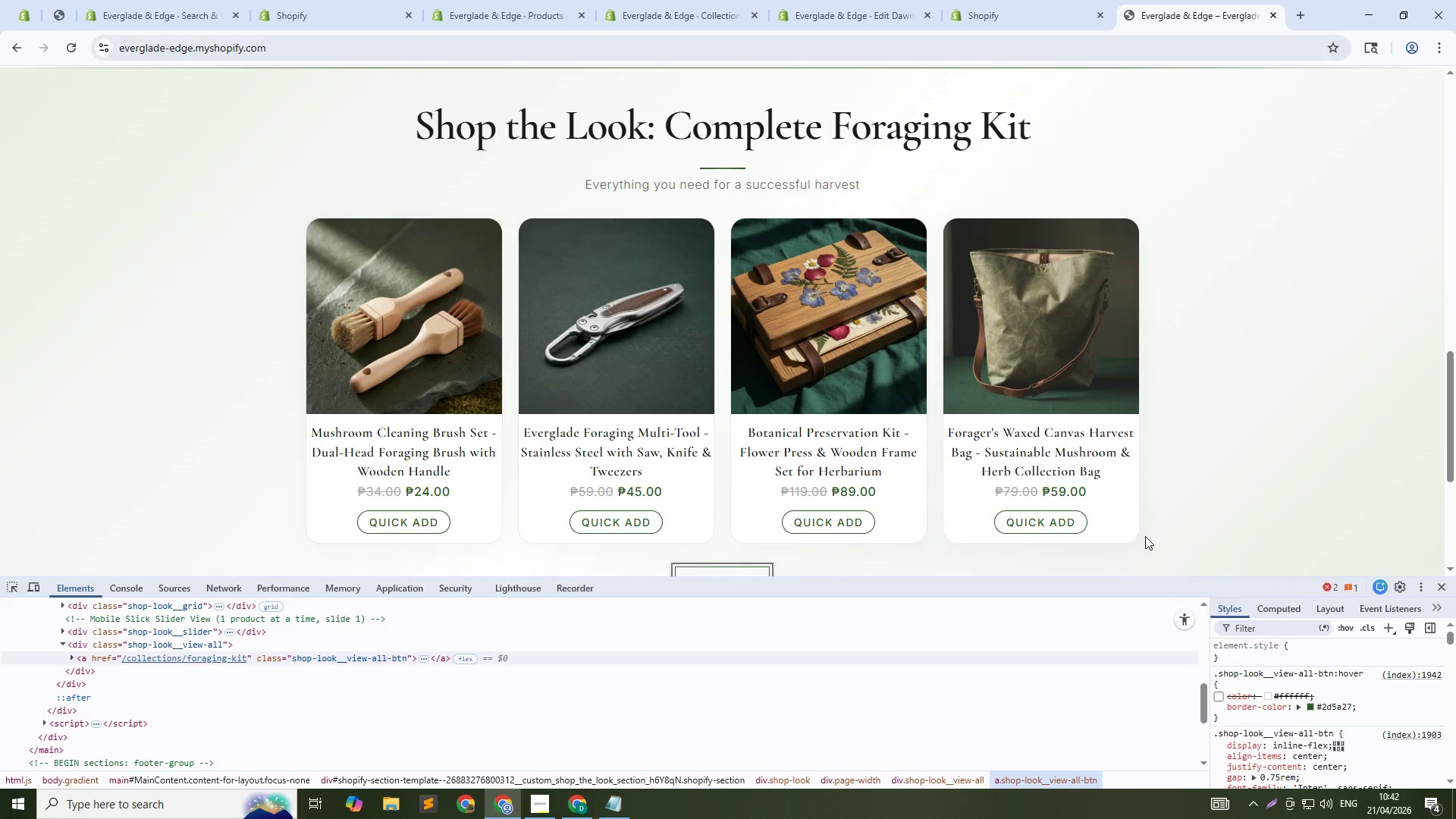 
scroll: coordinate [1137, 523], scroll_direction: down, amount: 1.0
 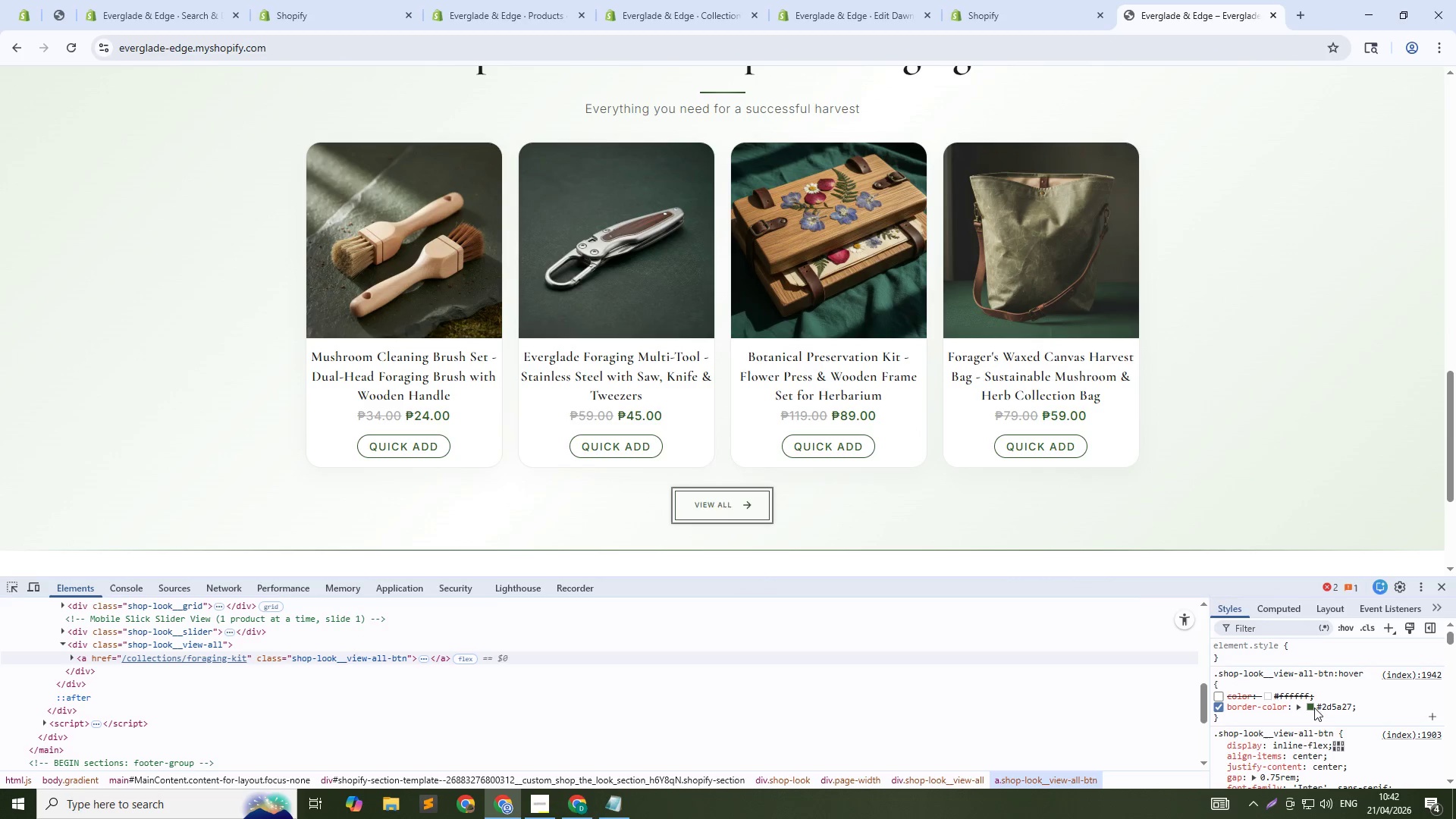 
left_click([1279, 672])
 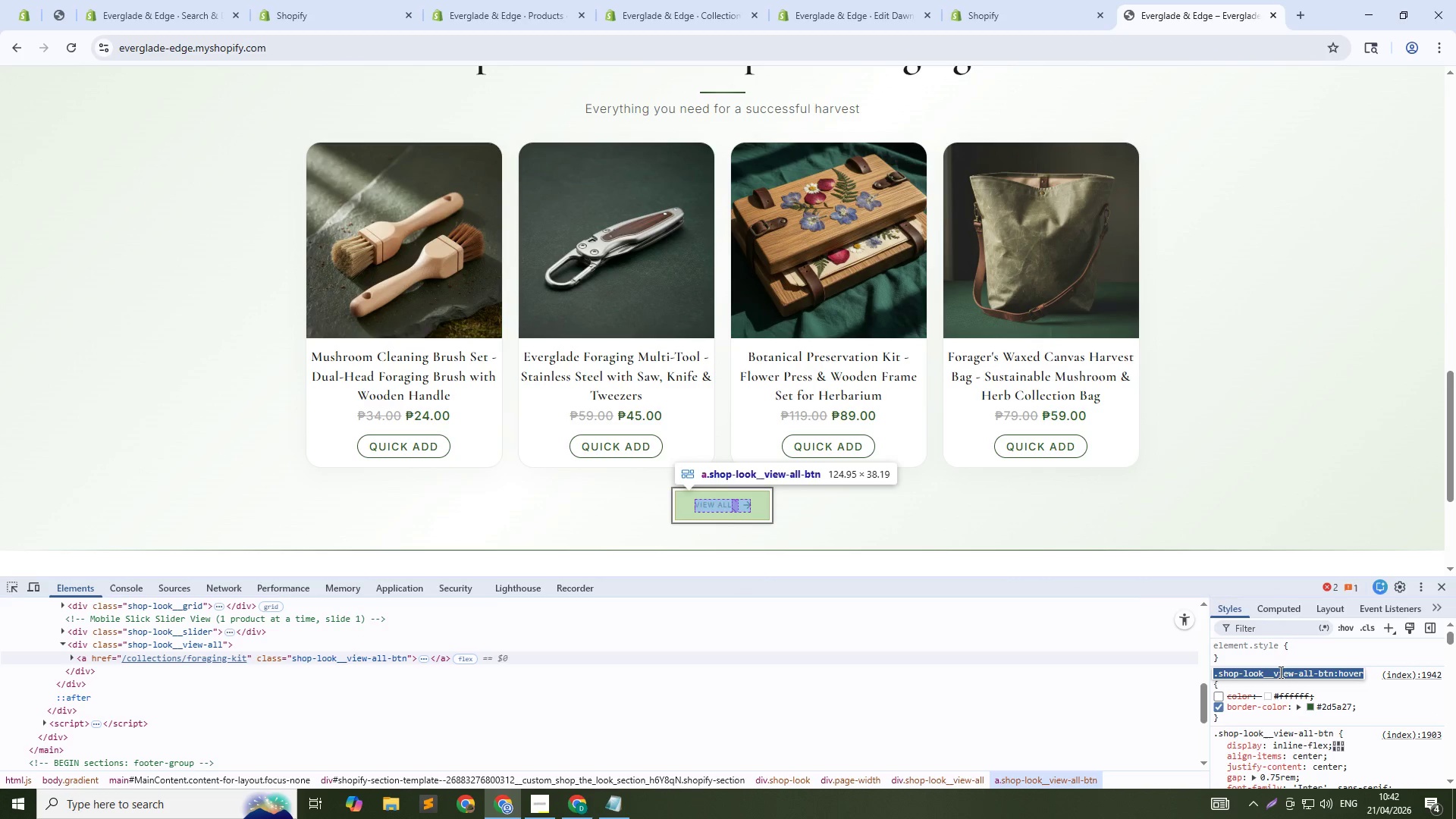 
key(Control+C)
 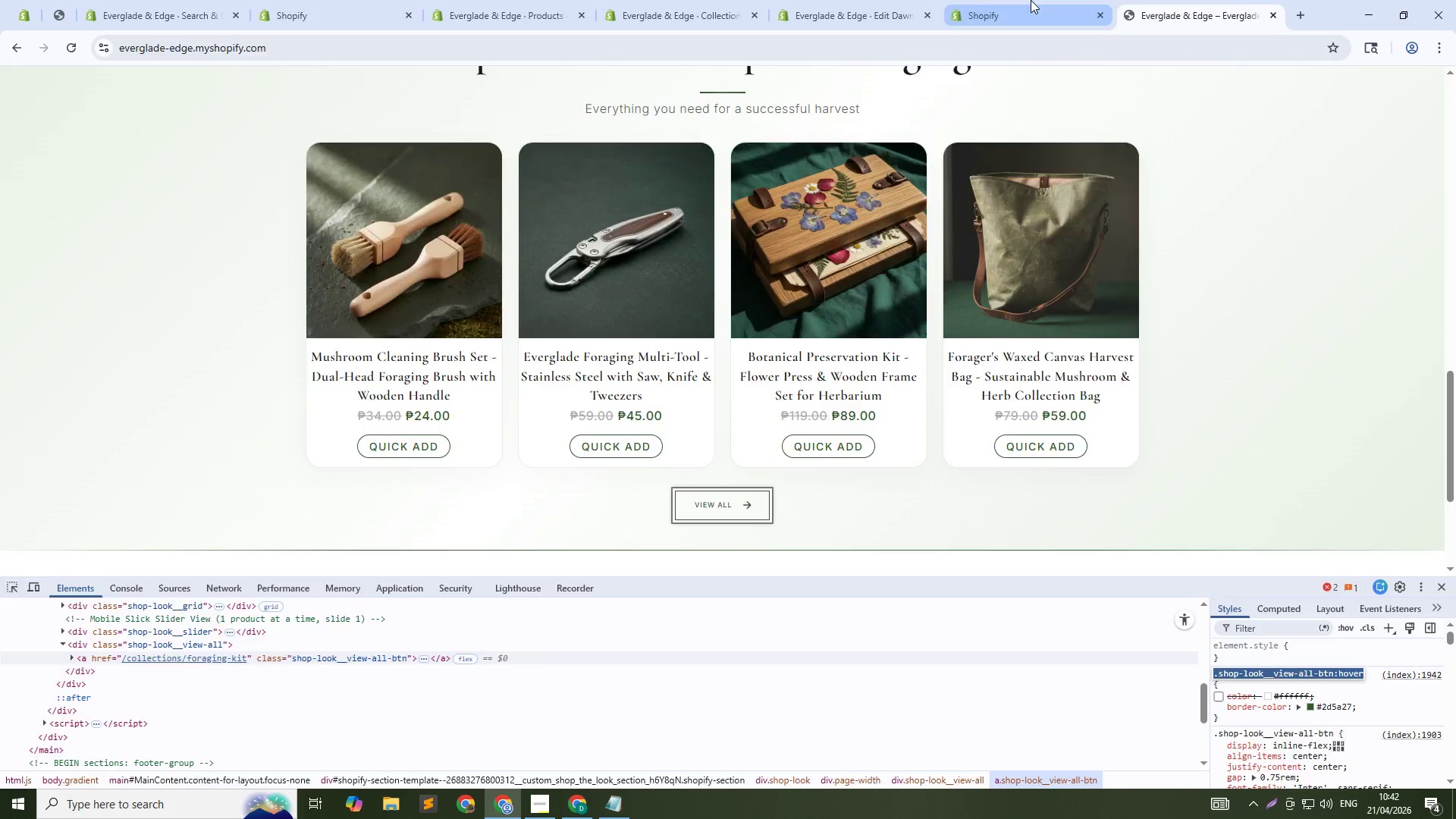 
left_click([1031, 0])
 